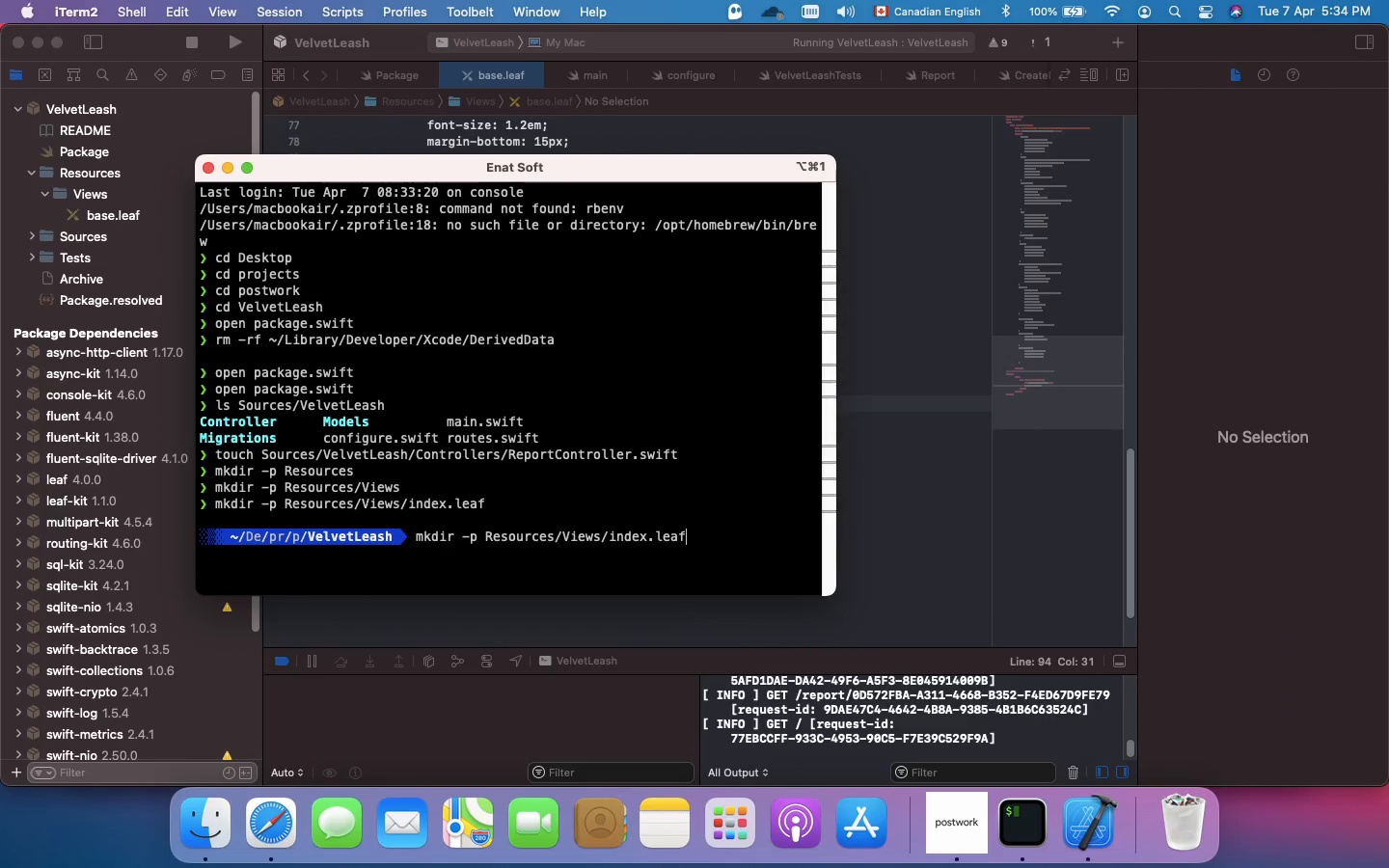 
hold_key(key=ArrowLeft, duration=1.5)
 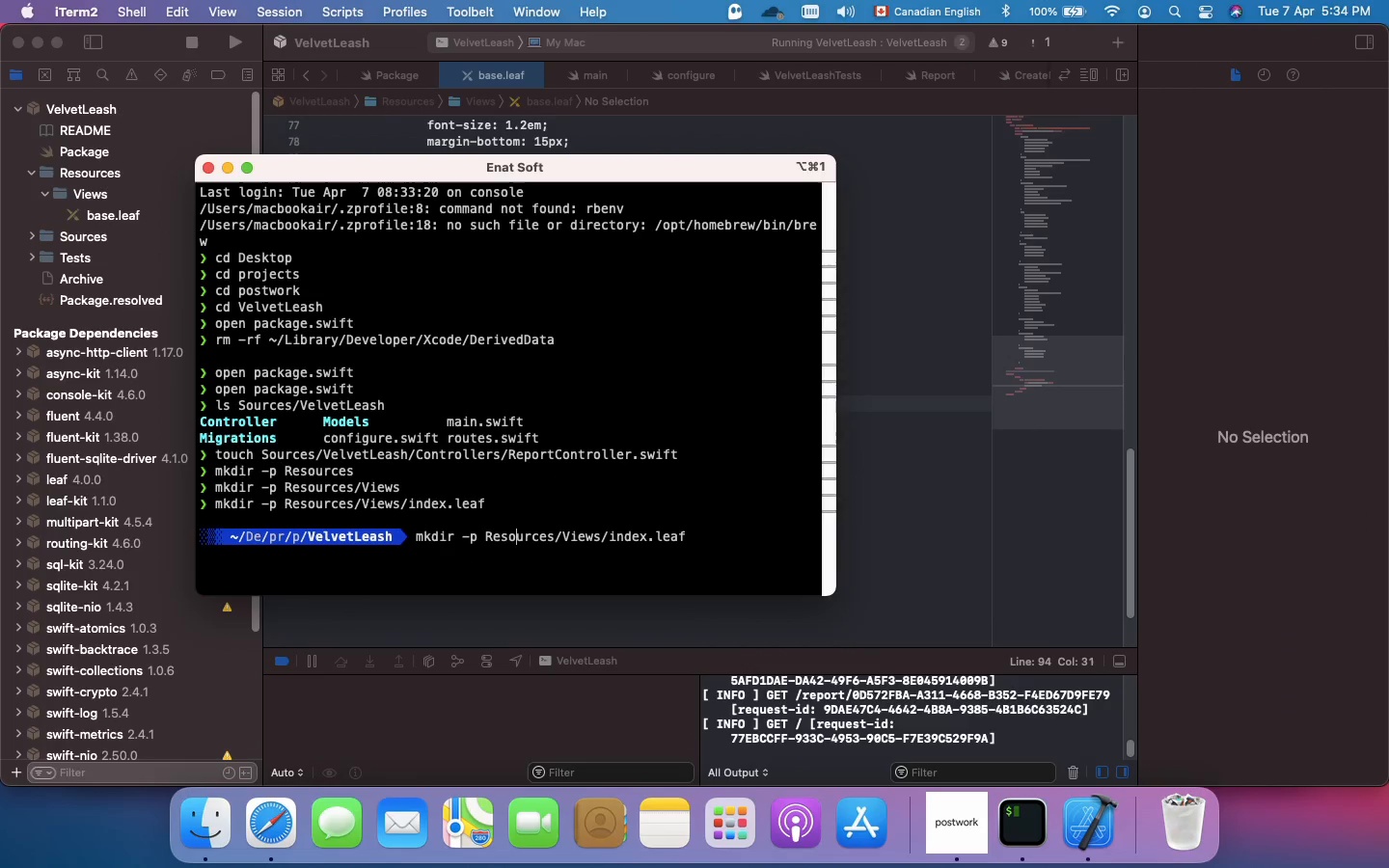 
hold_key(key=ArrowLeft, duration=0.93)
 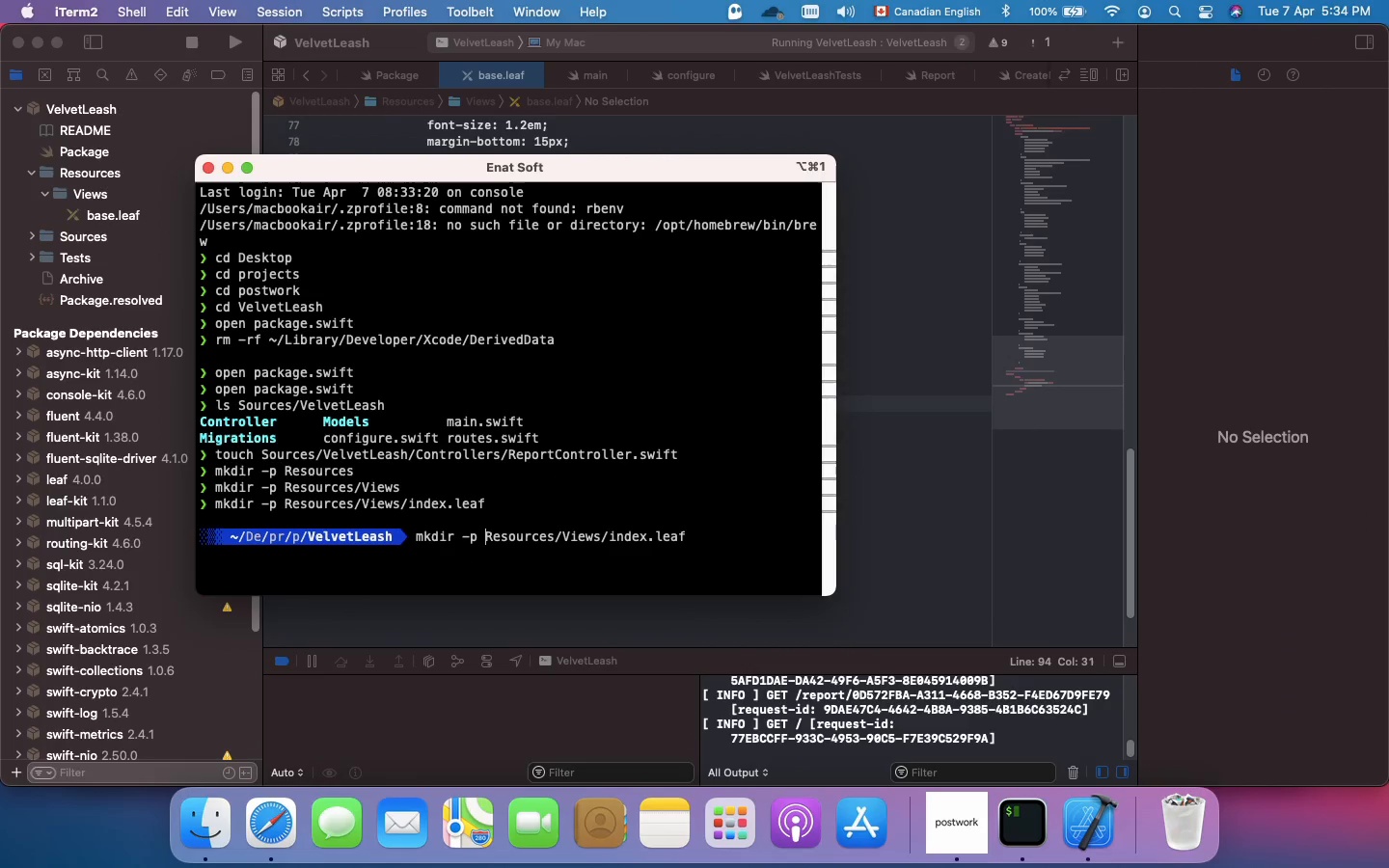 
key(ArrowLeft)
 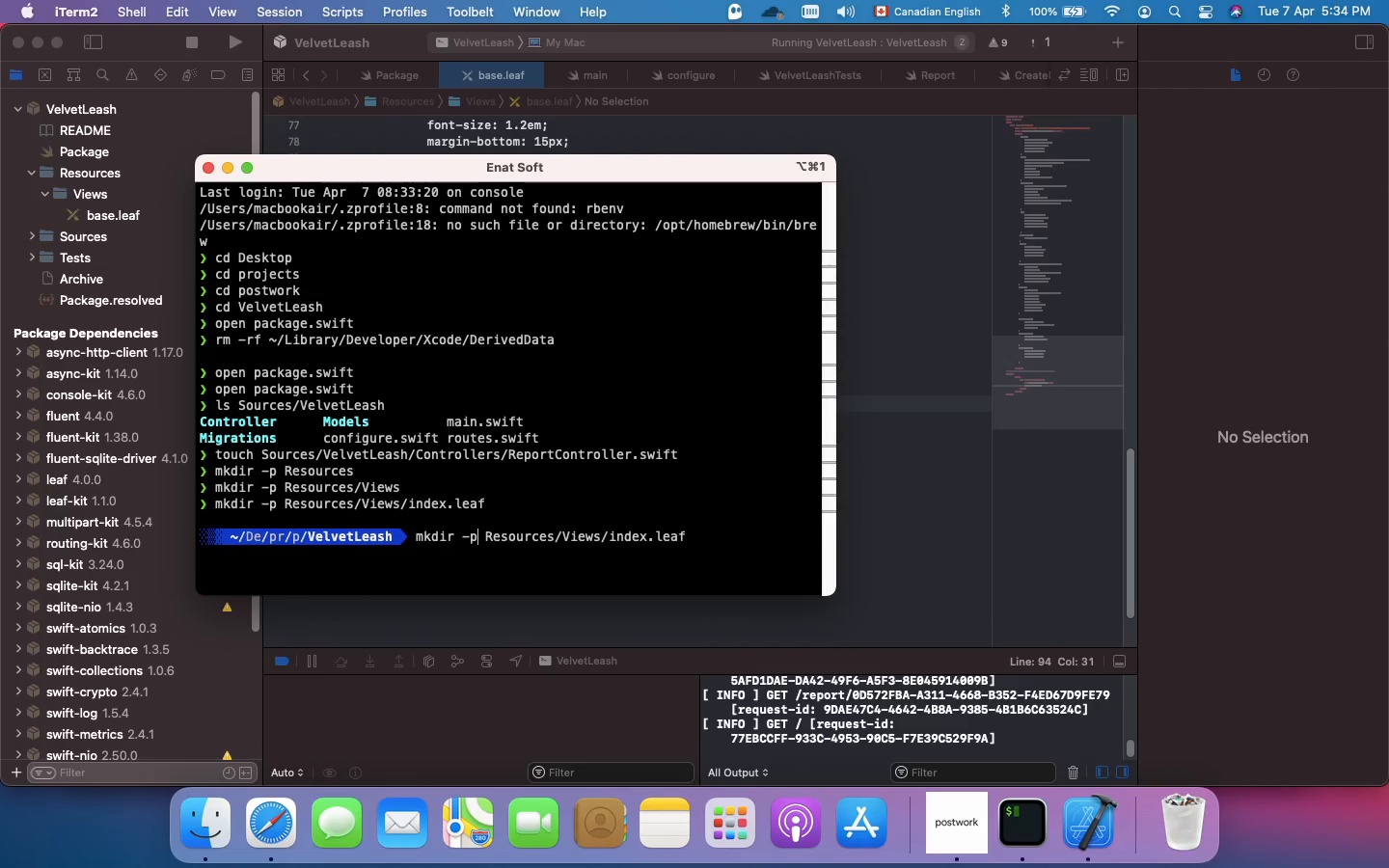 
key(ArrowLeft)
 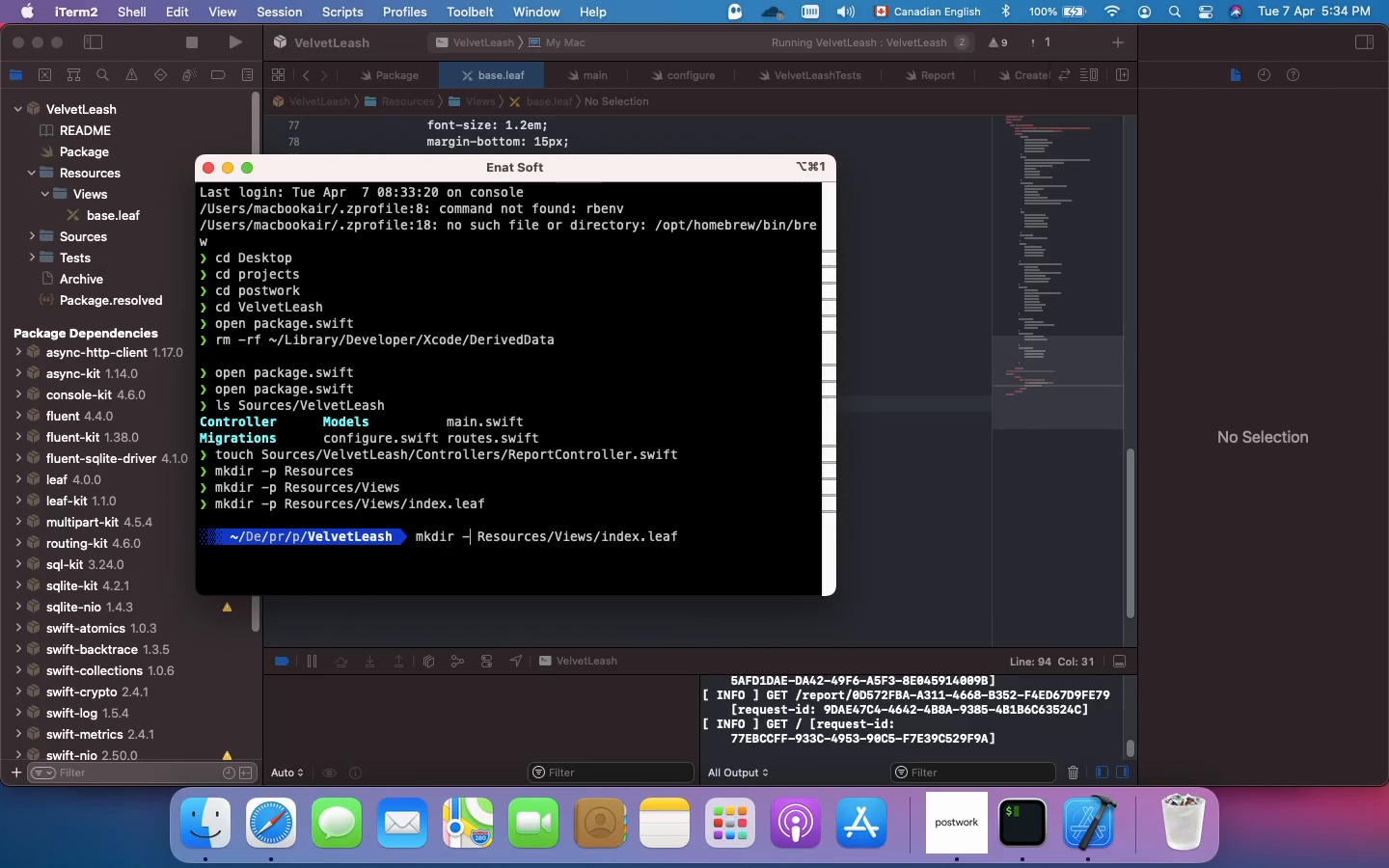 
hold_key(key=Backspace, duration=1.17)
 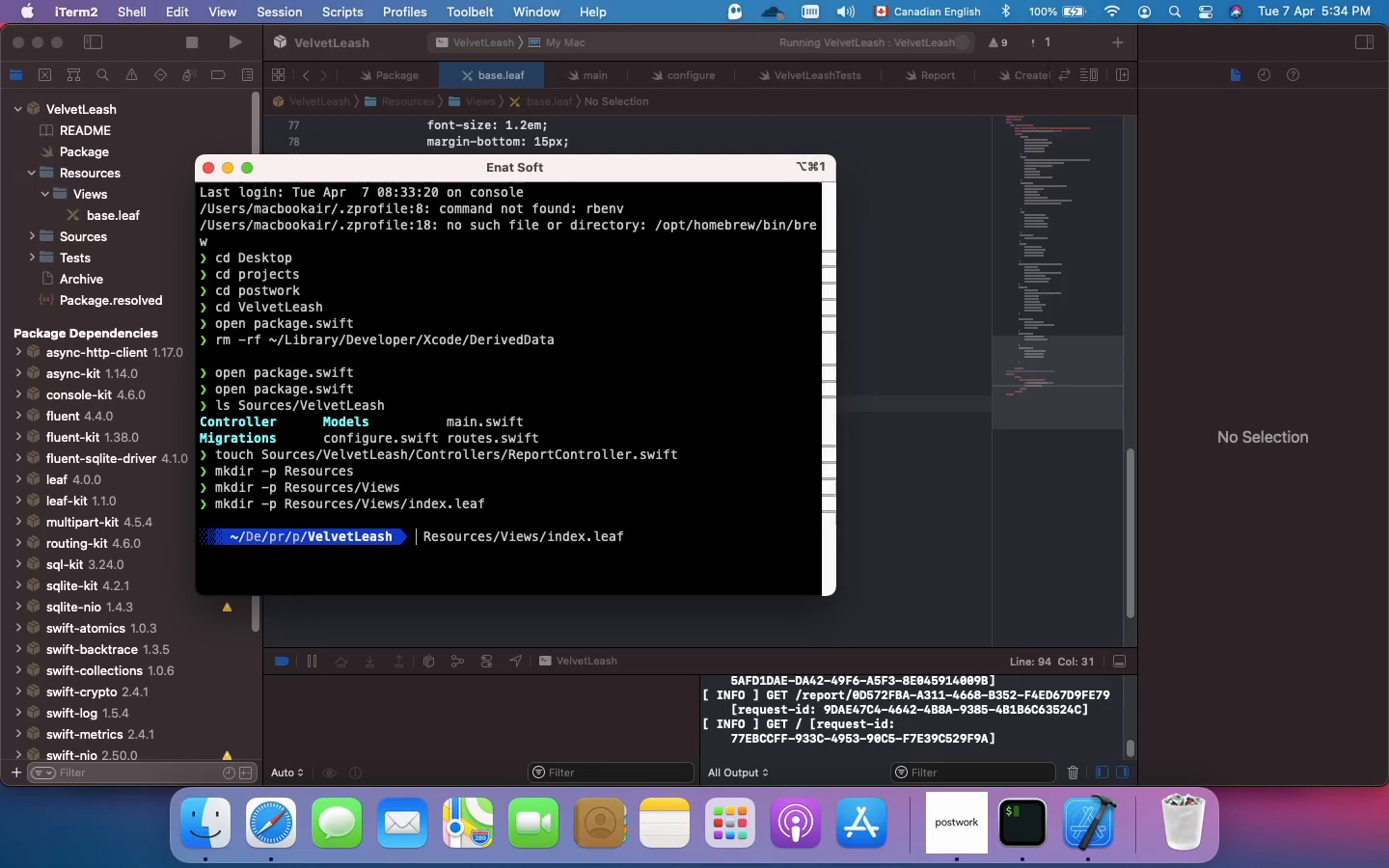 
type(touch)
 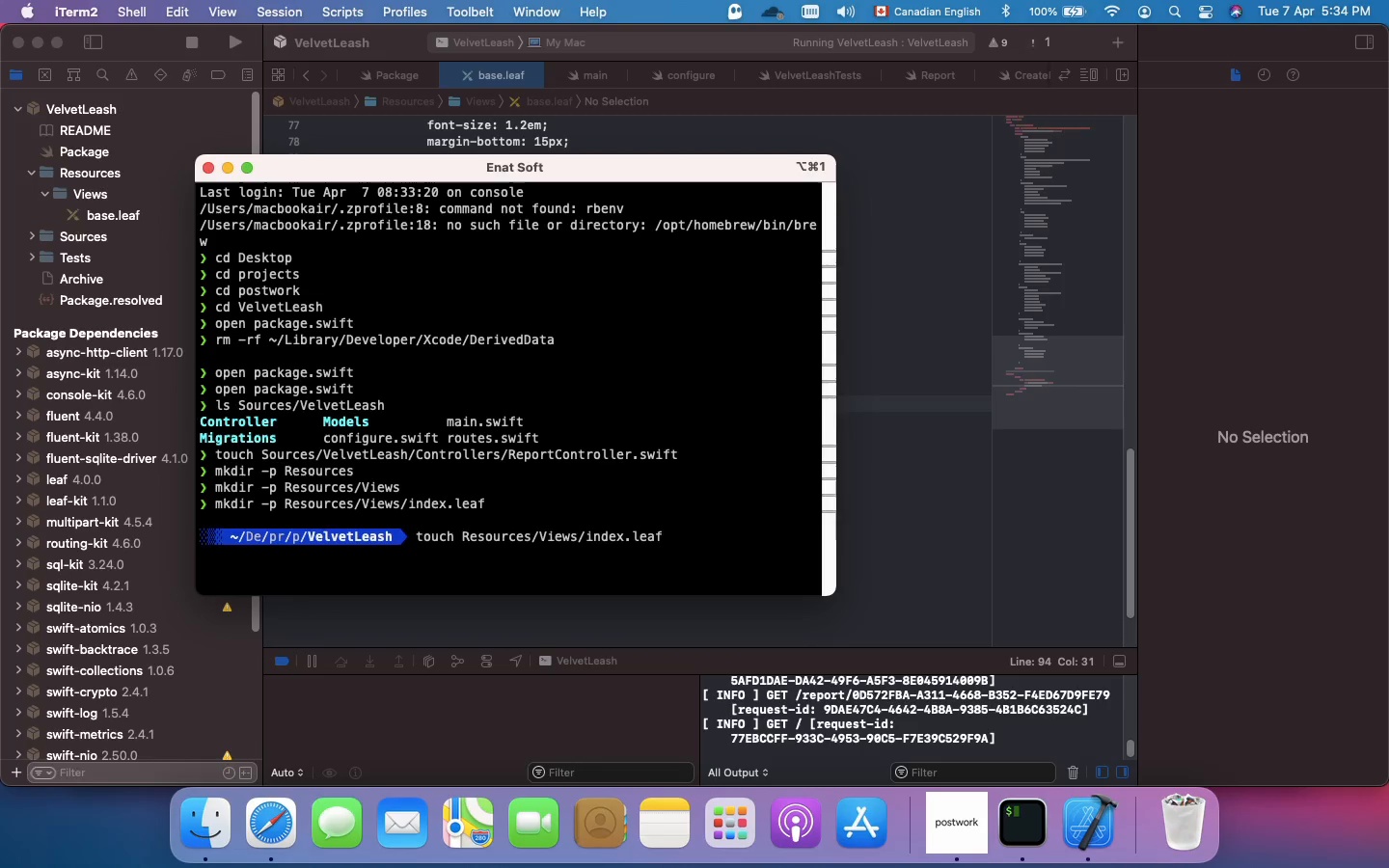 
key(Enter)
 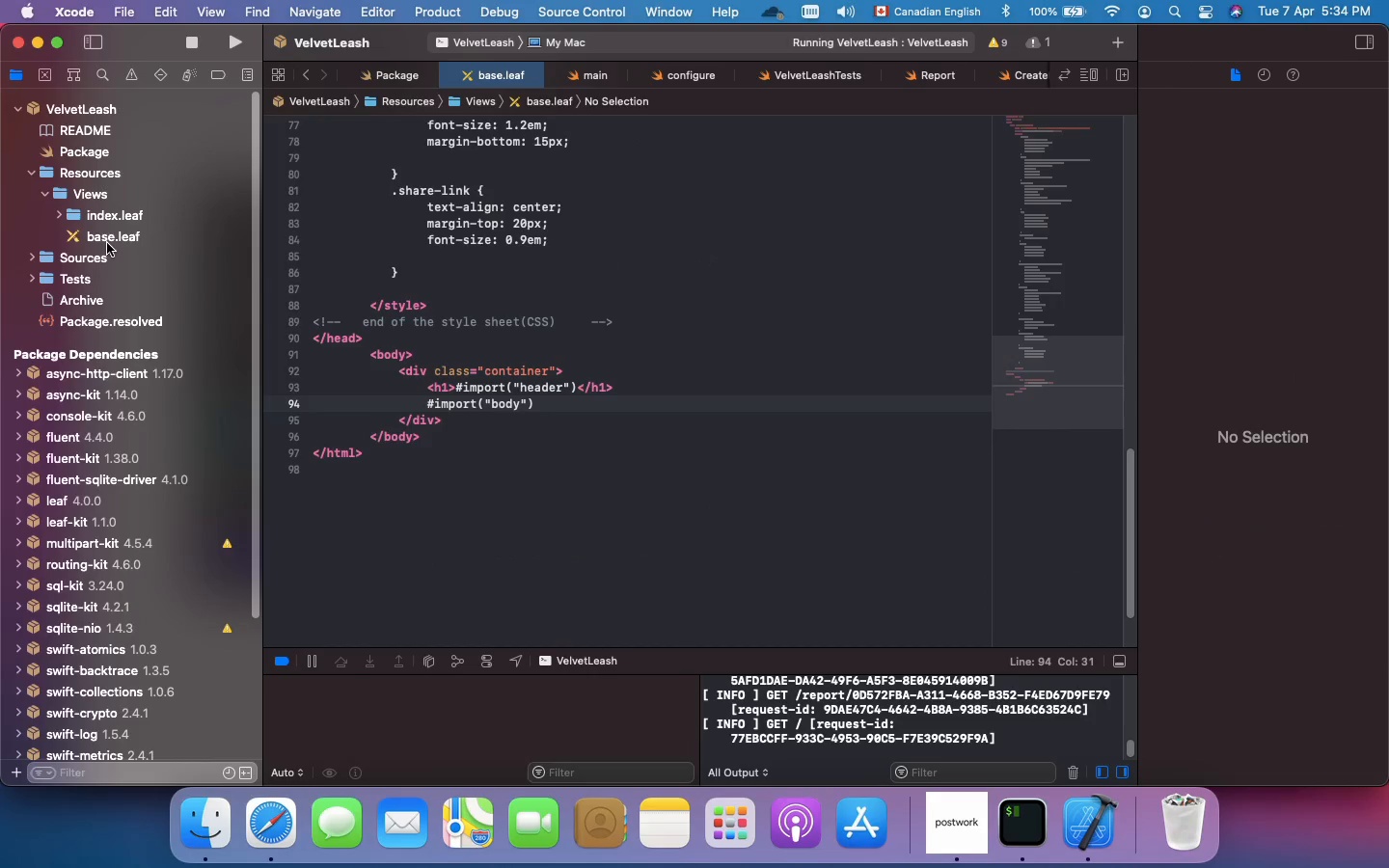 
wait(5.99)
 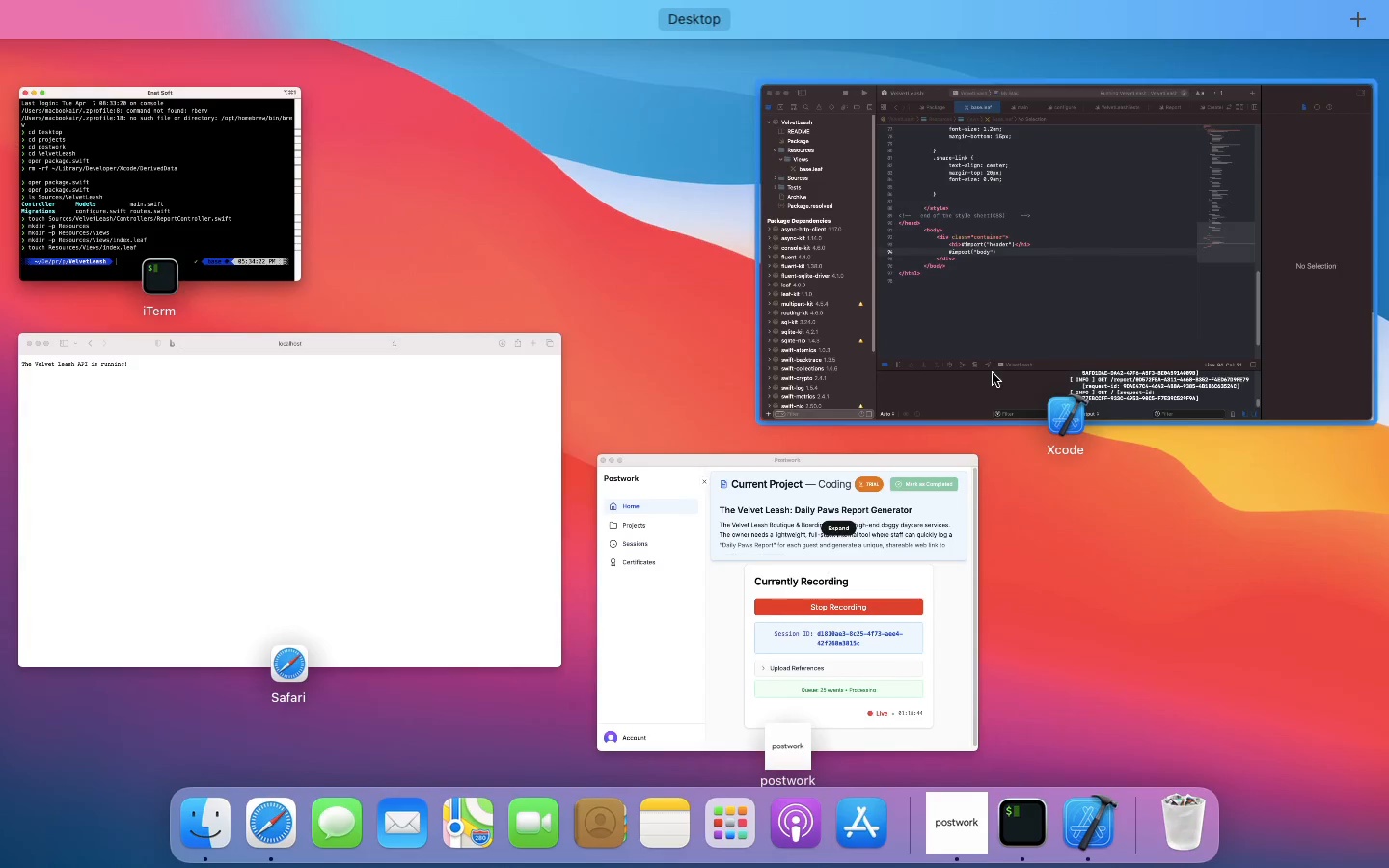 
left_click([59, 213])
 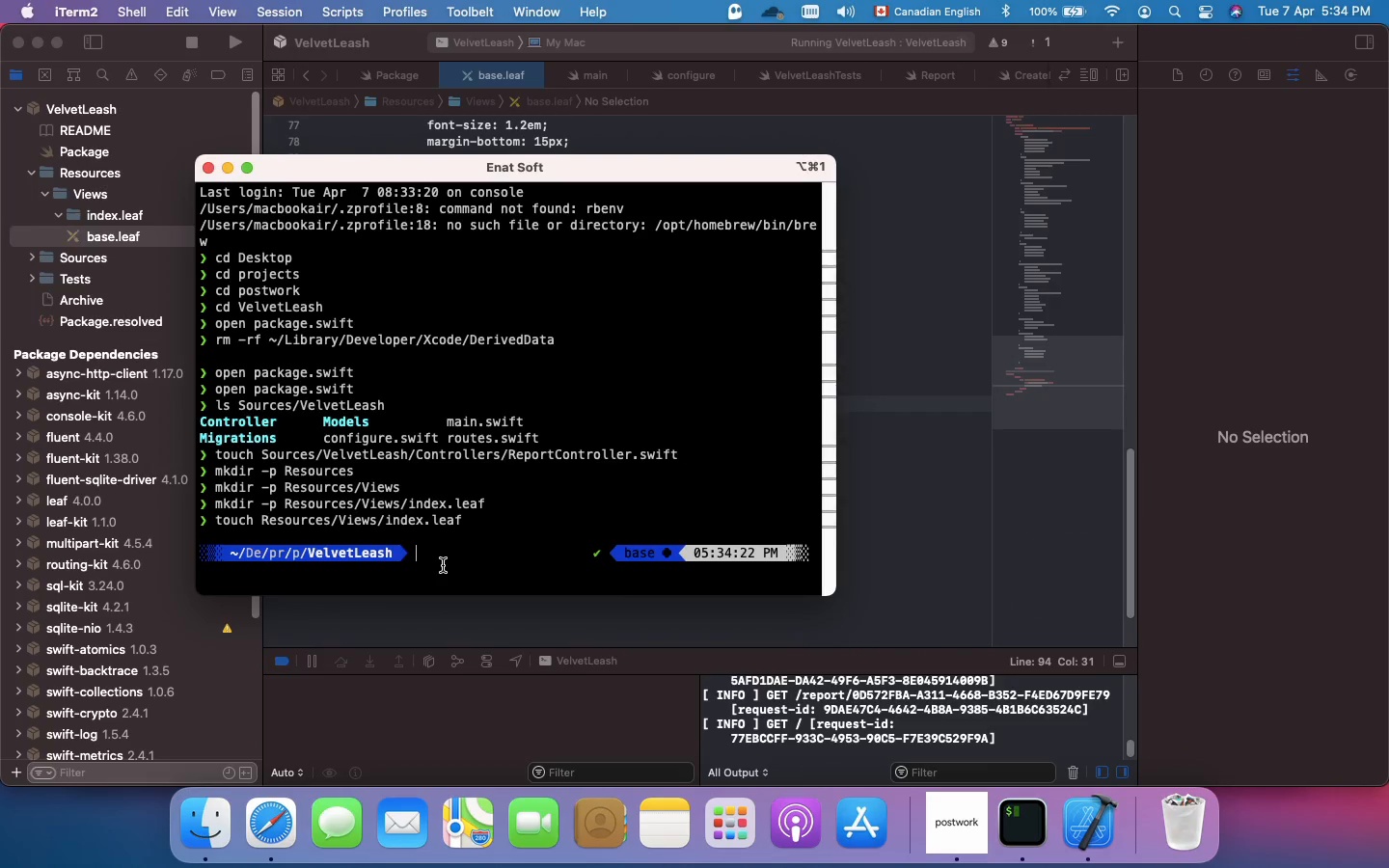 
wait(12.38)
 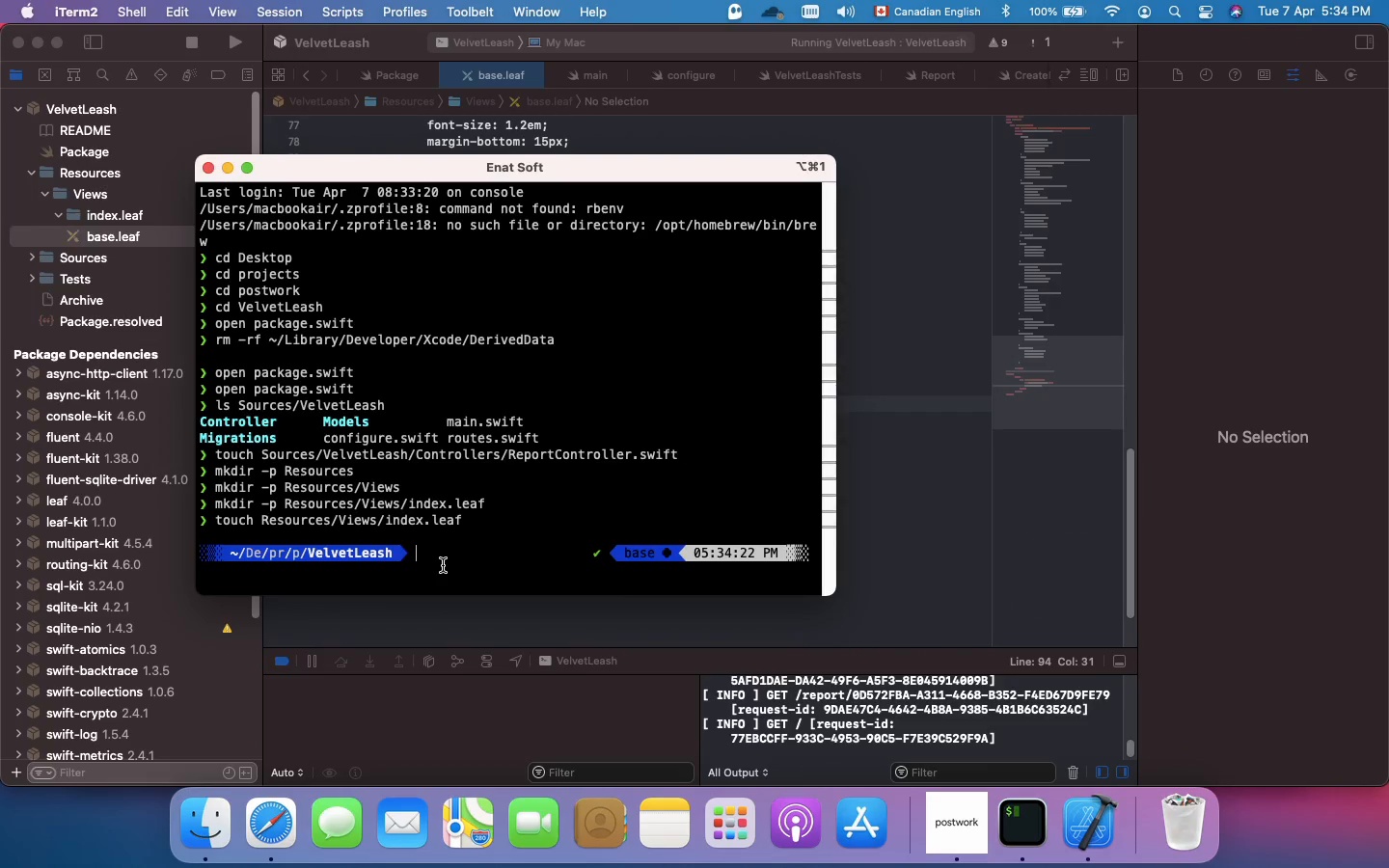 
left_click([106, 218])
 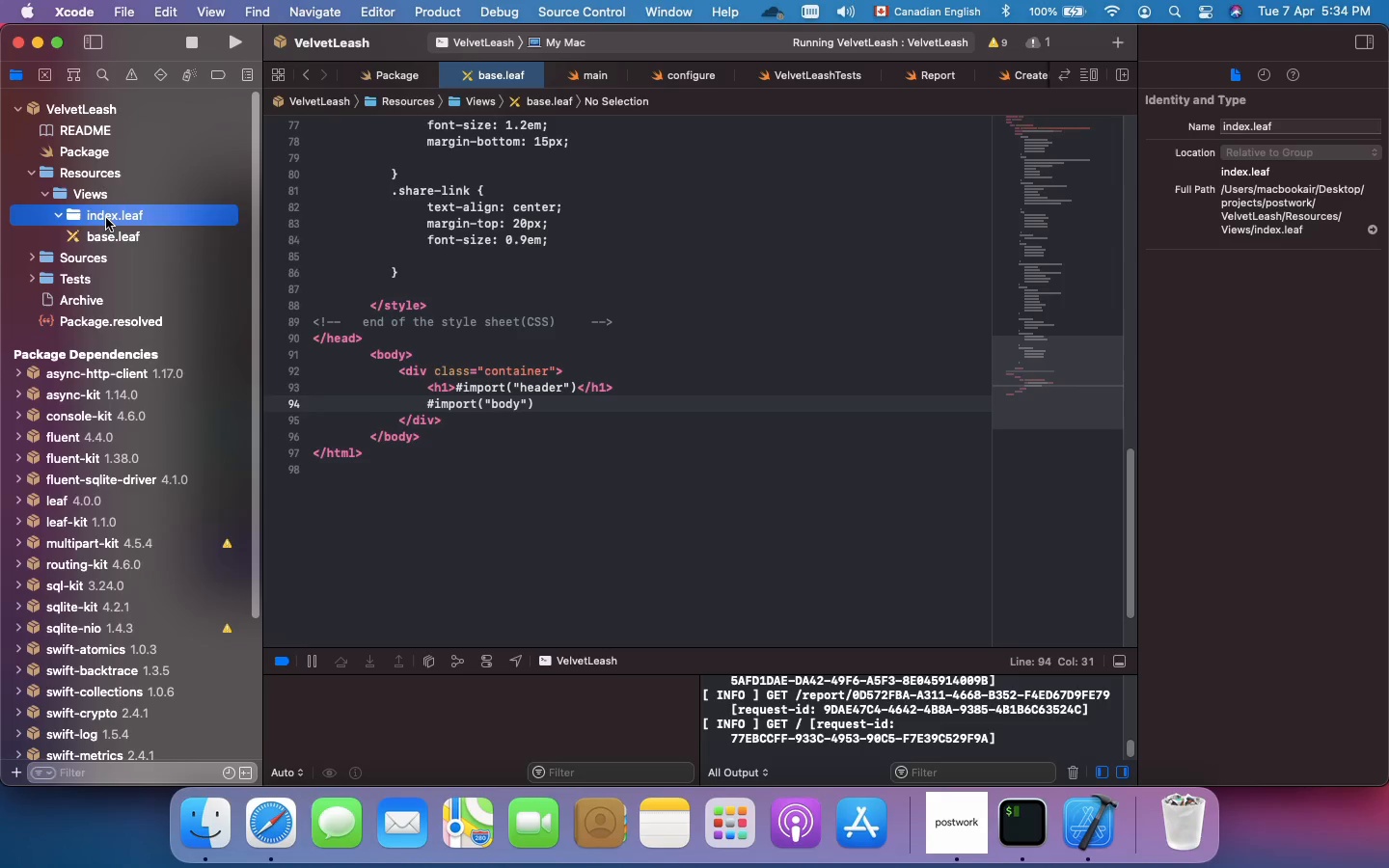 
right_click([106, 218])
 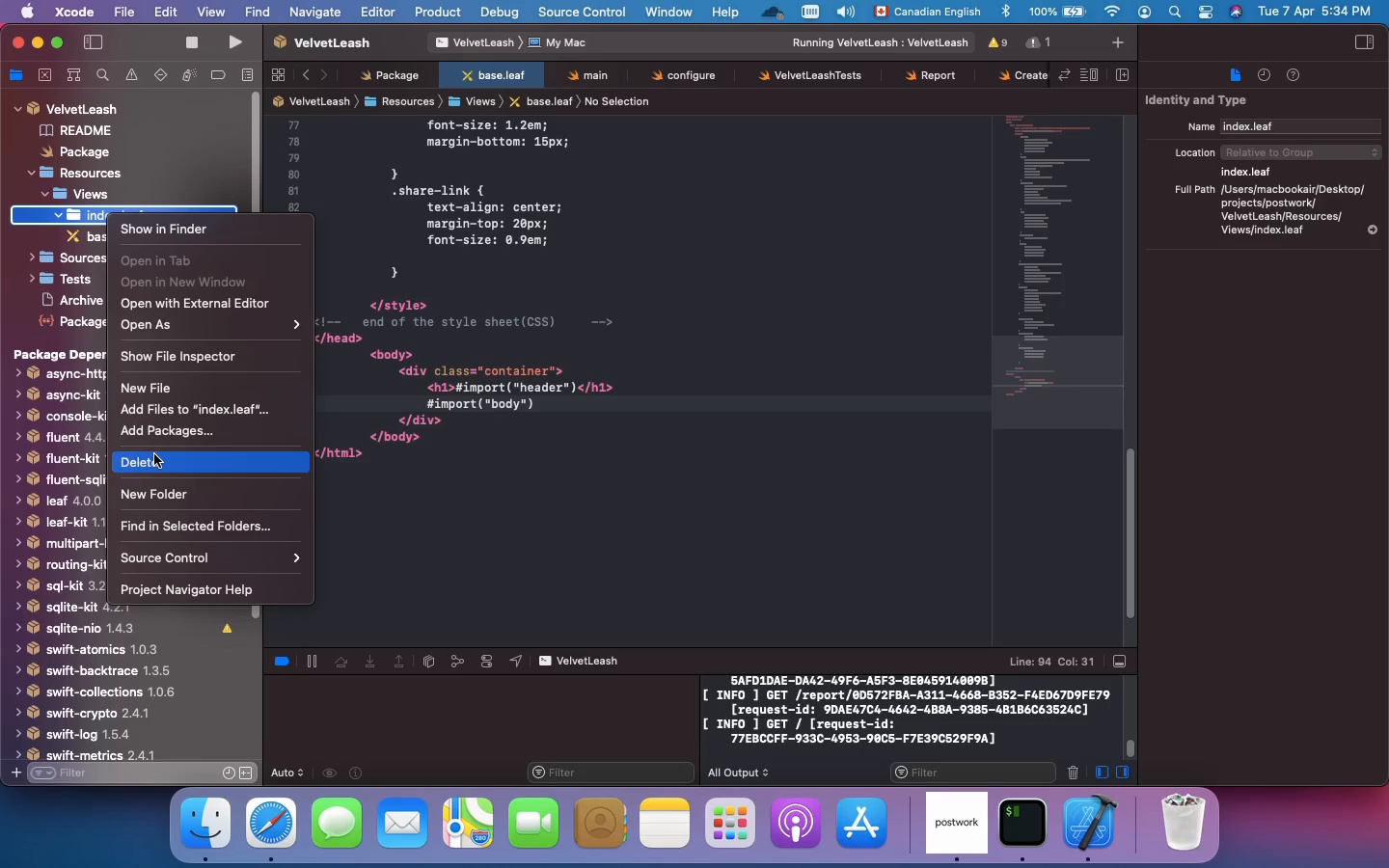 
left_click([154, 454])
 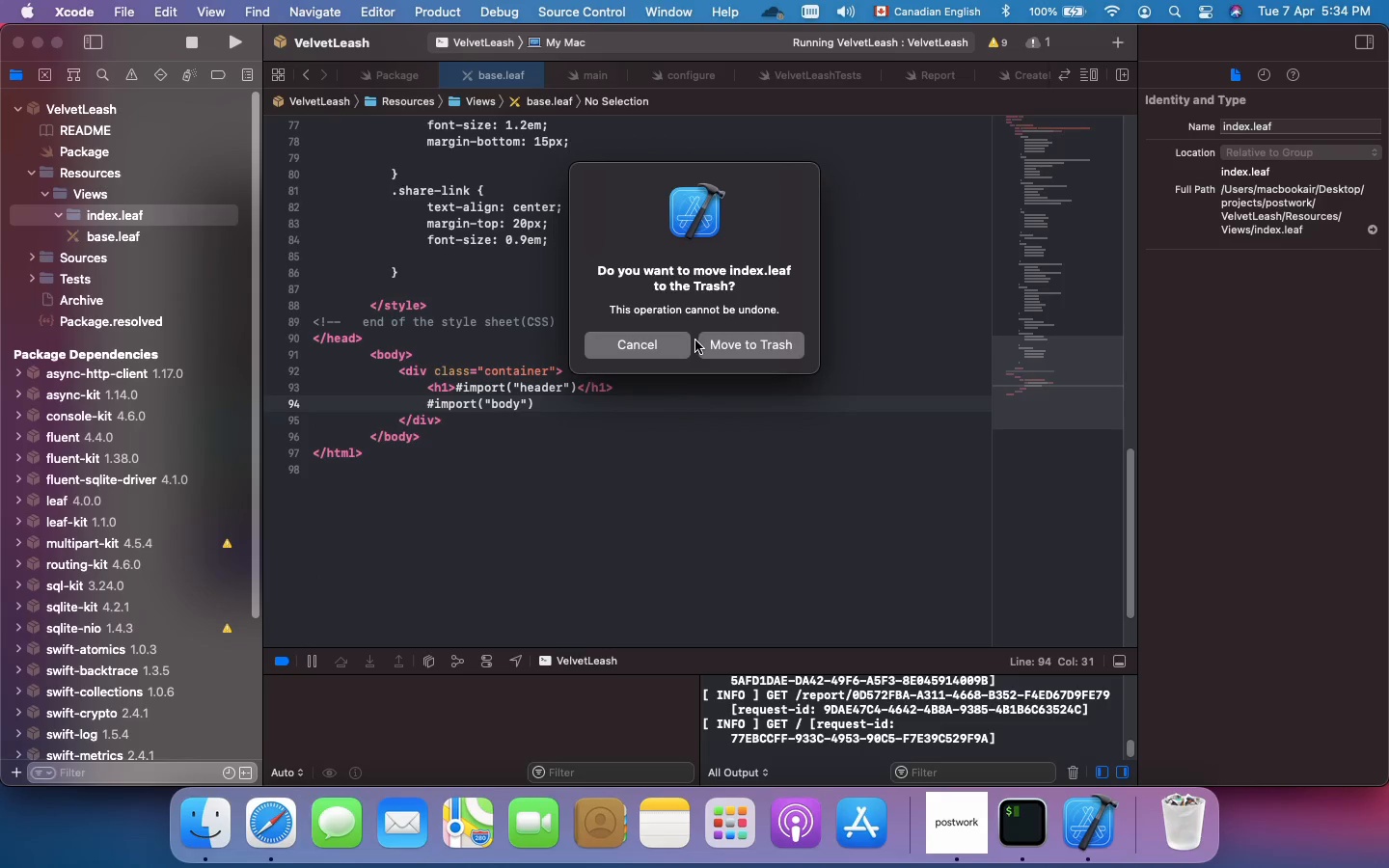 
left_click([724, 349])
 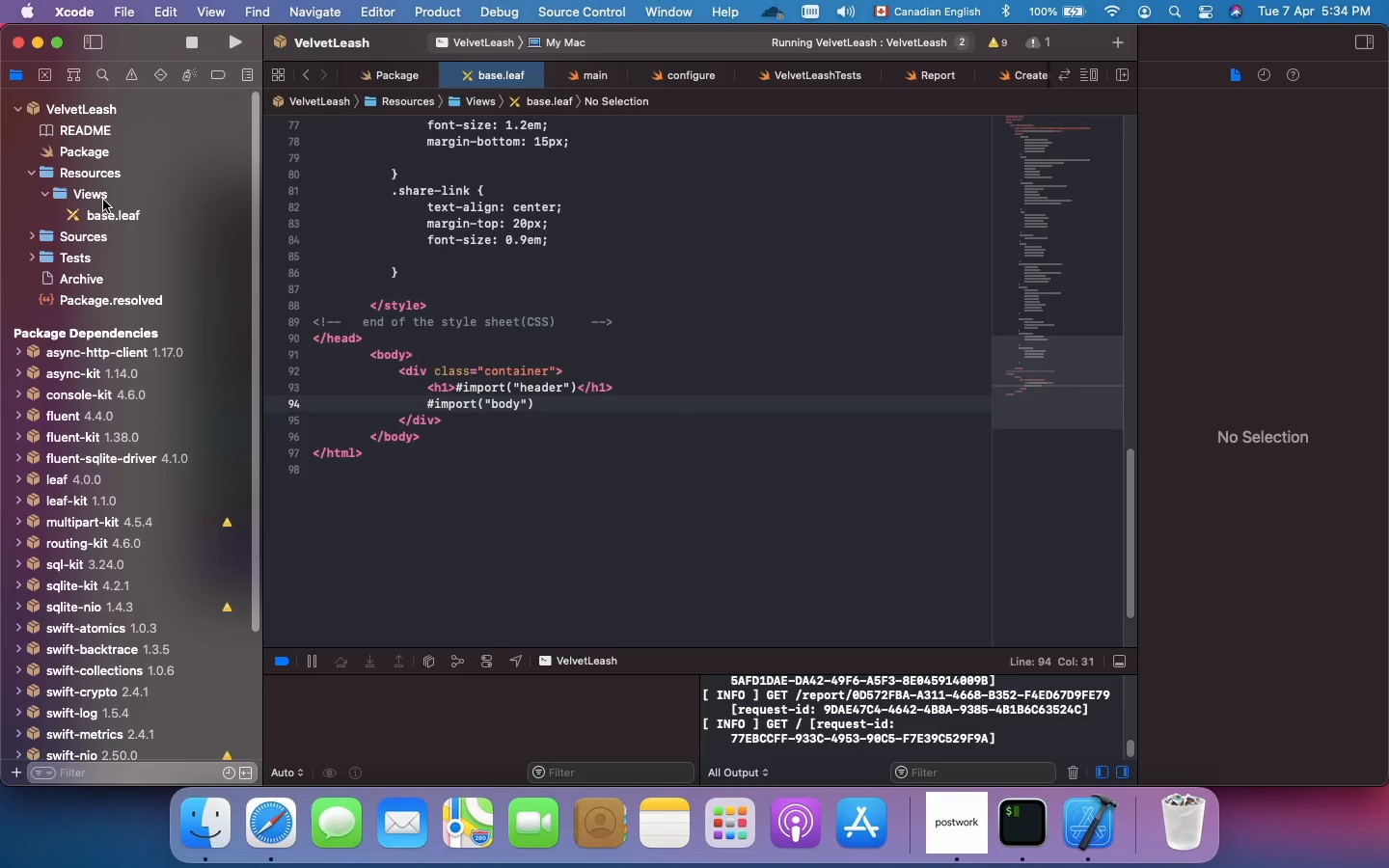 
left_click([101, 193])
 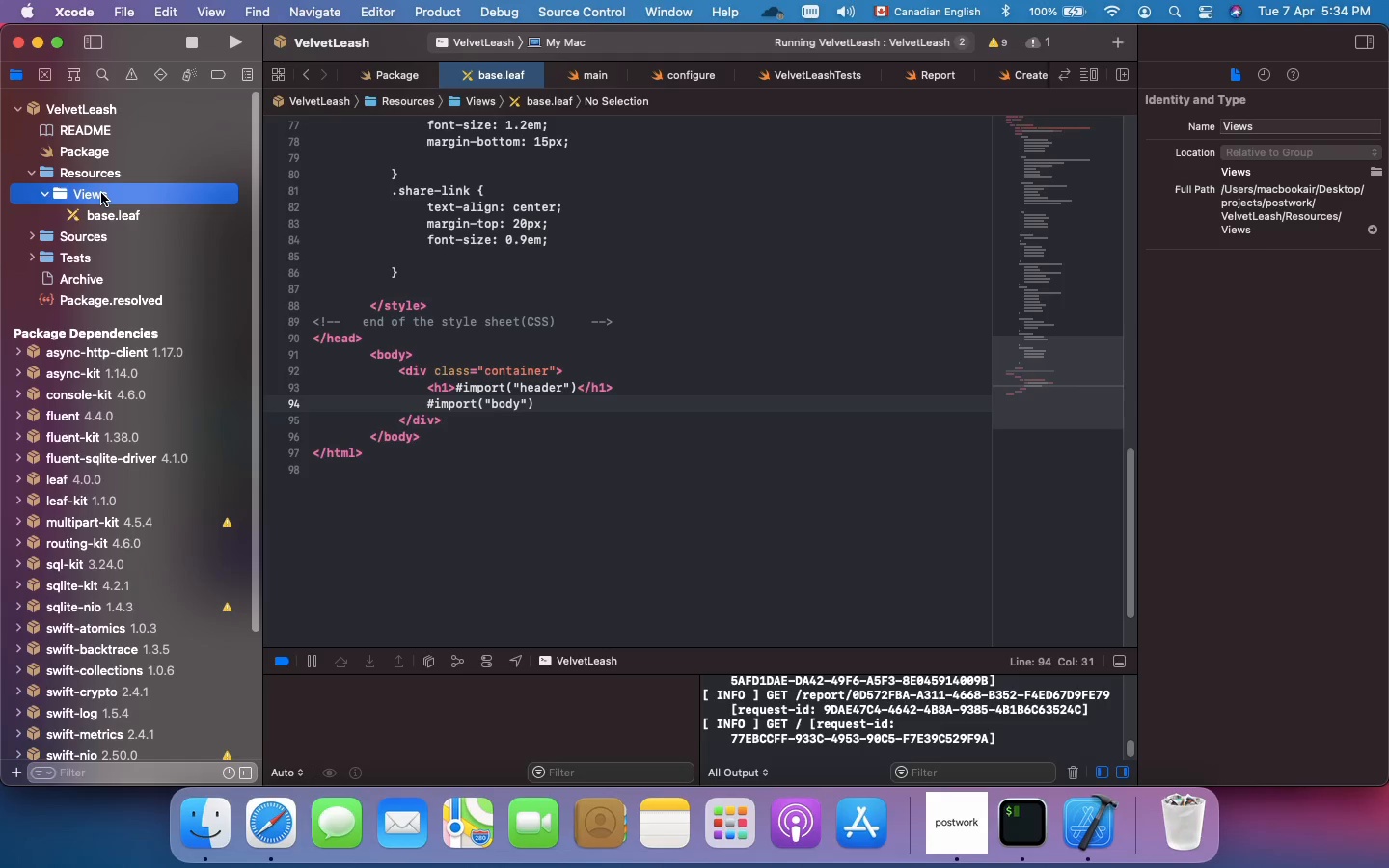 
right_click([101, 193])
 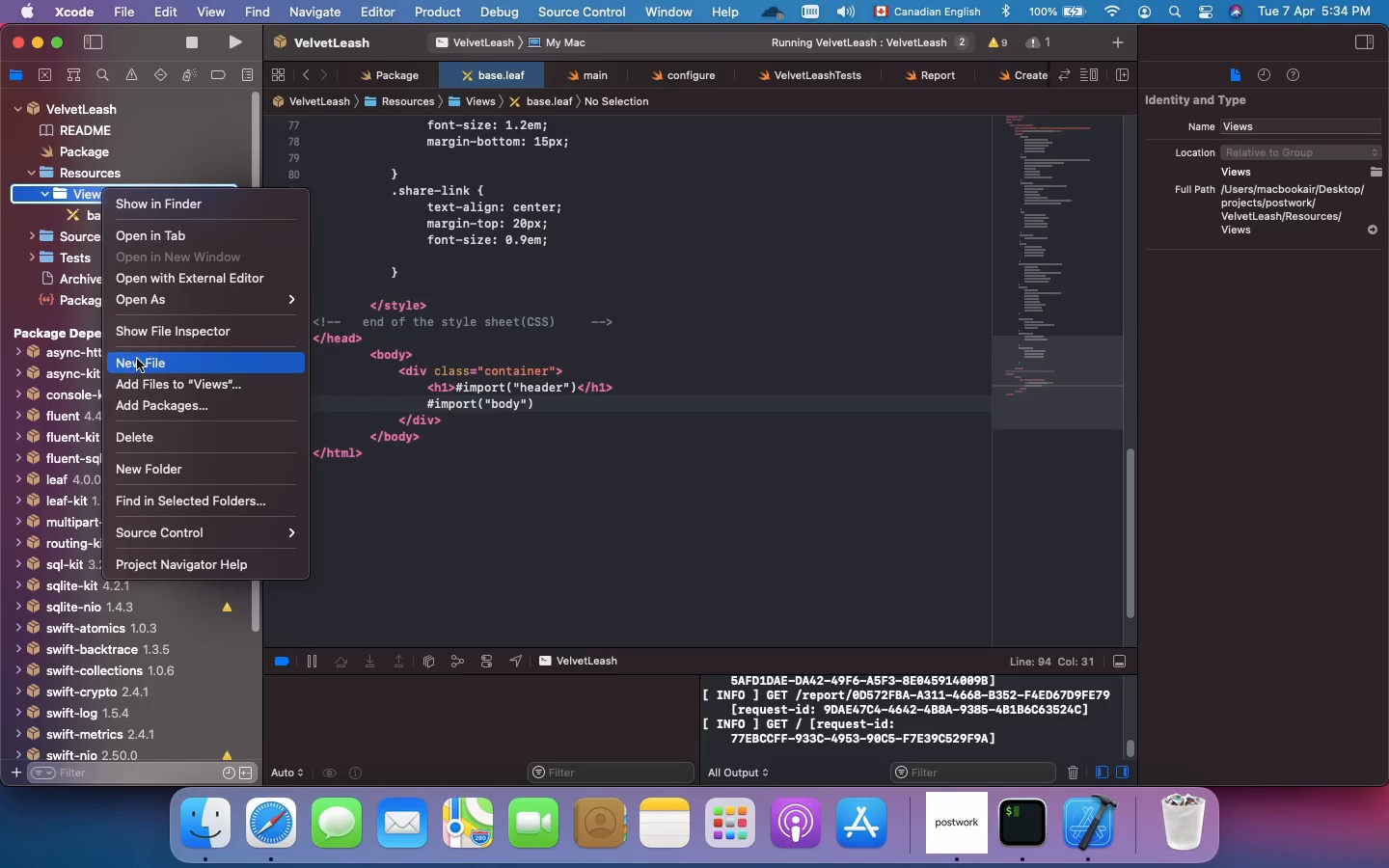 
left_click([137, 359])
 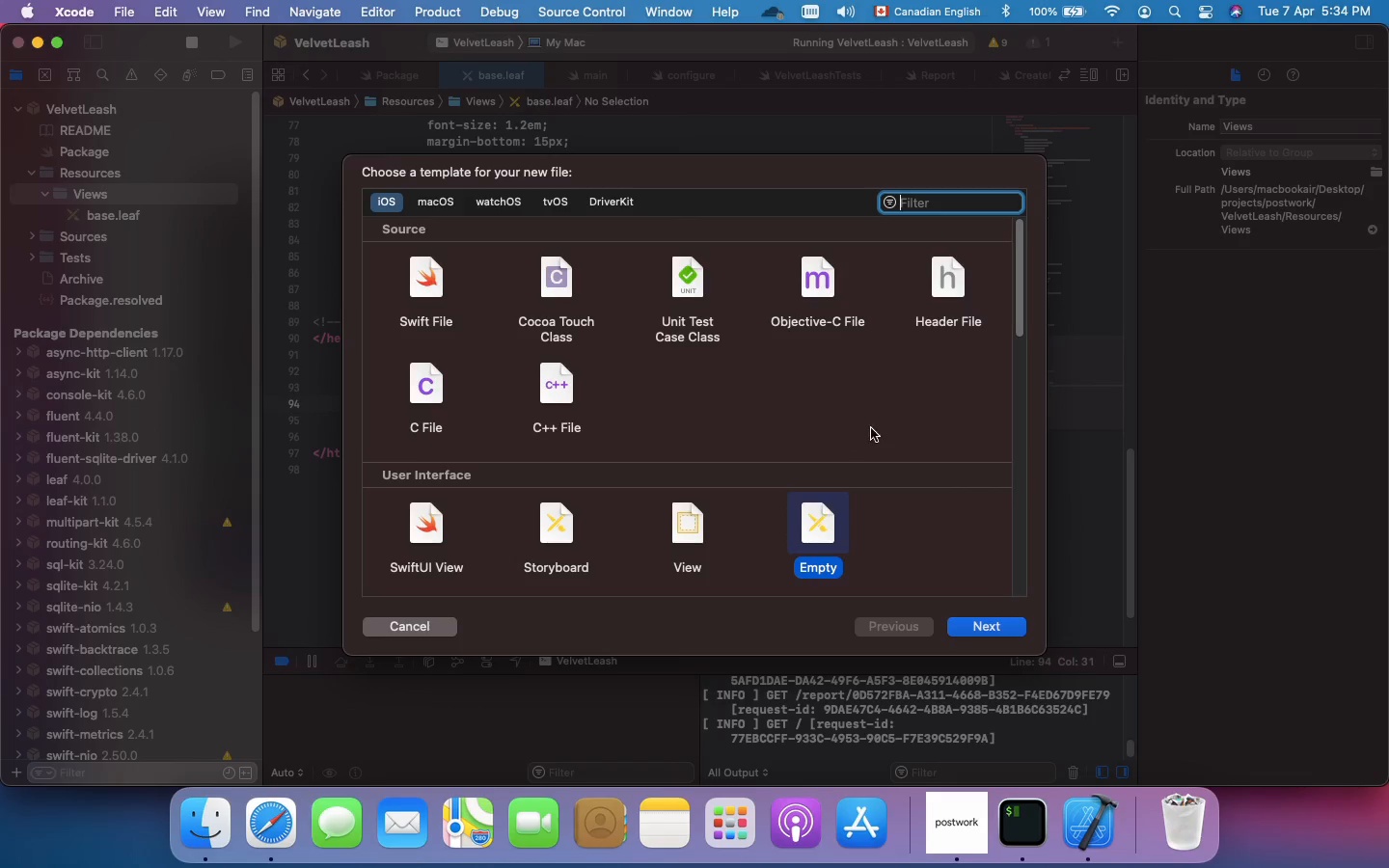 
scroll: coordinate [878, 423], scroll_direction: down, amount: 2.0
 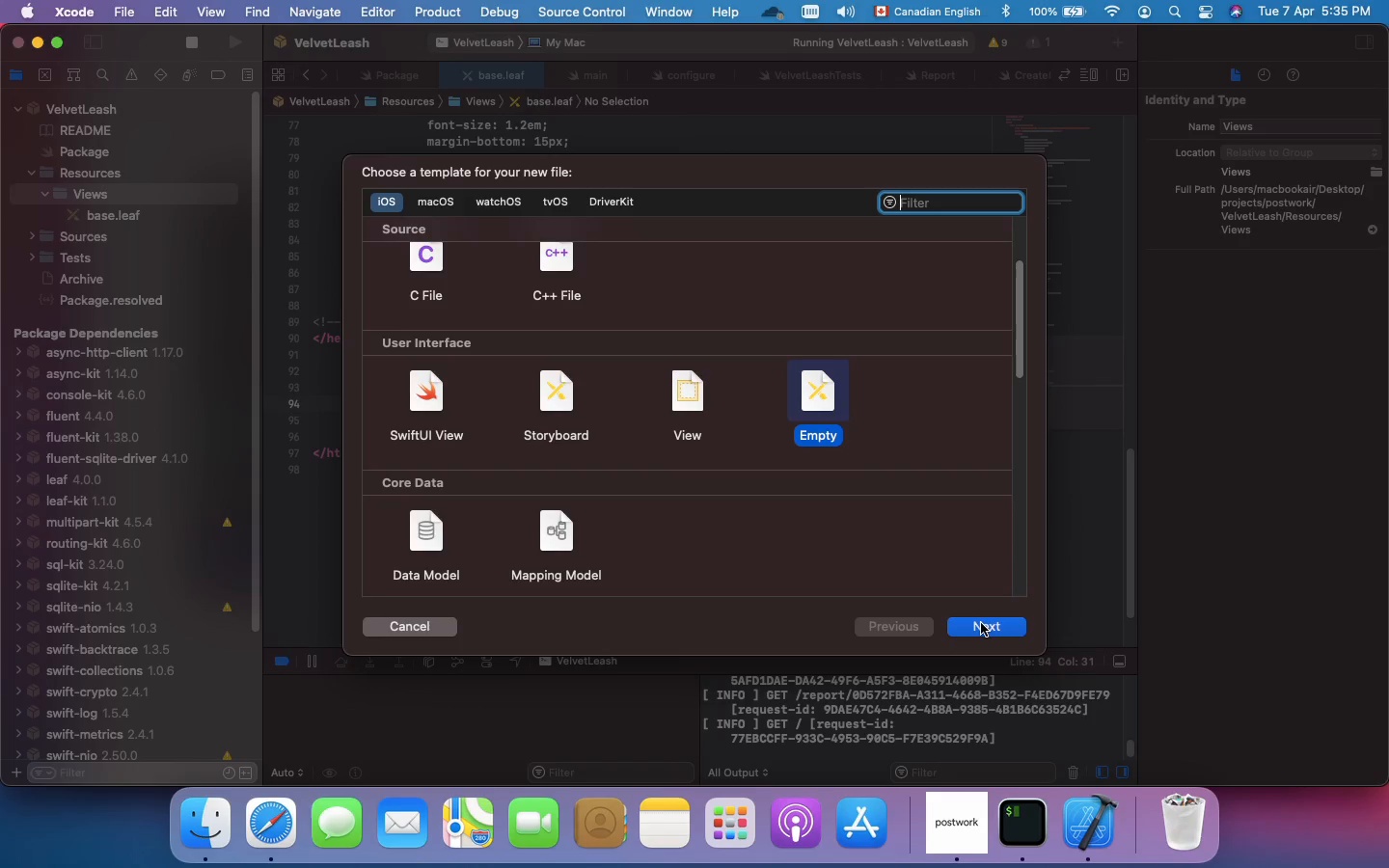 
left_click([981, 623])
 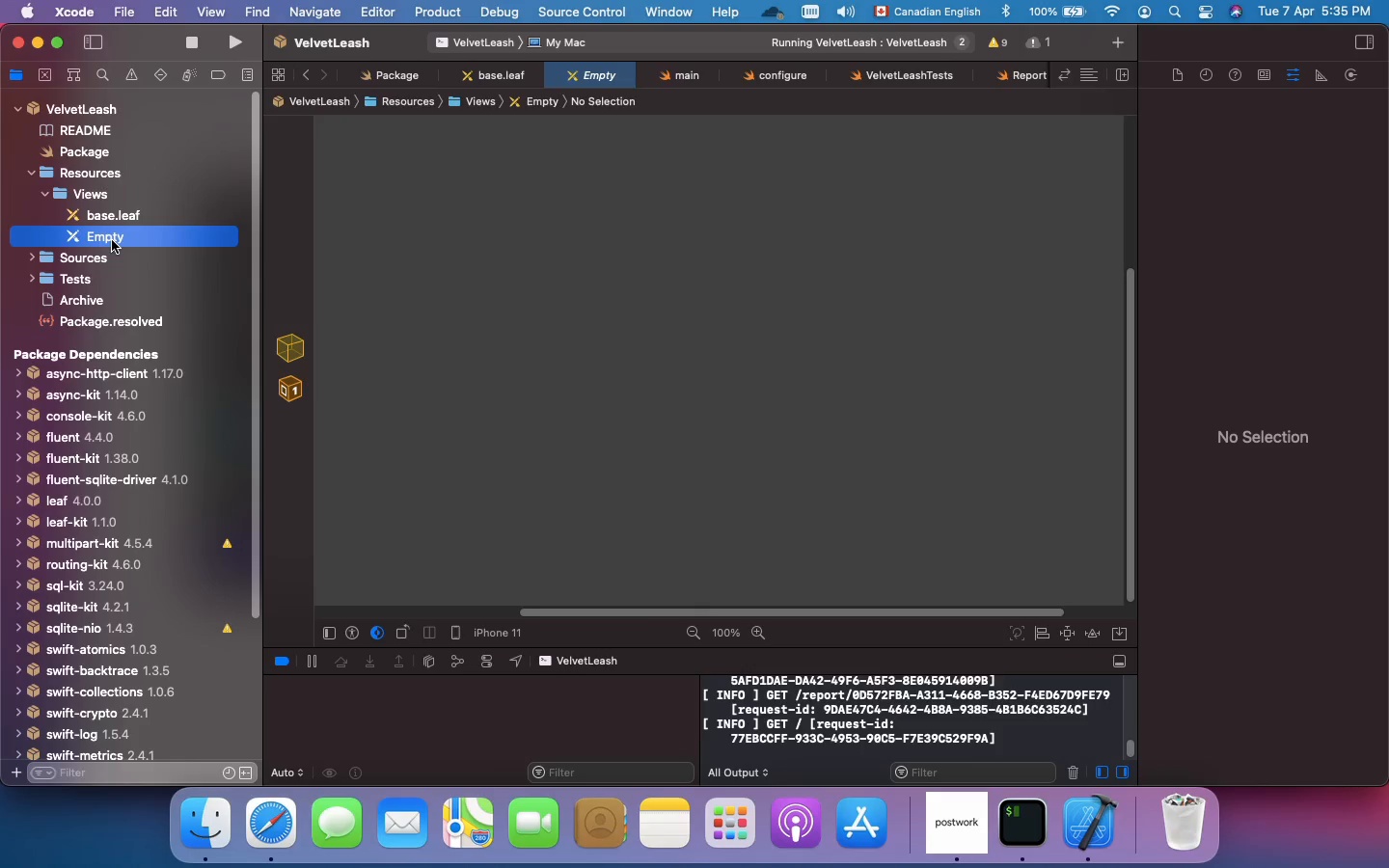 
wait(5.85)
 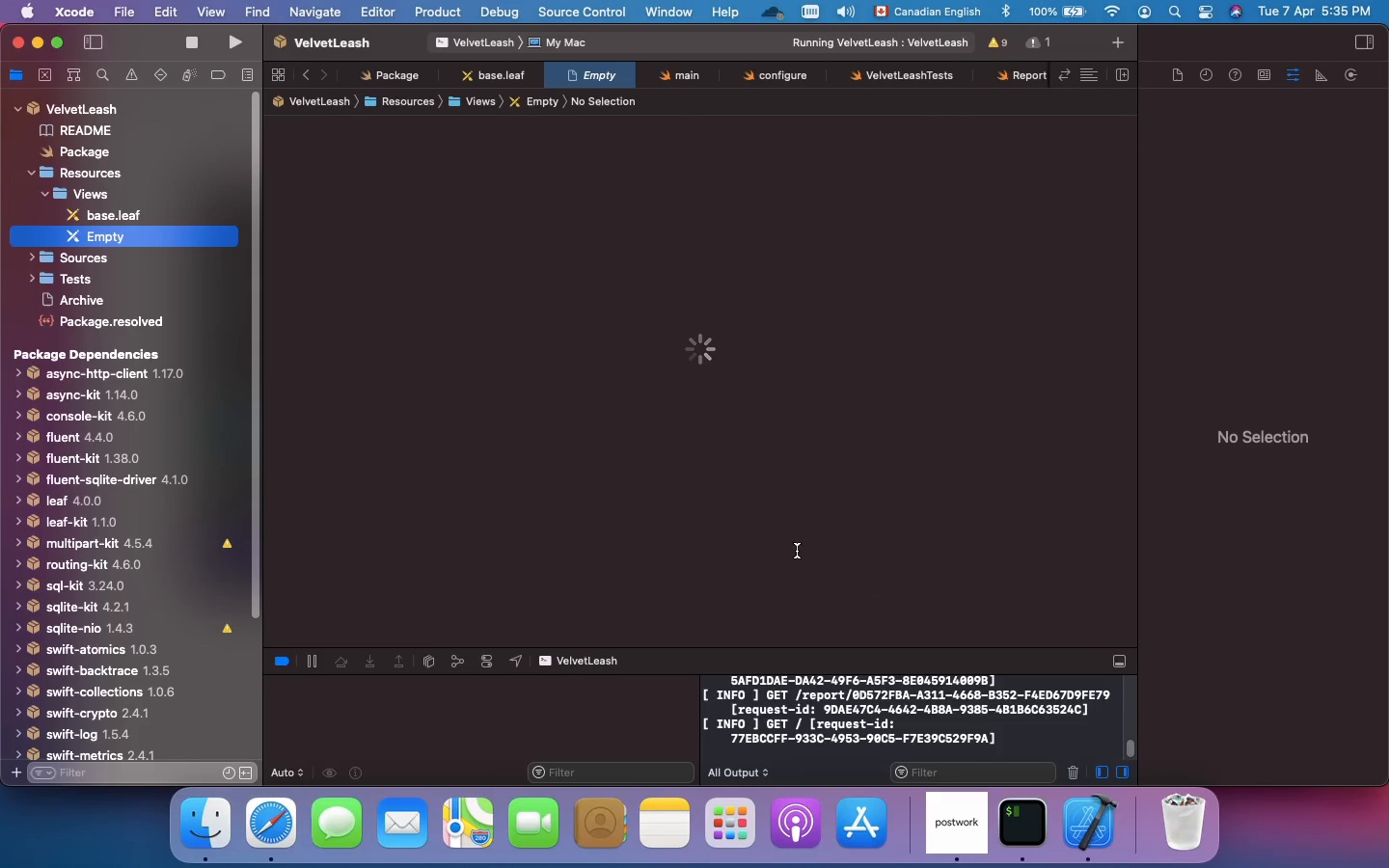 
left_click([112, 240])
 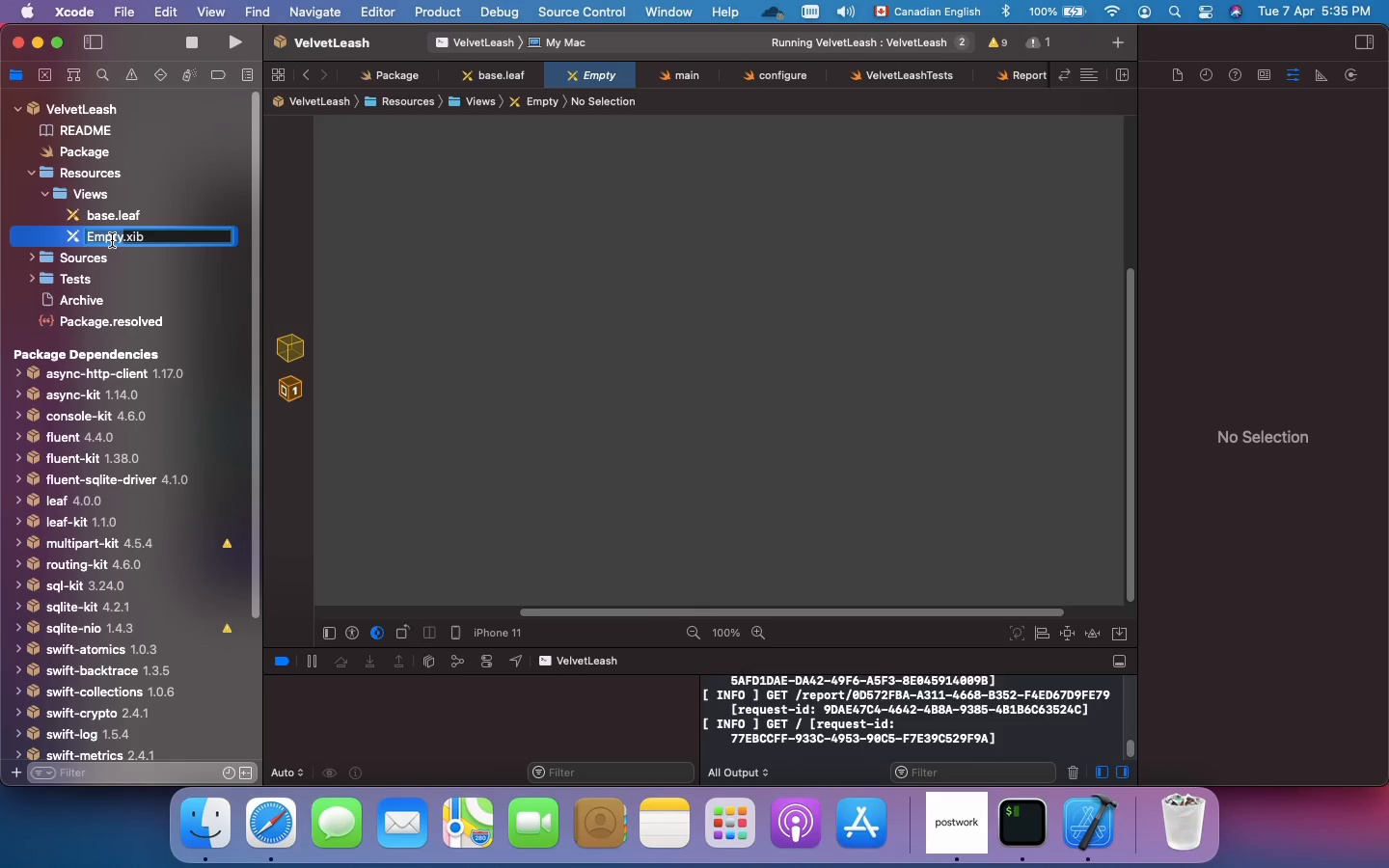 
key(Meta+A)
 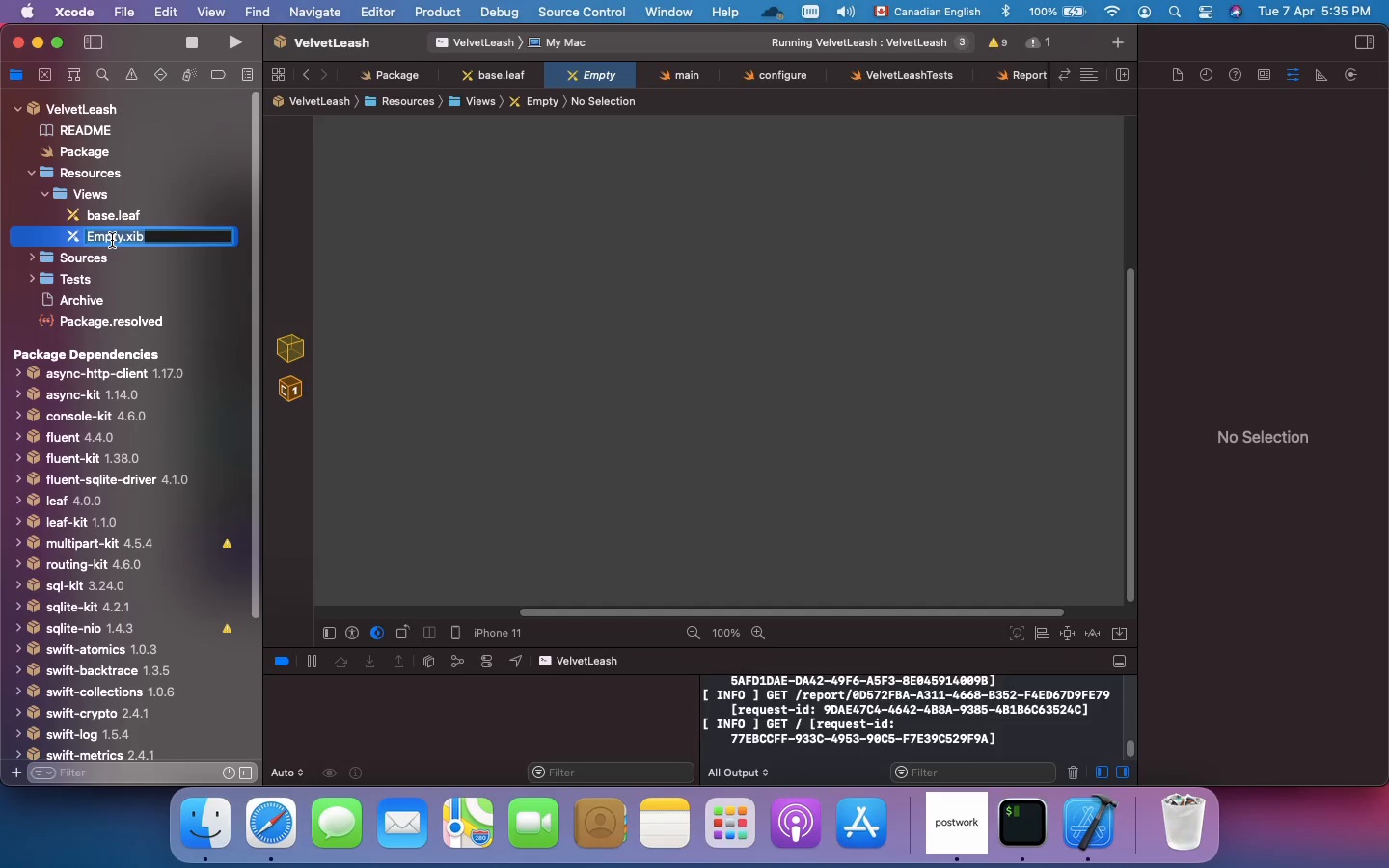 
type(index.leaf)
 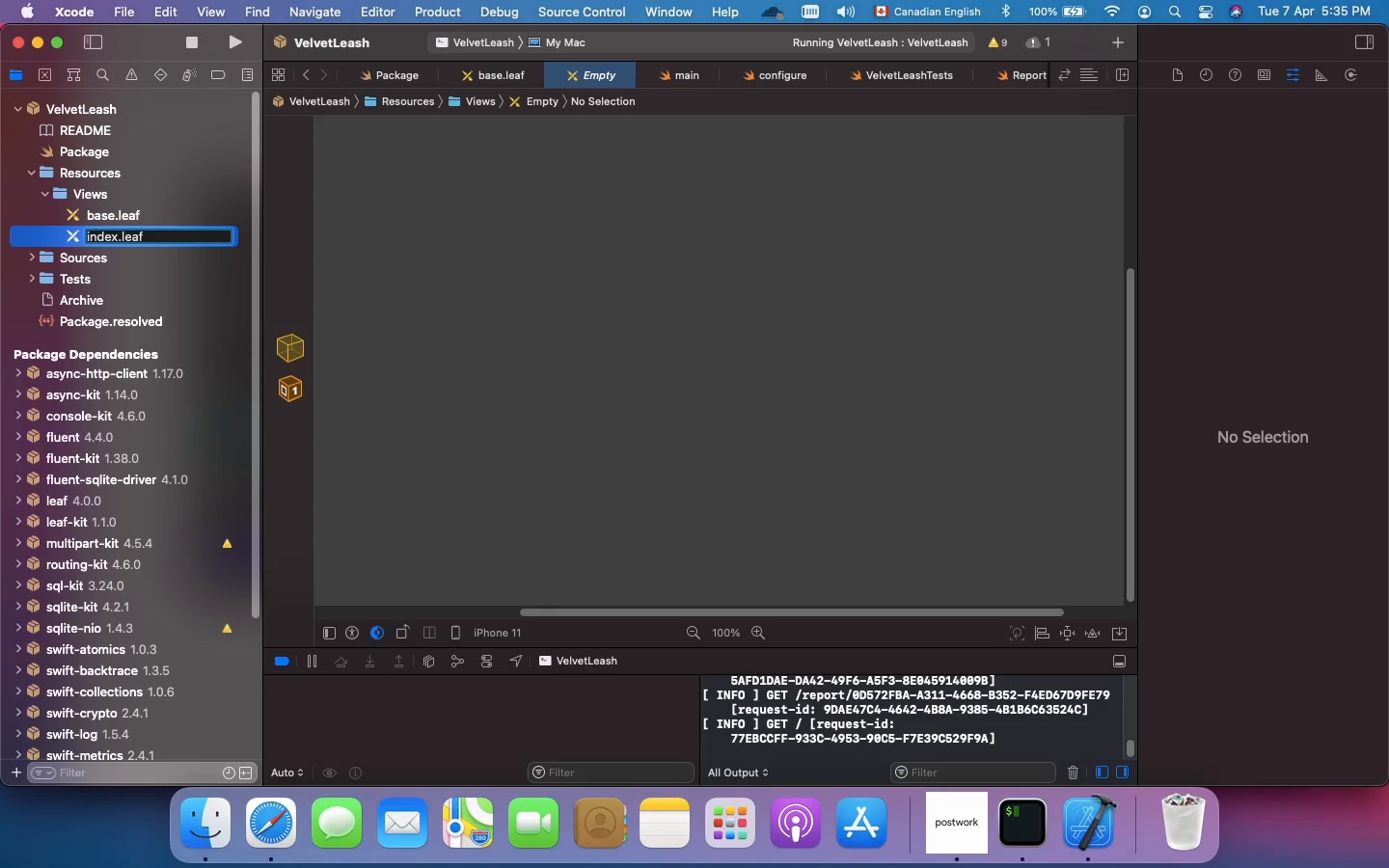 
key(Enter)
 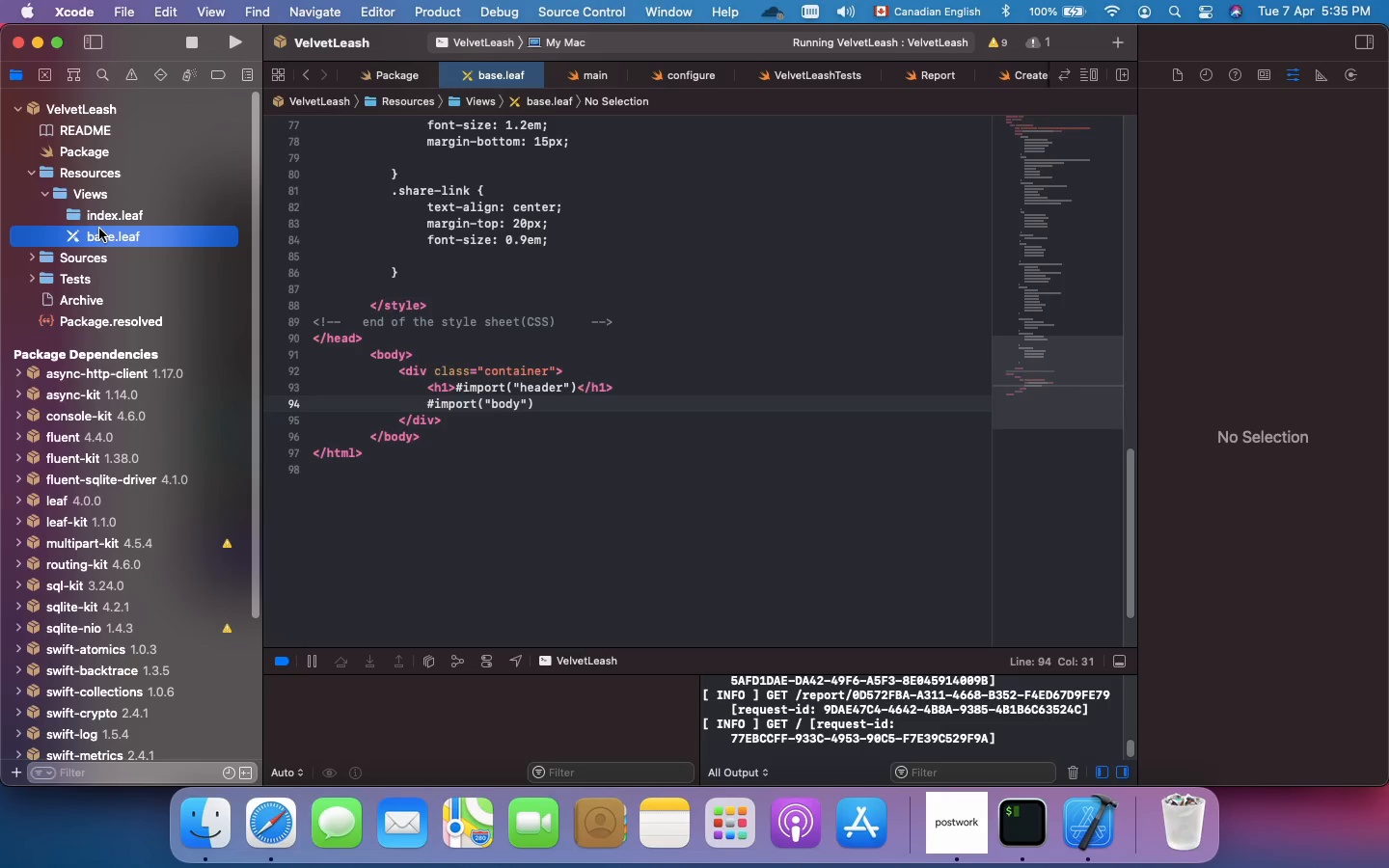 
wait(7.05)
 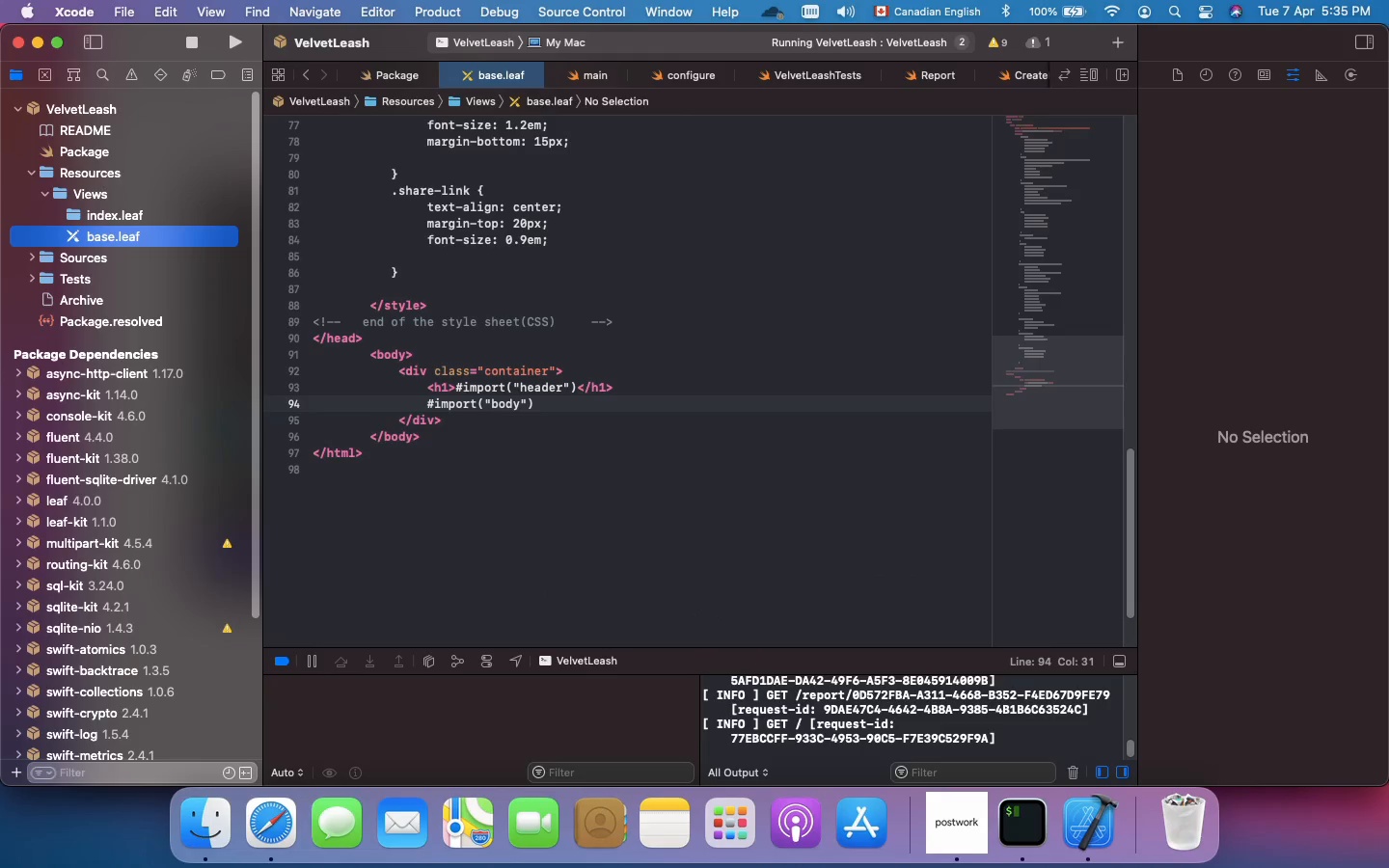 
double_click([113, 233])
 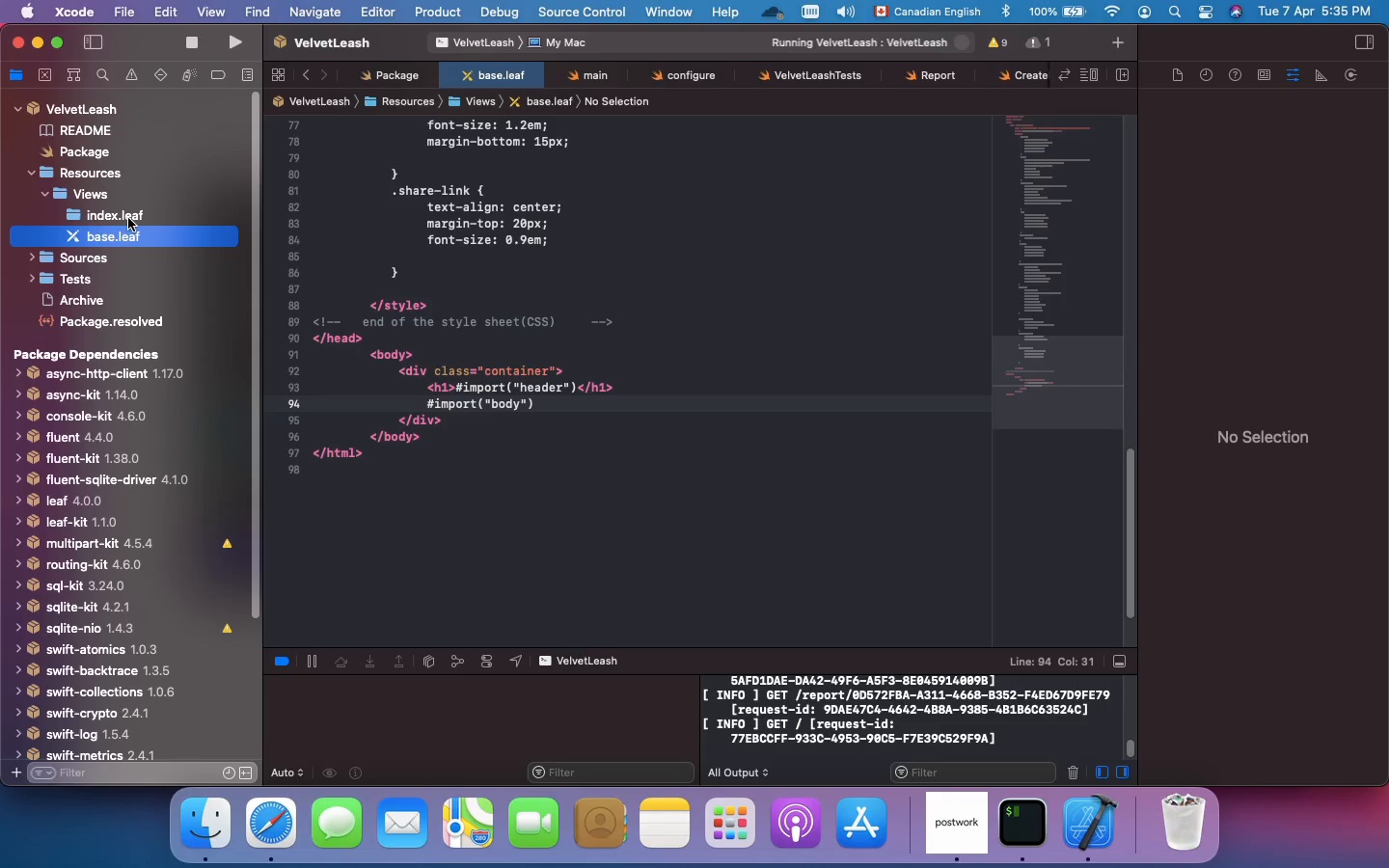 
left_click([128, 218])
 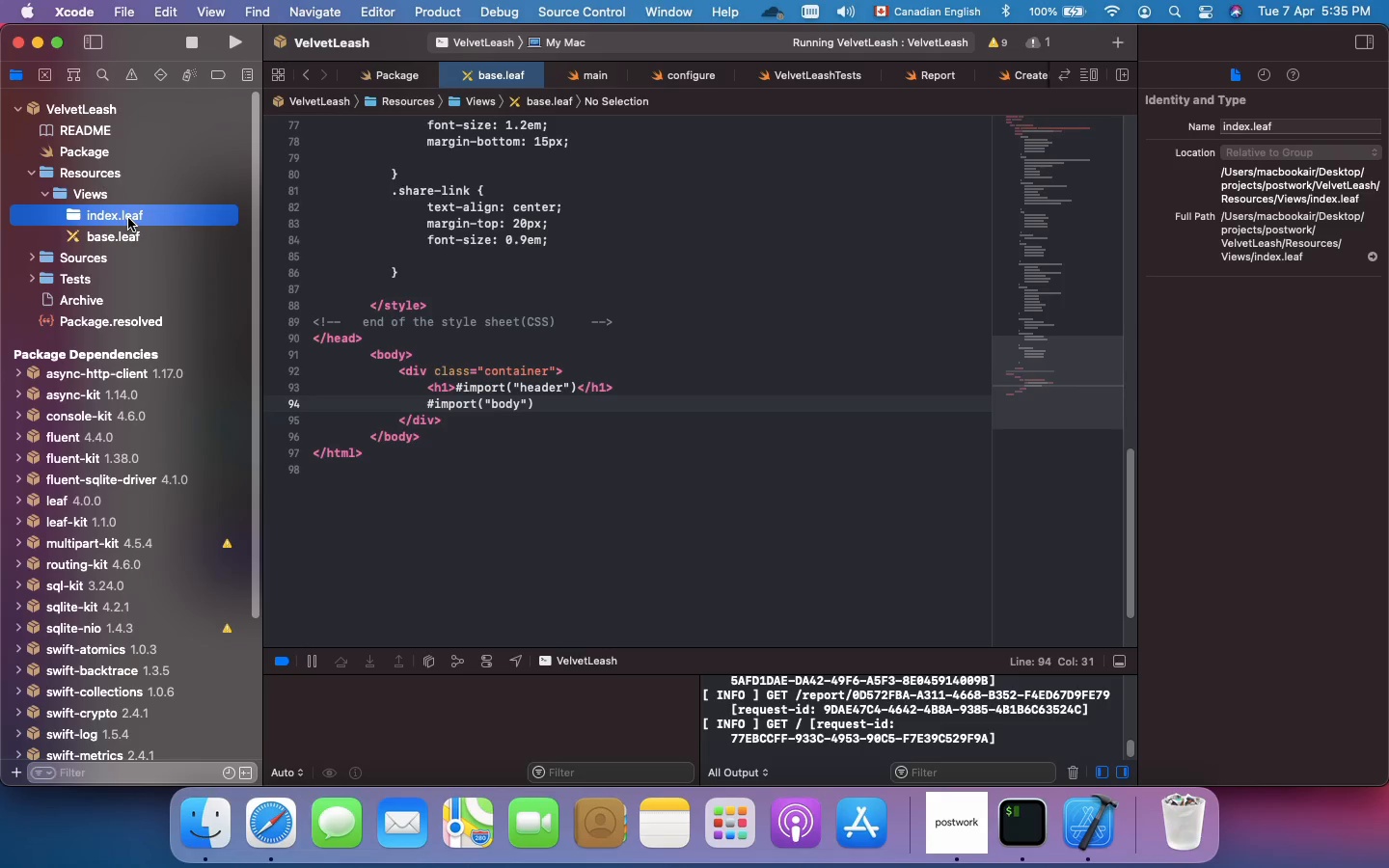 
double_click([128, 218])
 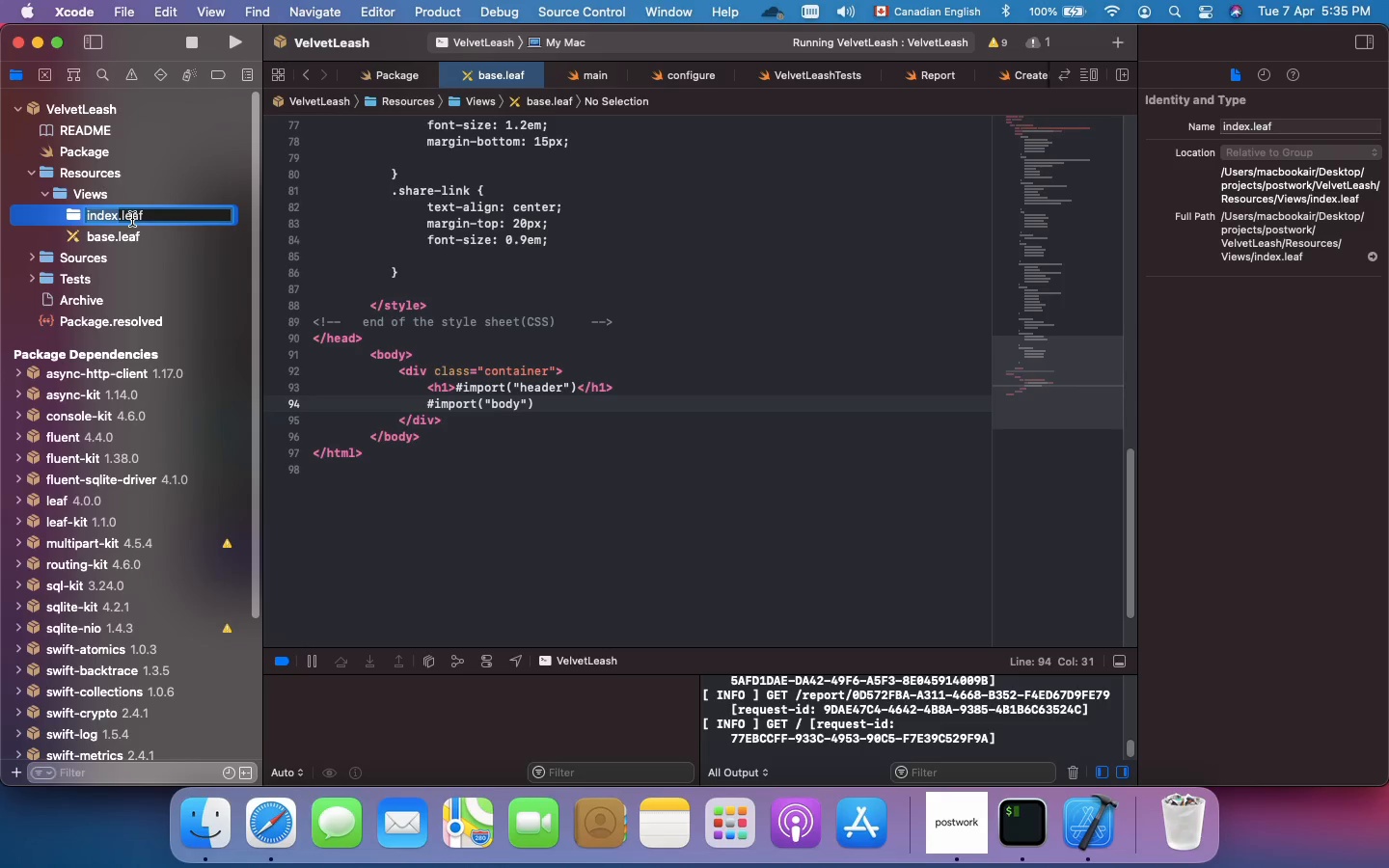 
wait(5.08)
 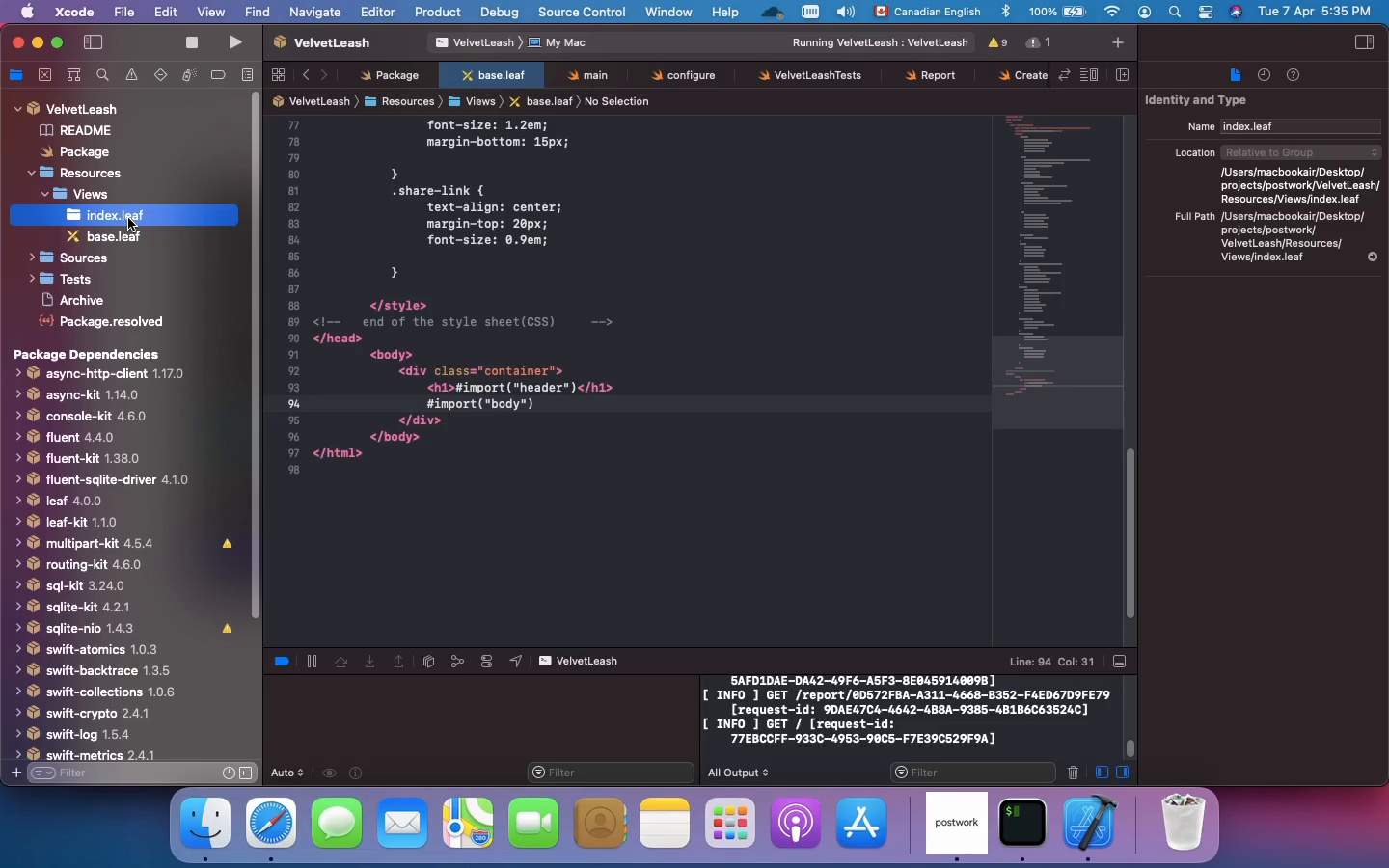 
left_click([404, 261])
 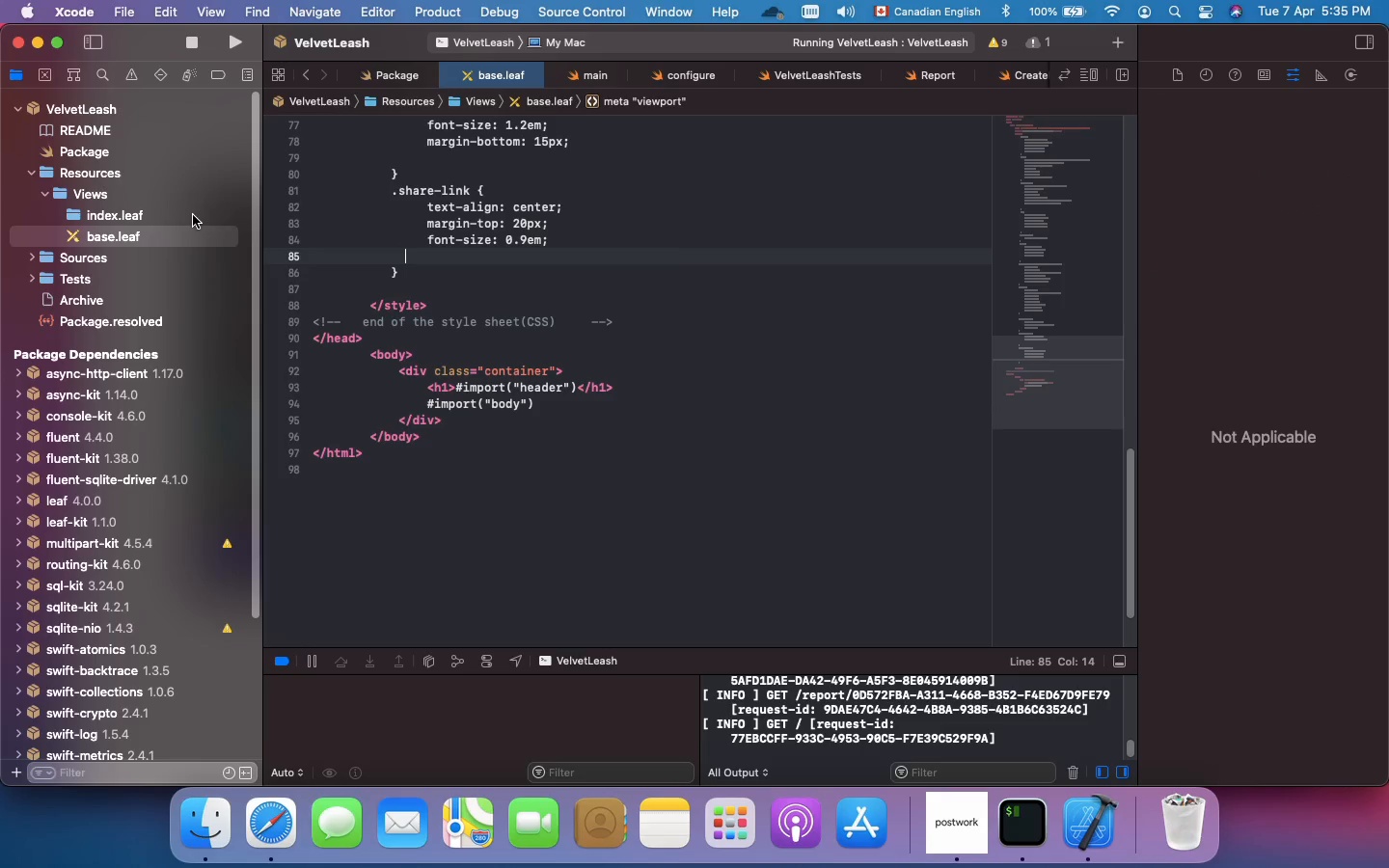 
left_click([182, 215])
 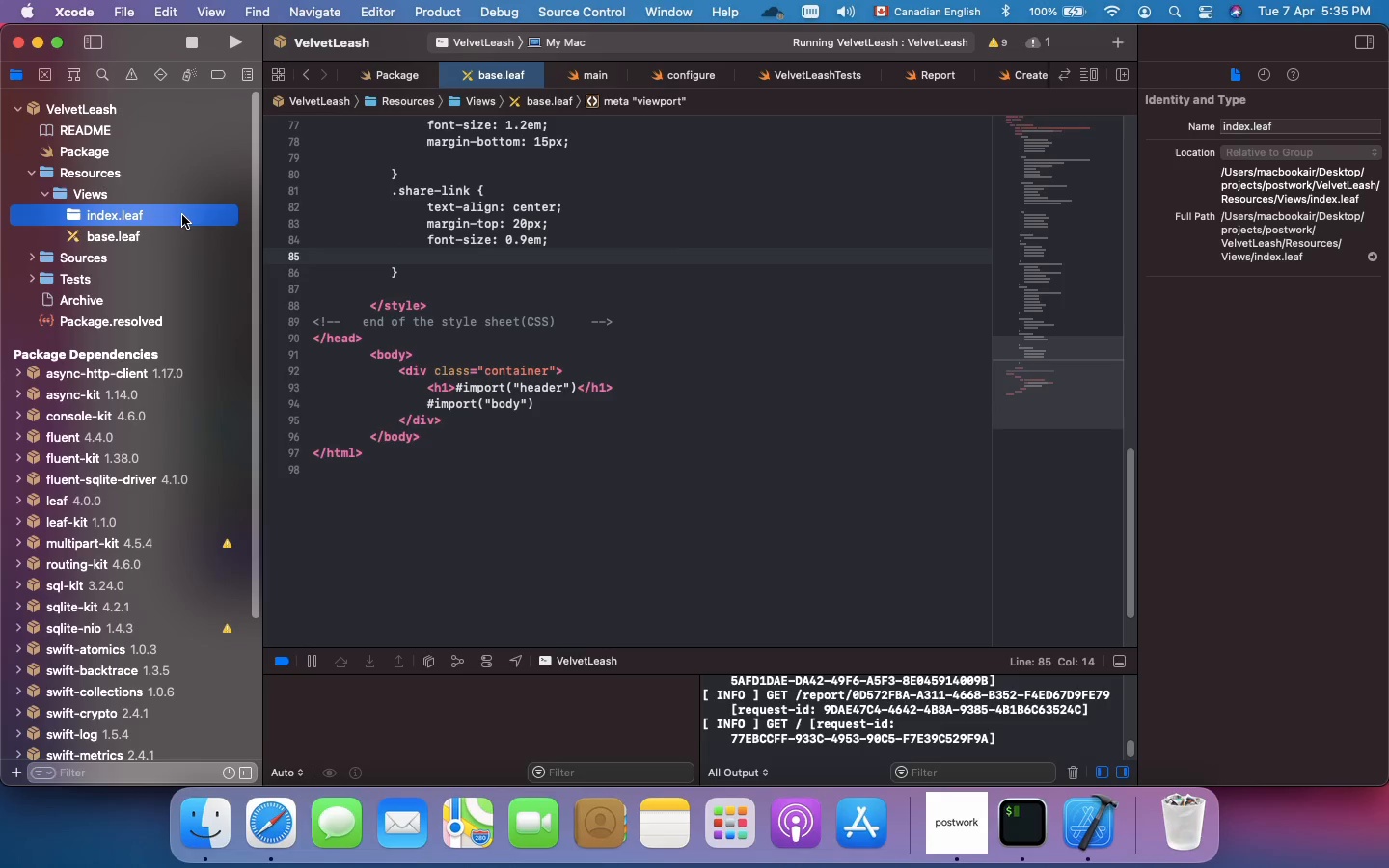 
right_click([182, 215])
 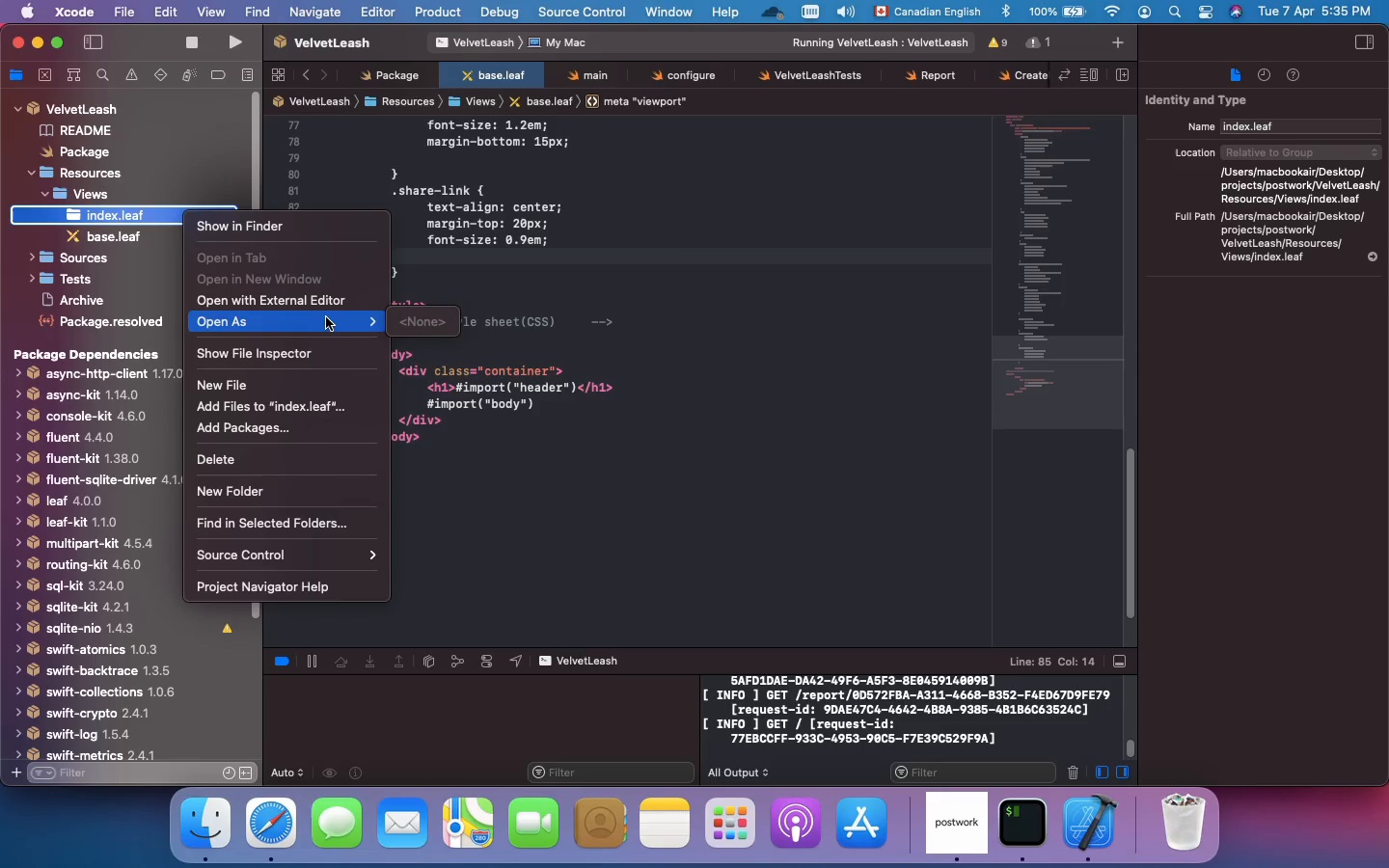 
left_click([331, 317])
 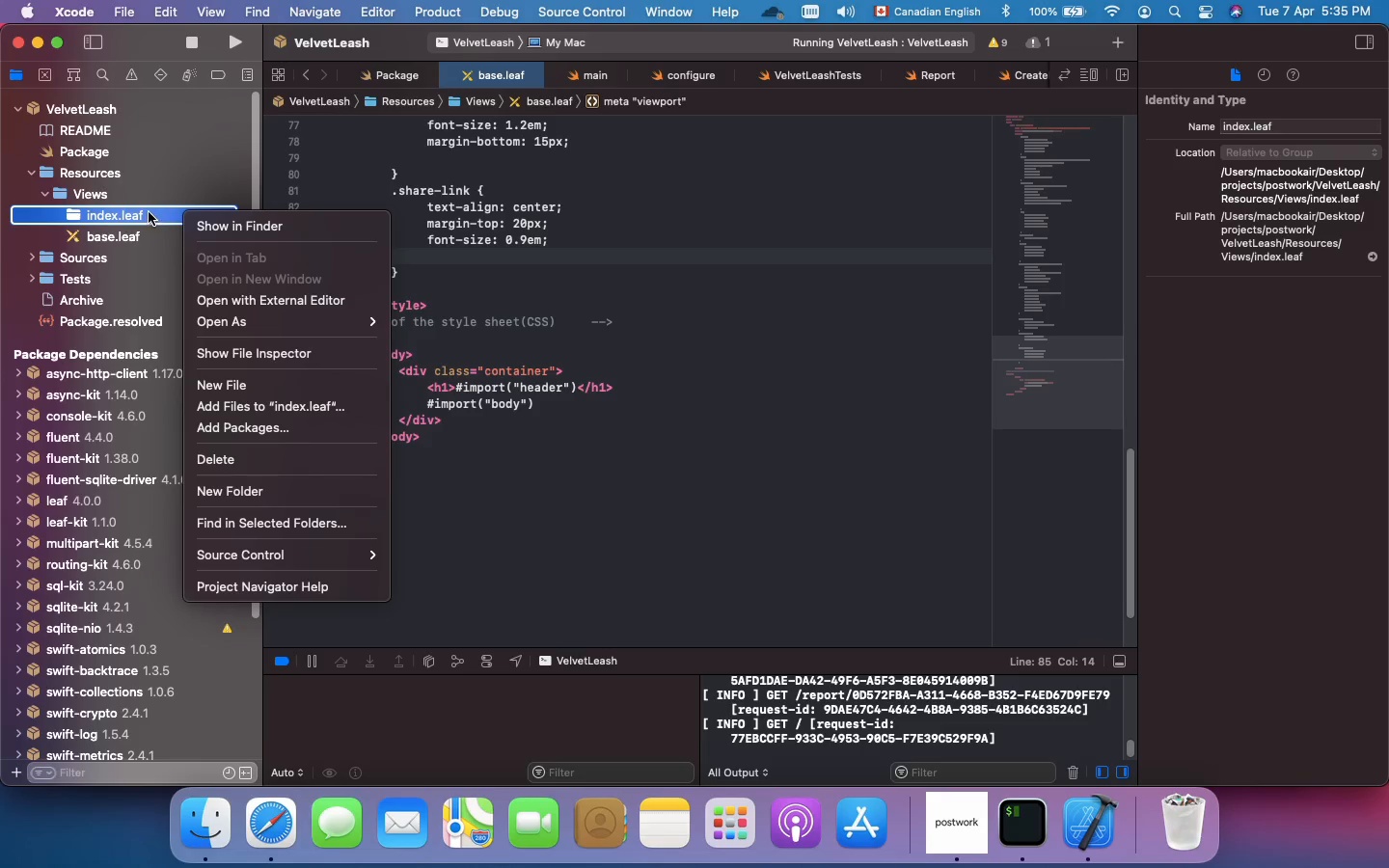 
left_click([149, 212])
 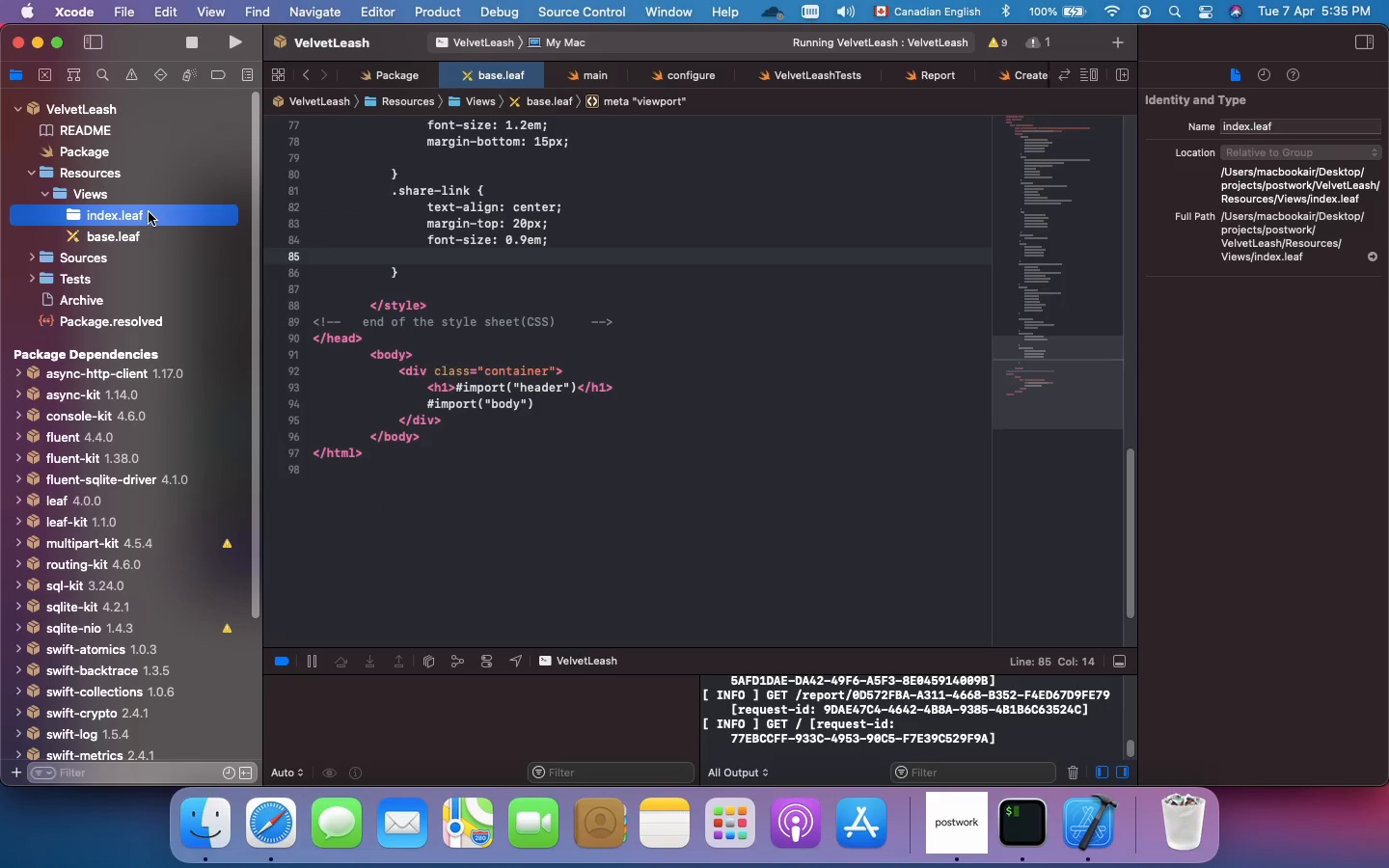 
right_click([149, 212])
 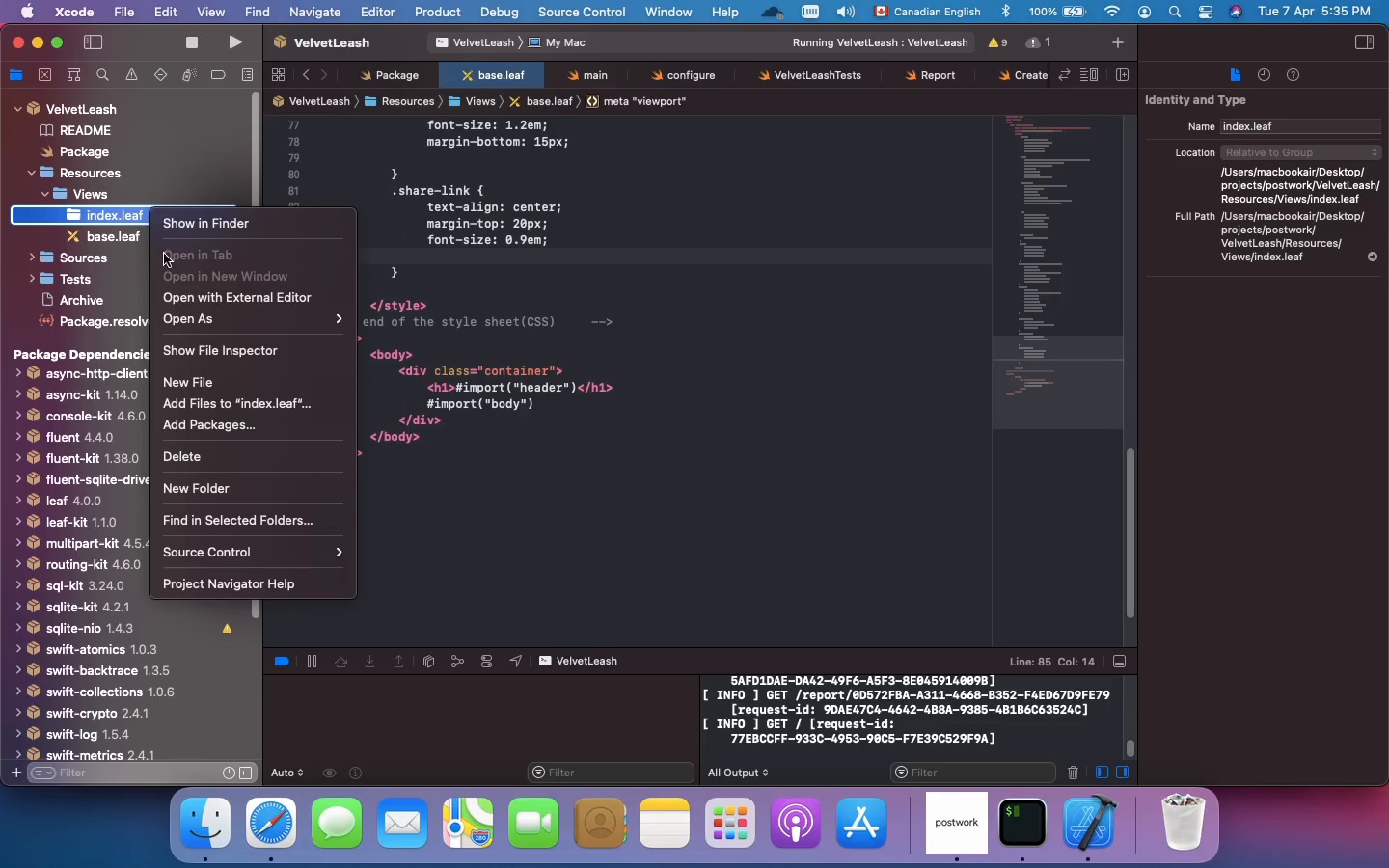 
mouse_move([195, 310])
 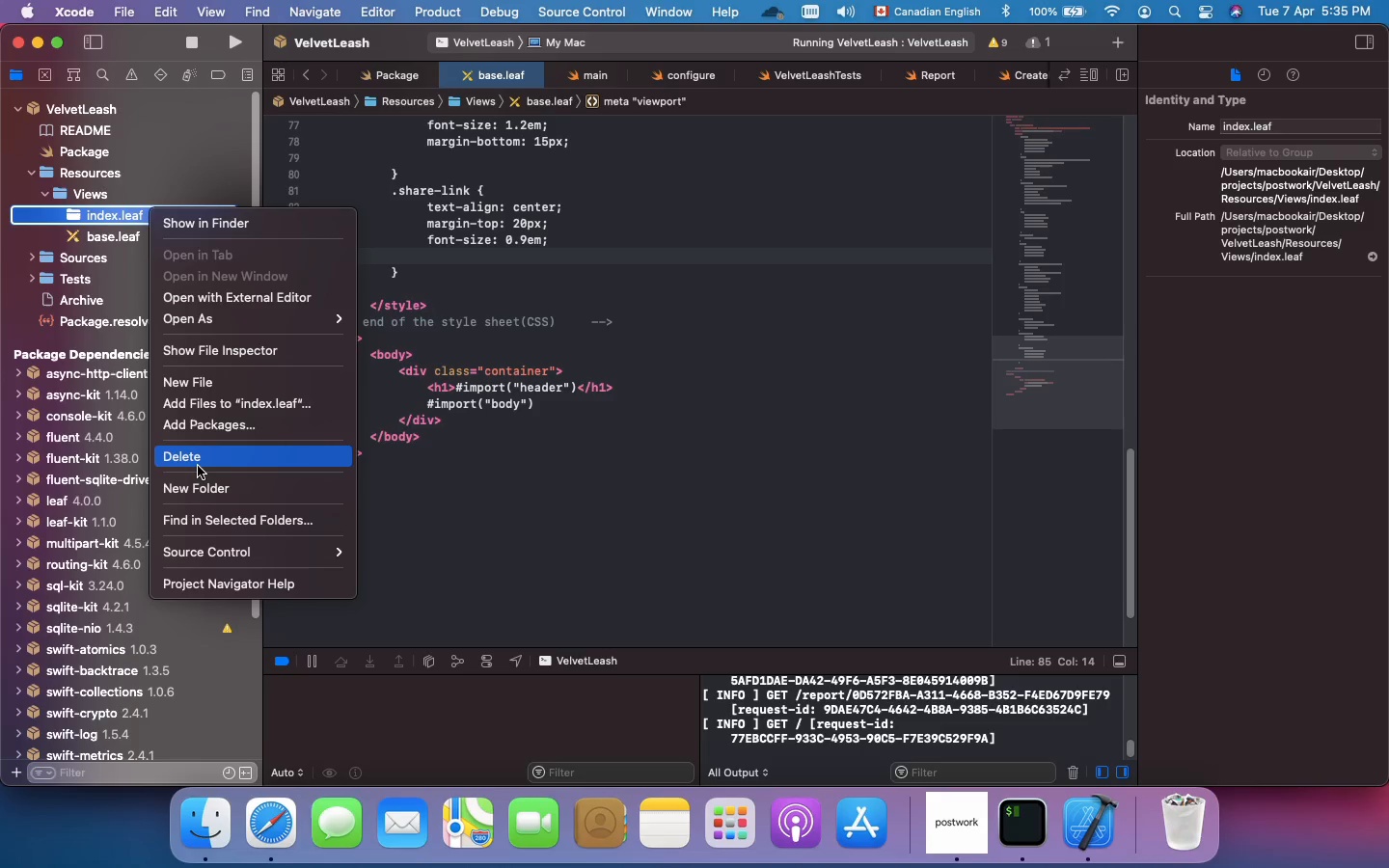 
left_click([198, 466])
 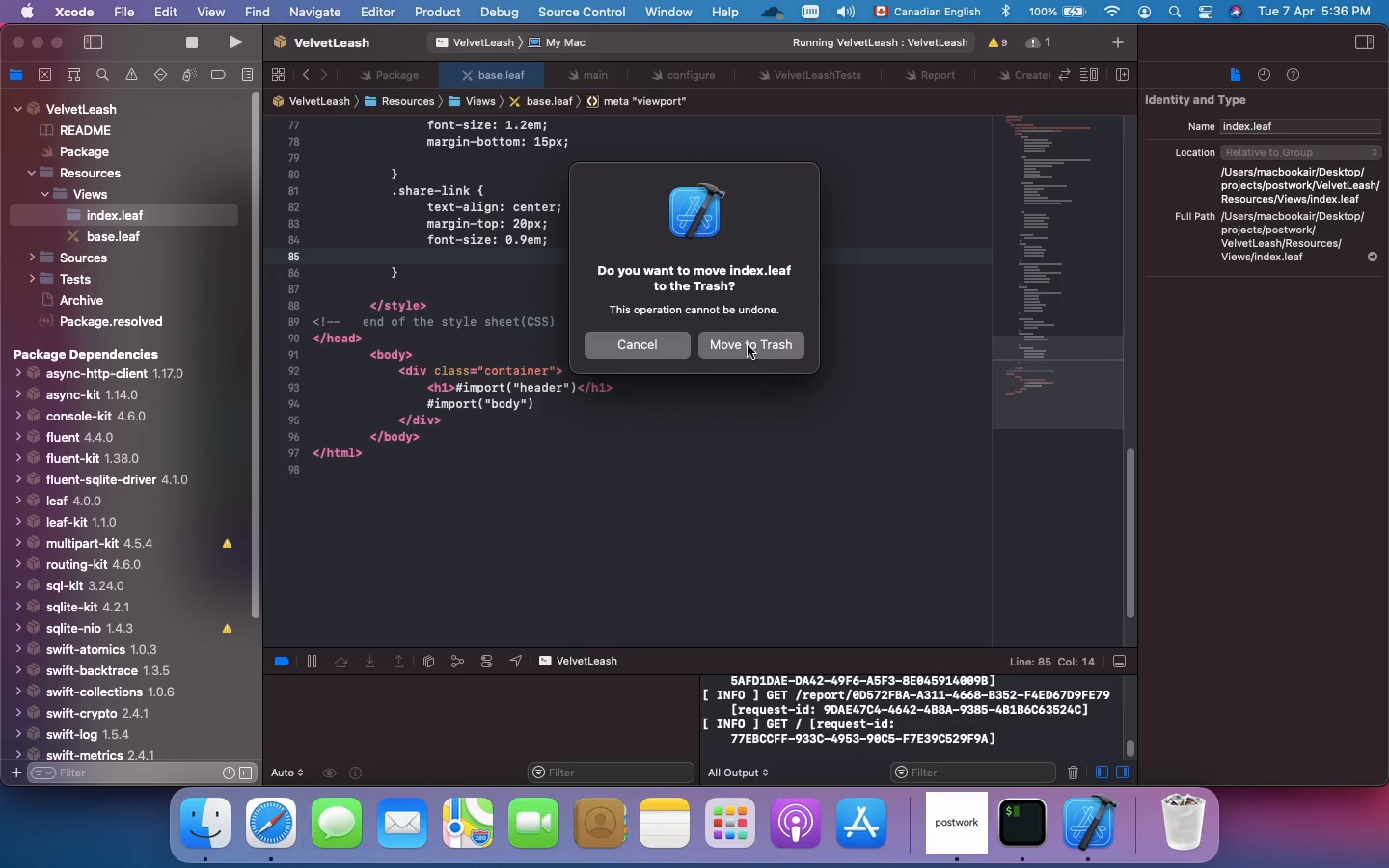 
left_click([743, 346])
 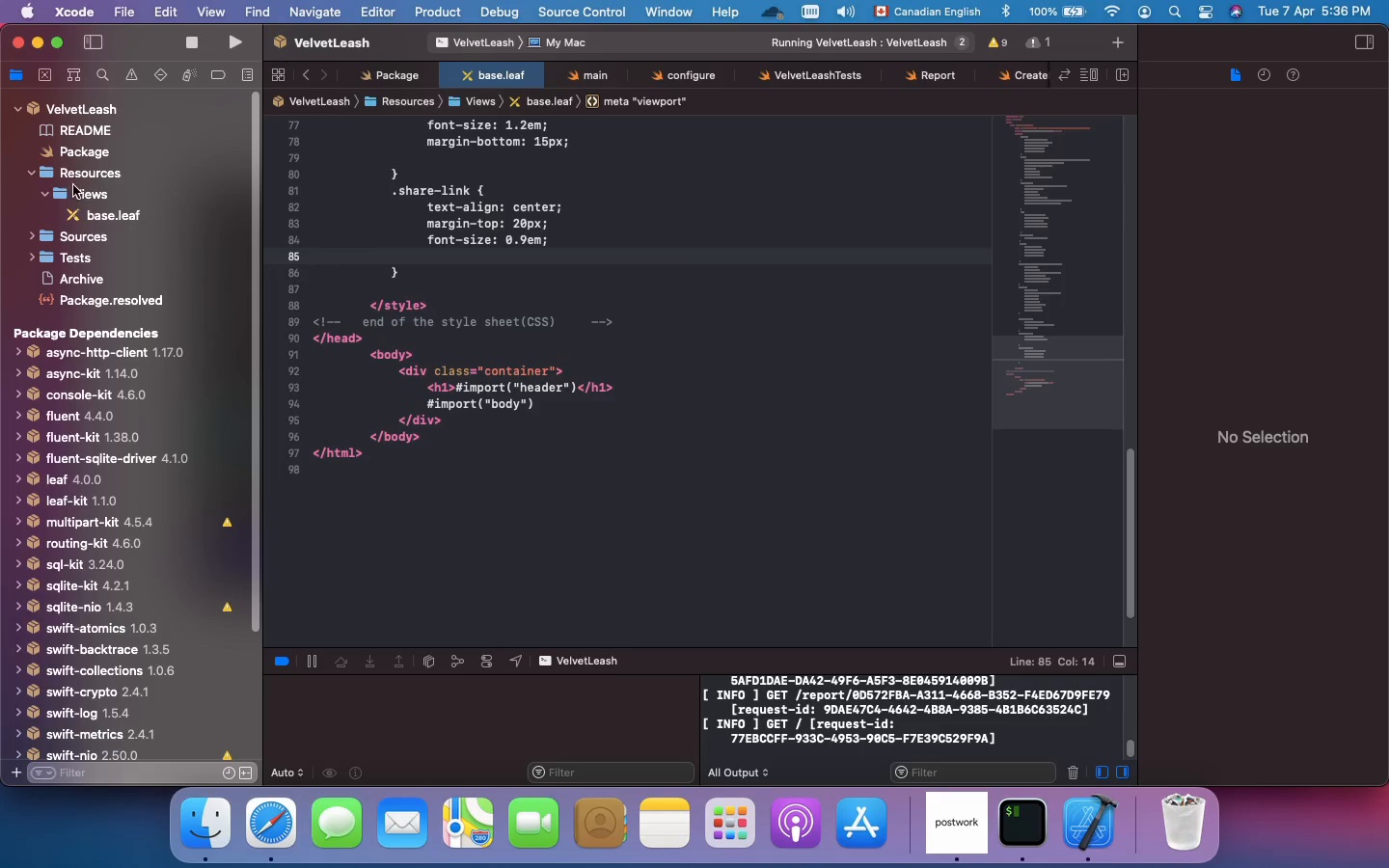 
left_click([80, 192])
 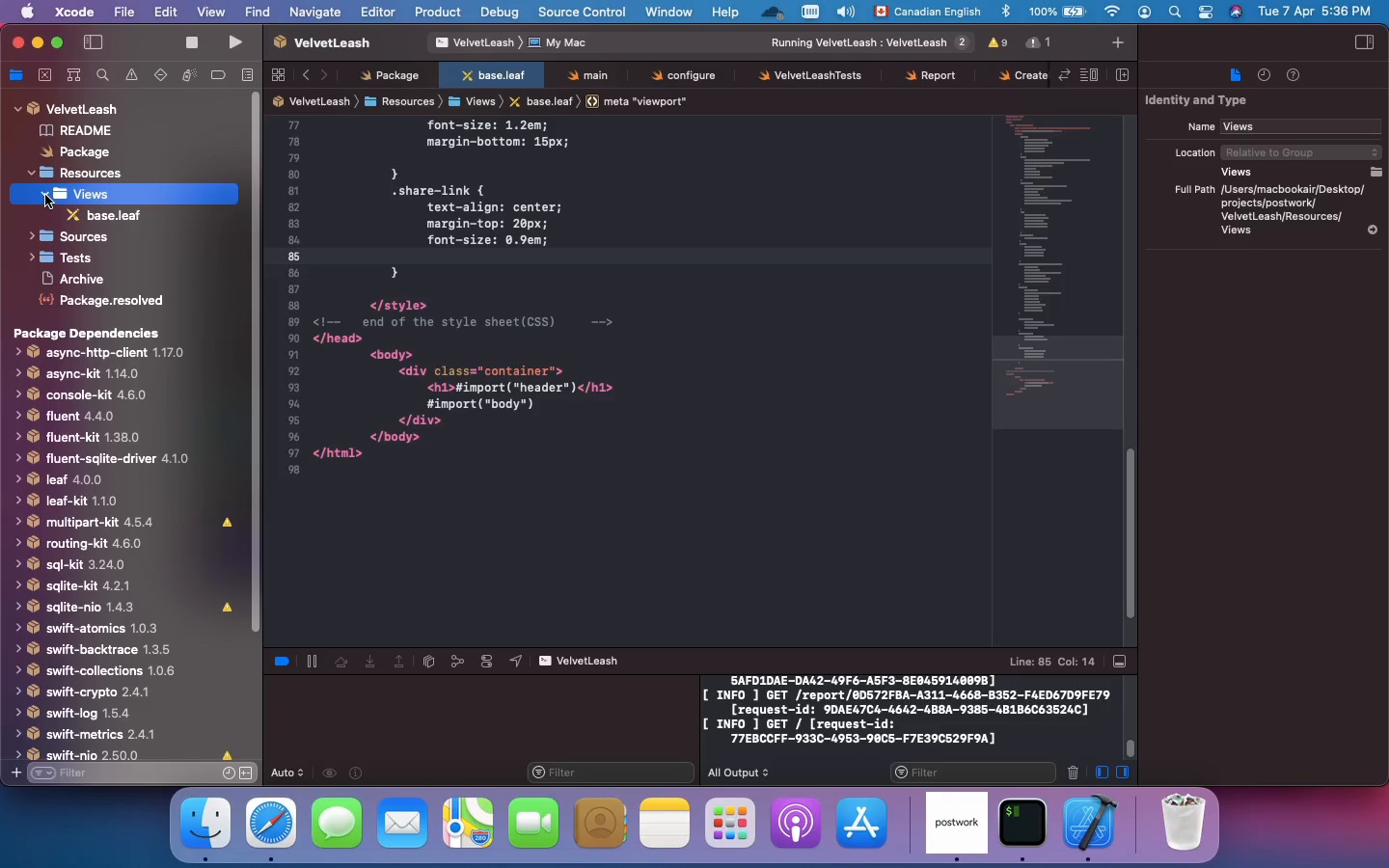 
left_click([45, 195])
 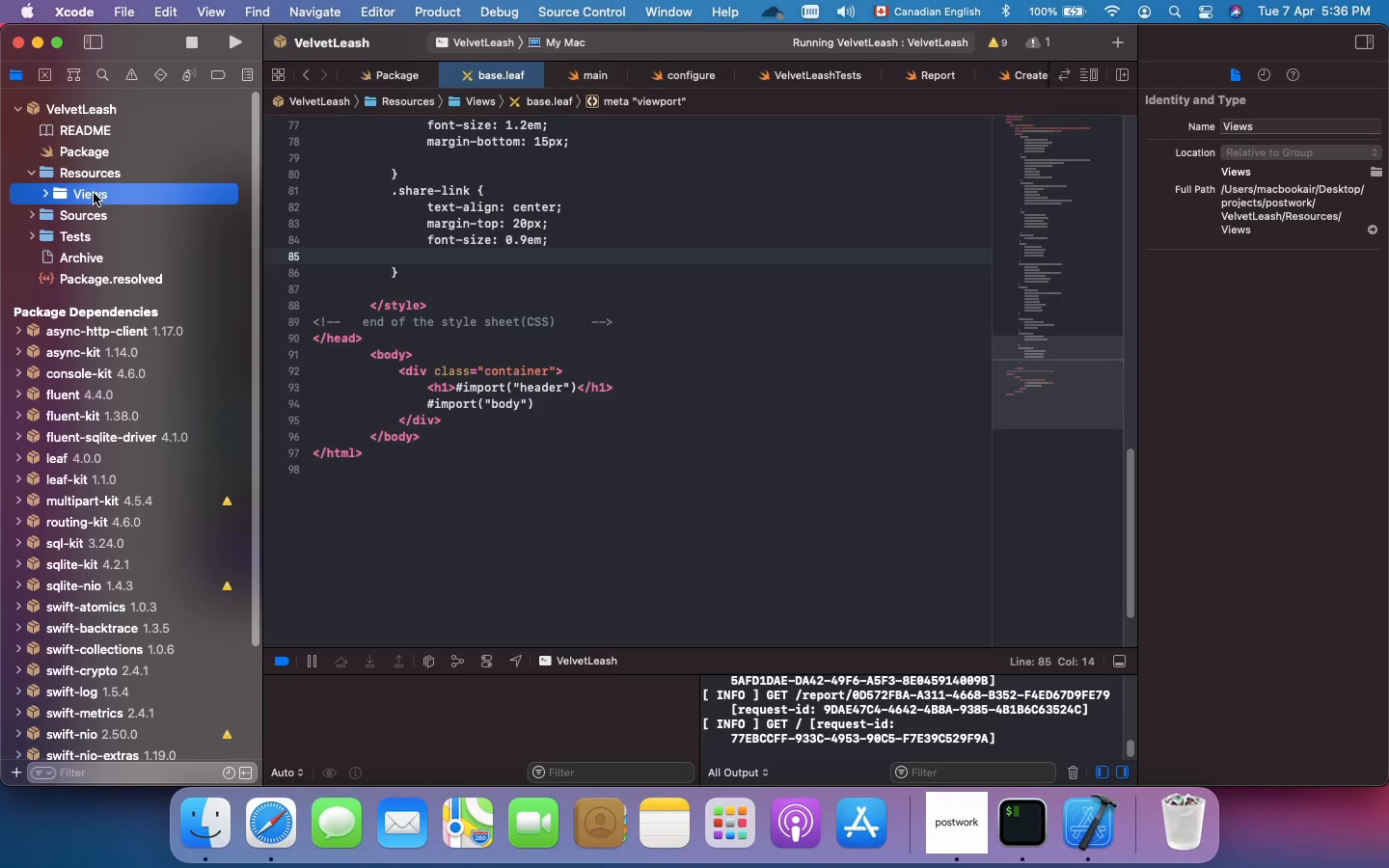 
left_click([94, 193])
 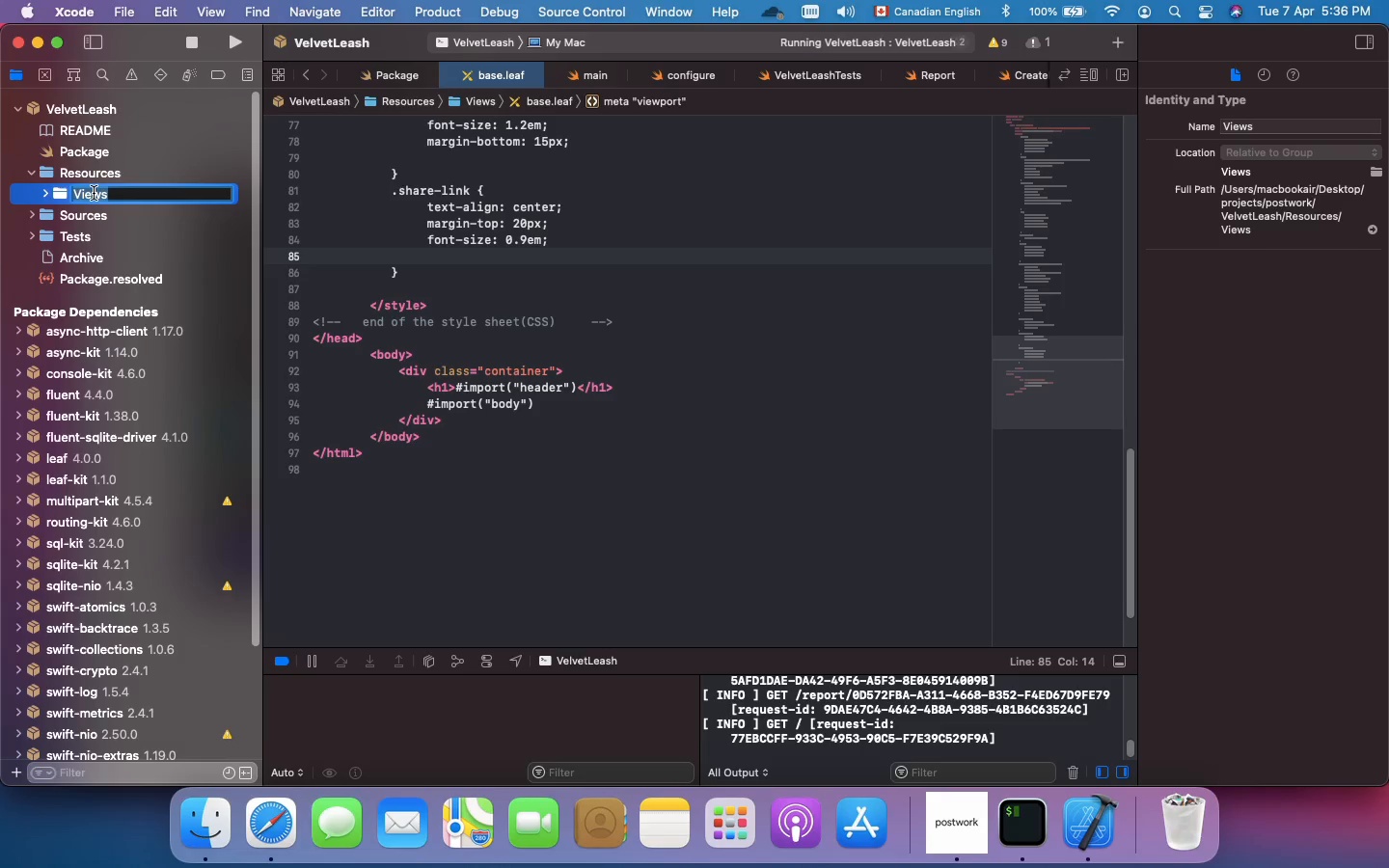 
right_click([94, 193])
 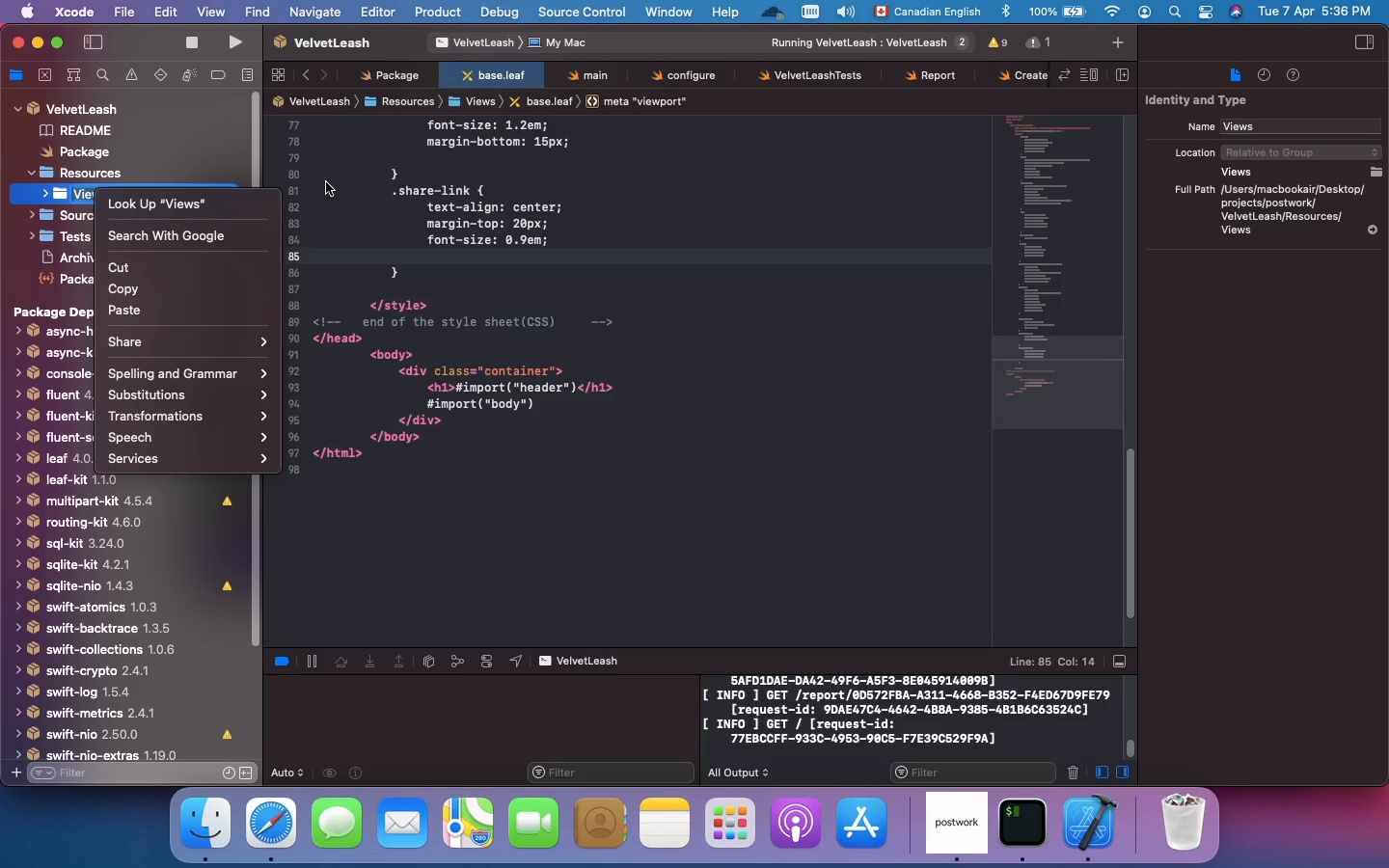 
left_click([334, 188])
 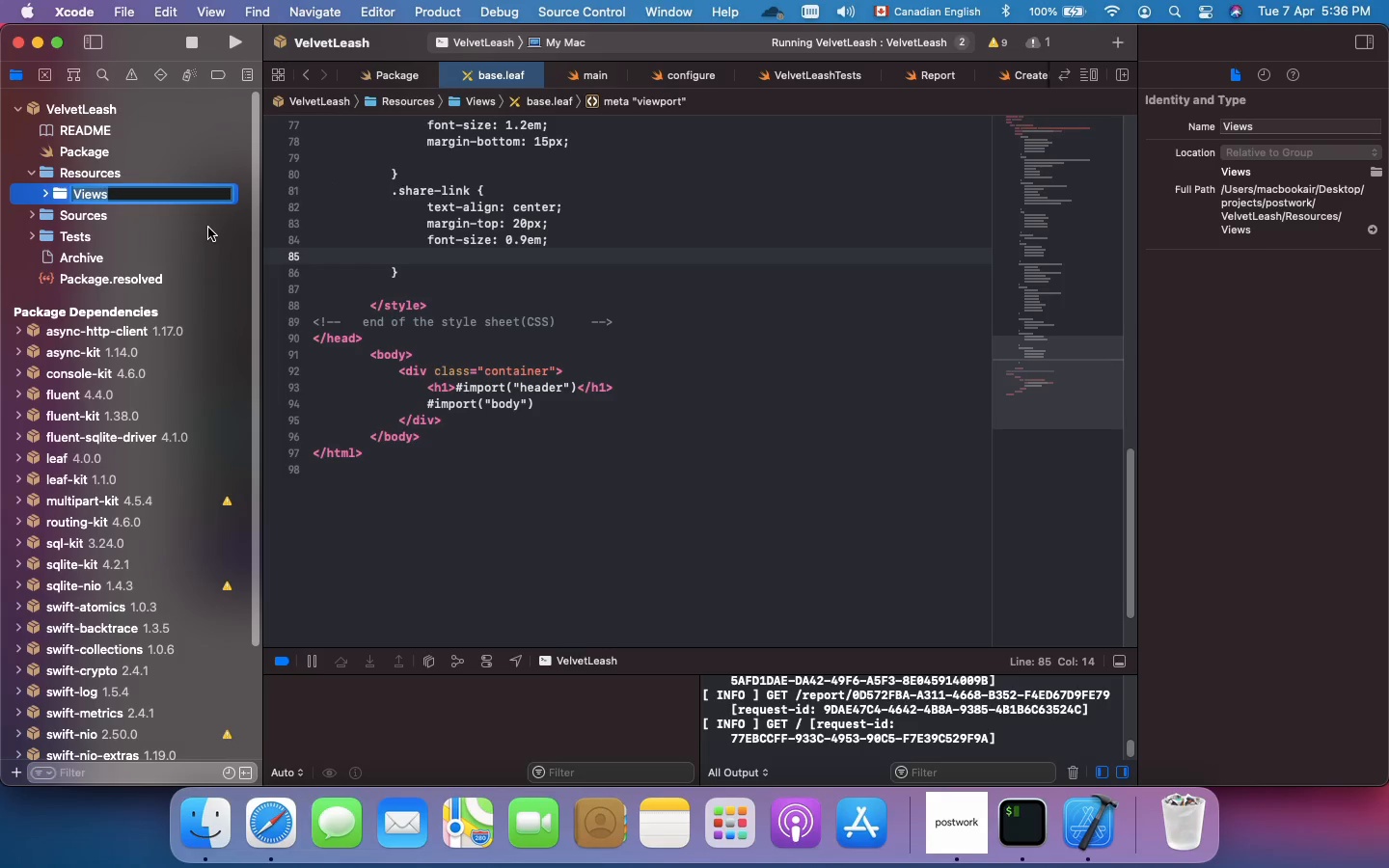 
left_click([208, 228])
 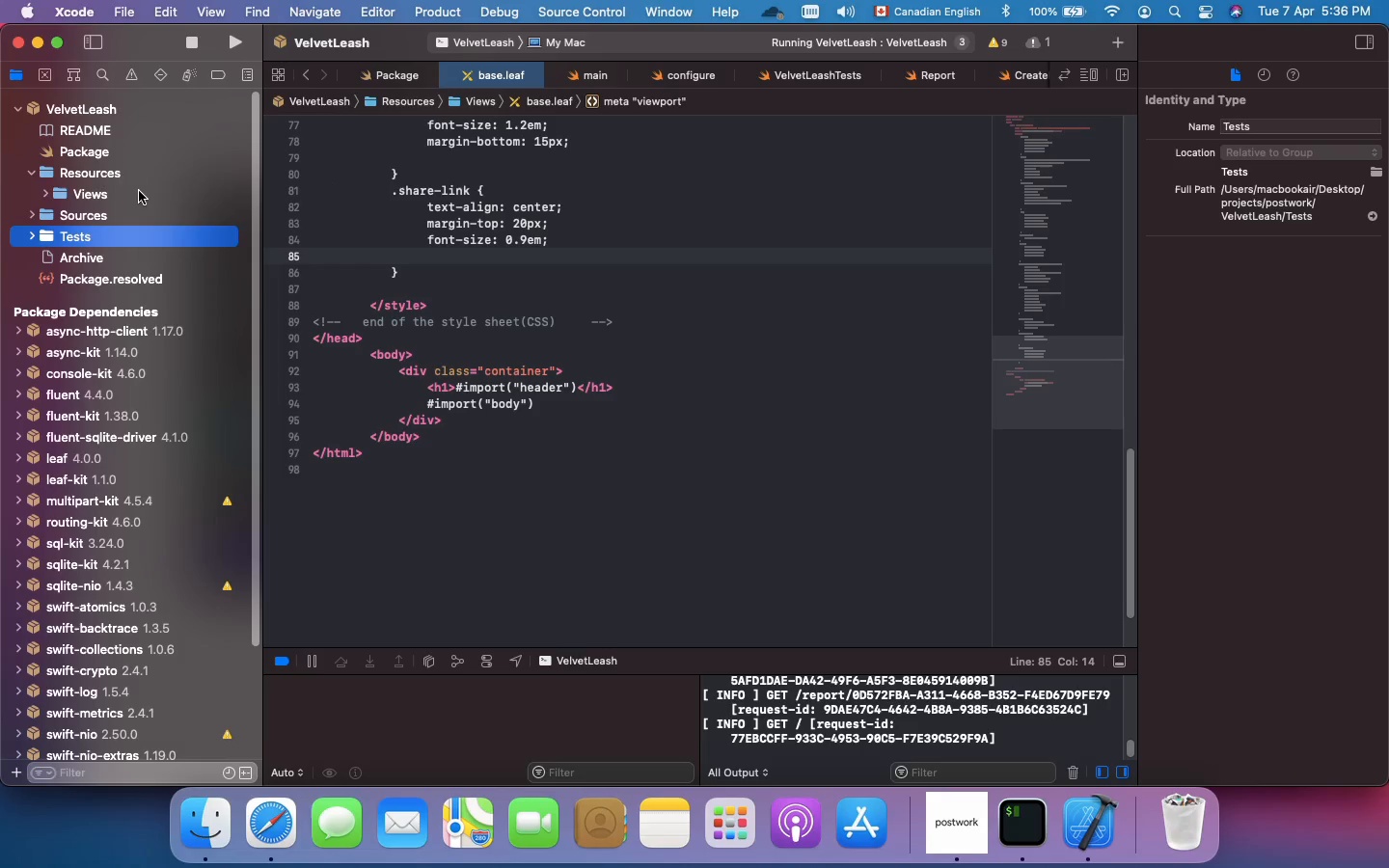 
left_click([139, 191])
 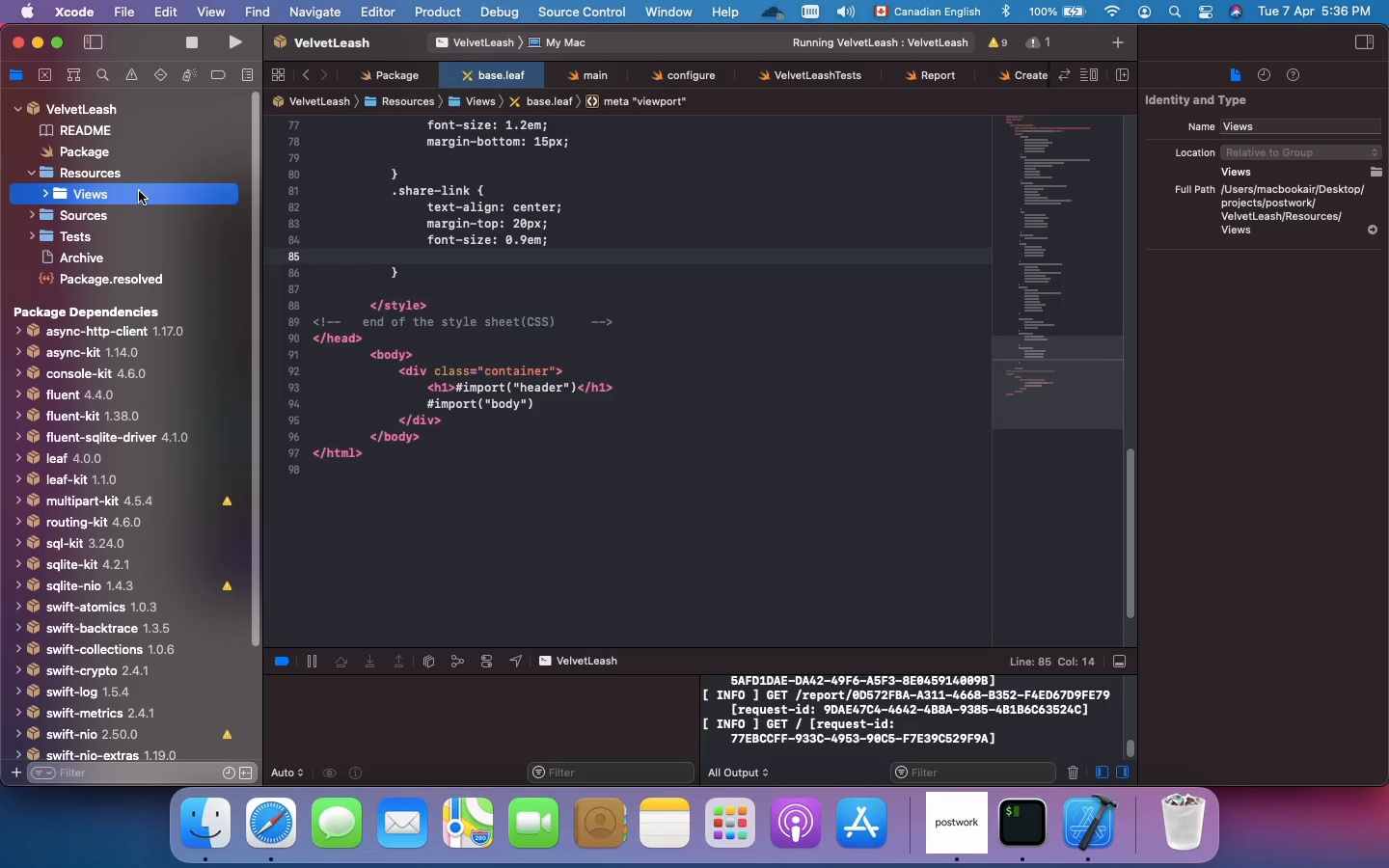 
right_click([139, 191])
 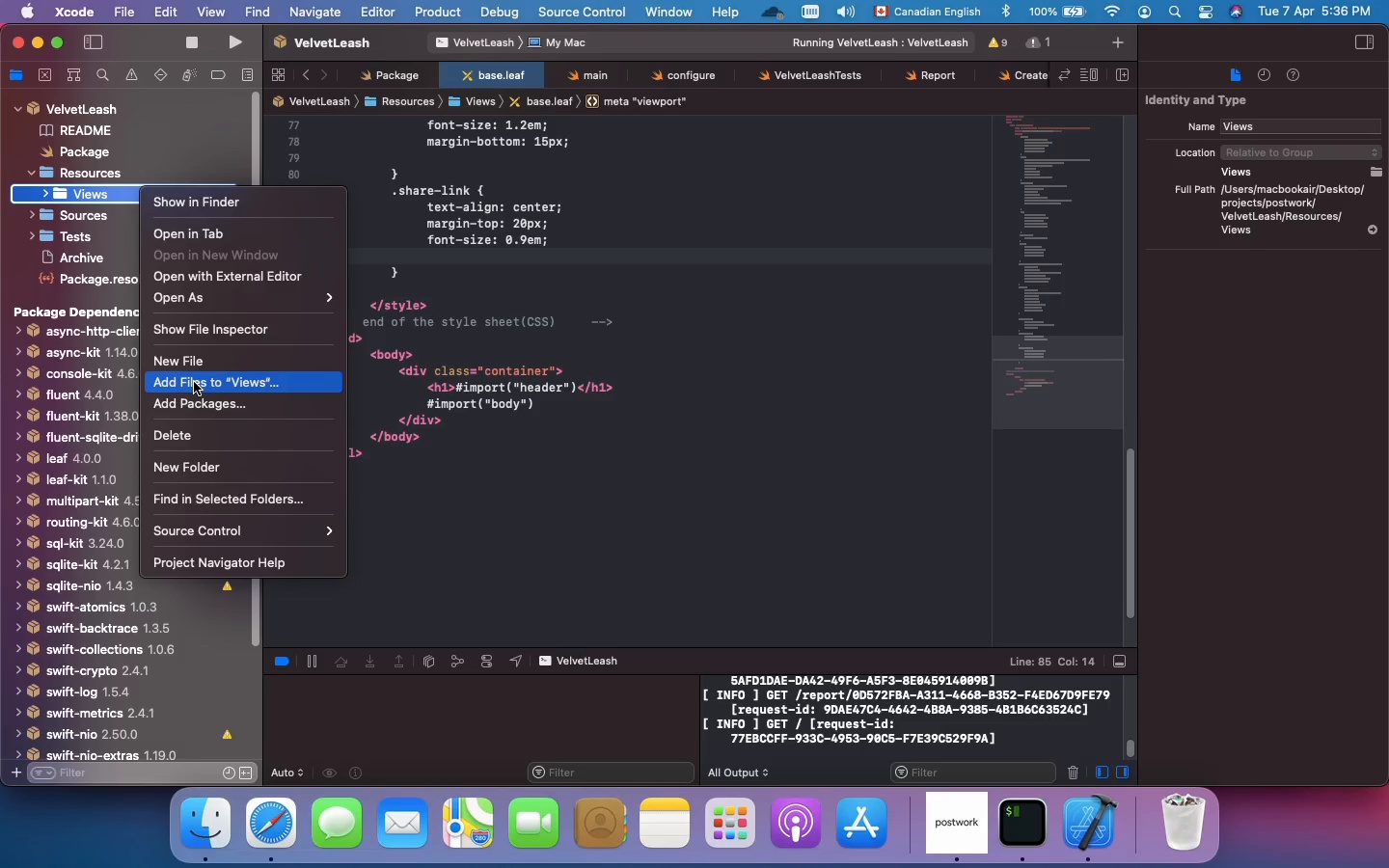 
wait(7.75)
 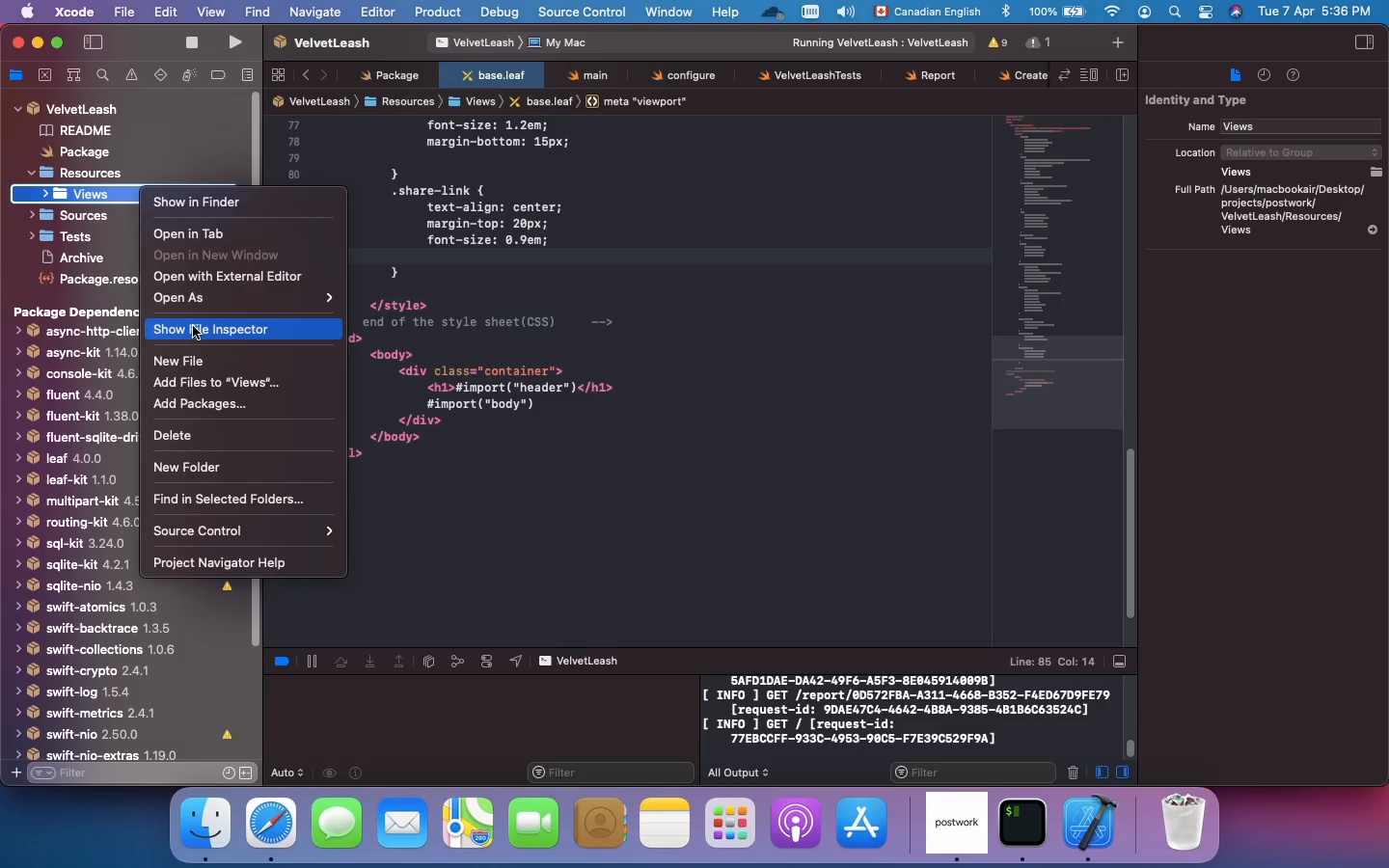 
left_click([202, 377])
 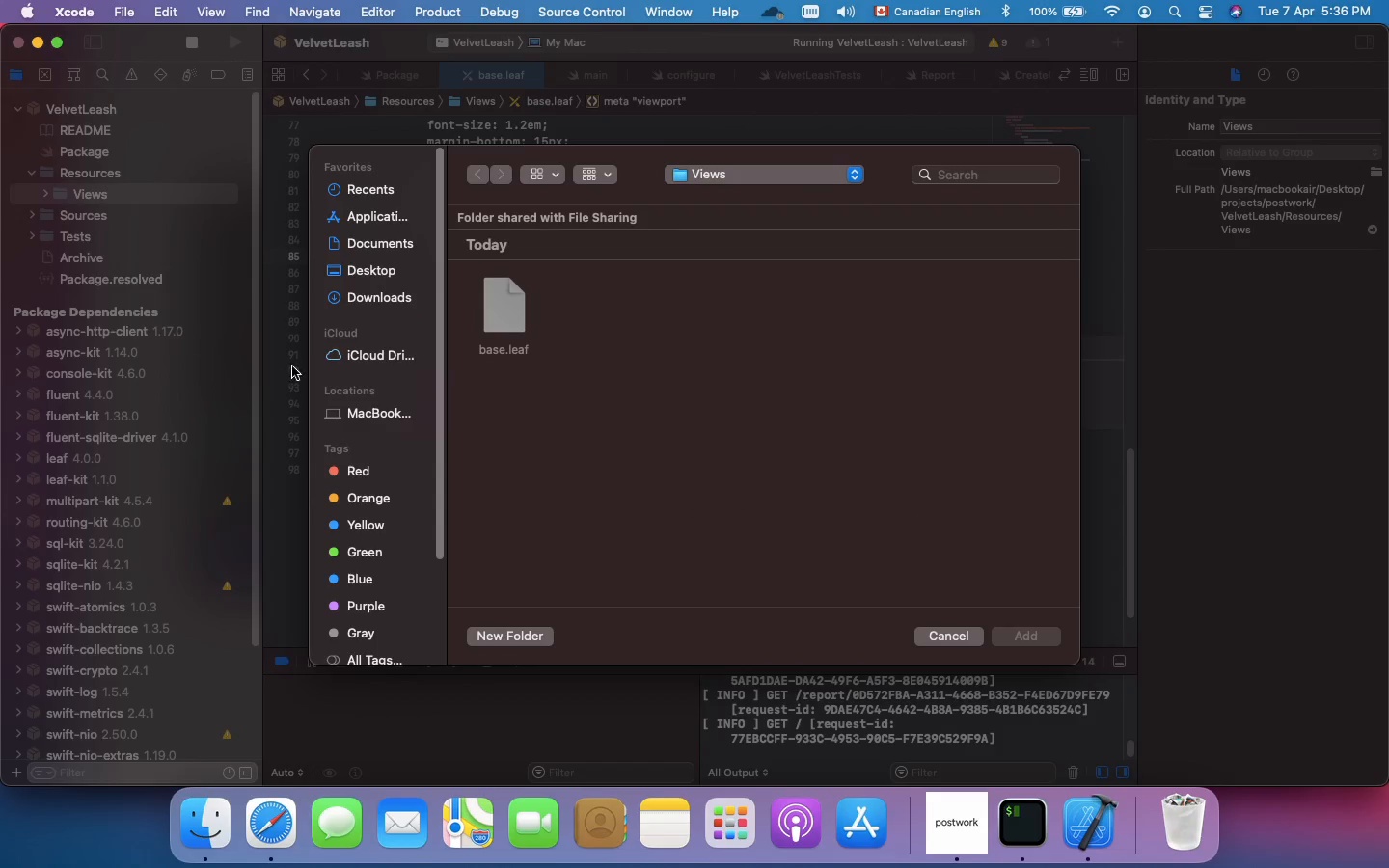 
left_click([497, 316])
 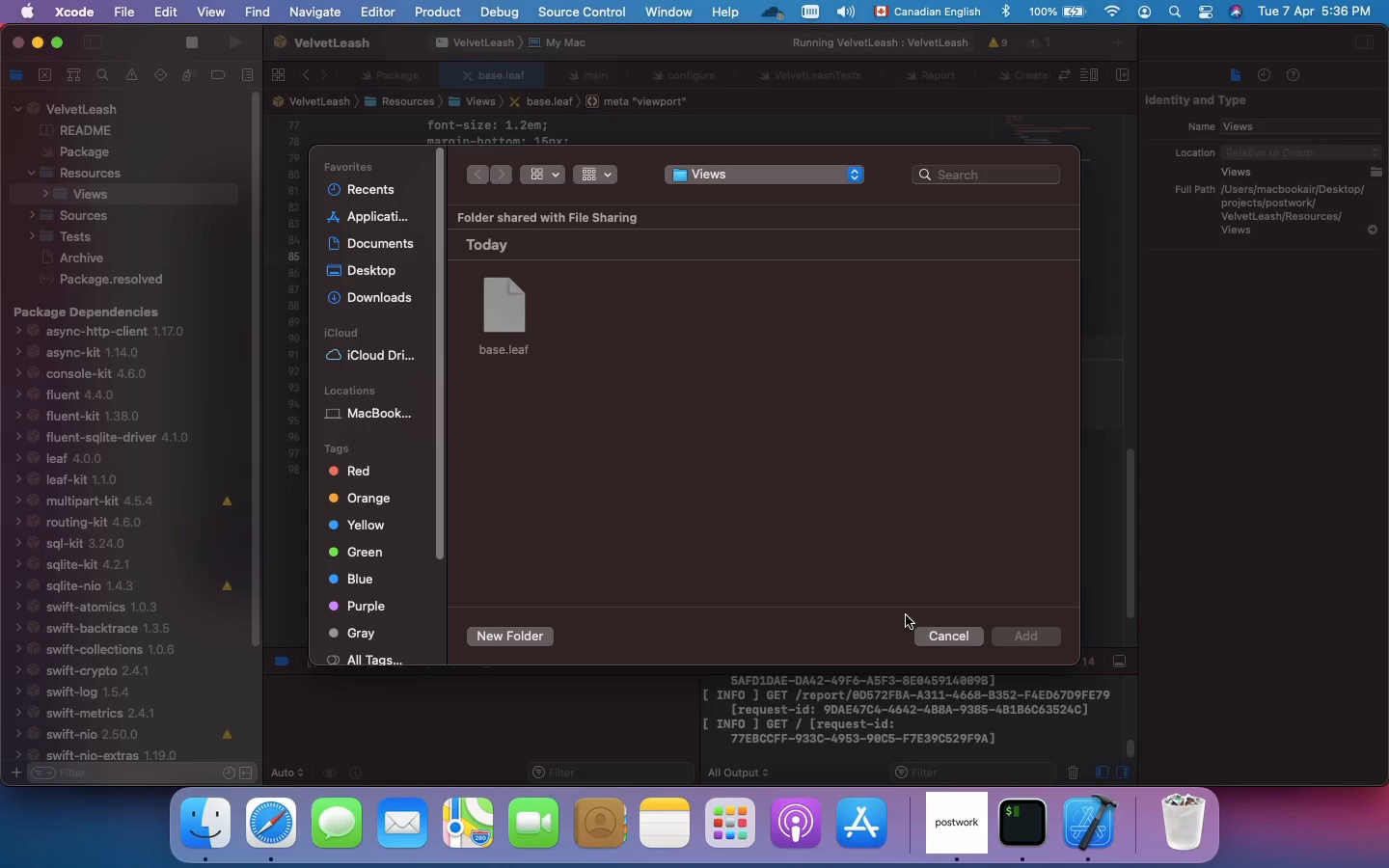 
left_click([929, 638])
 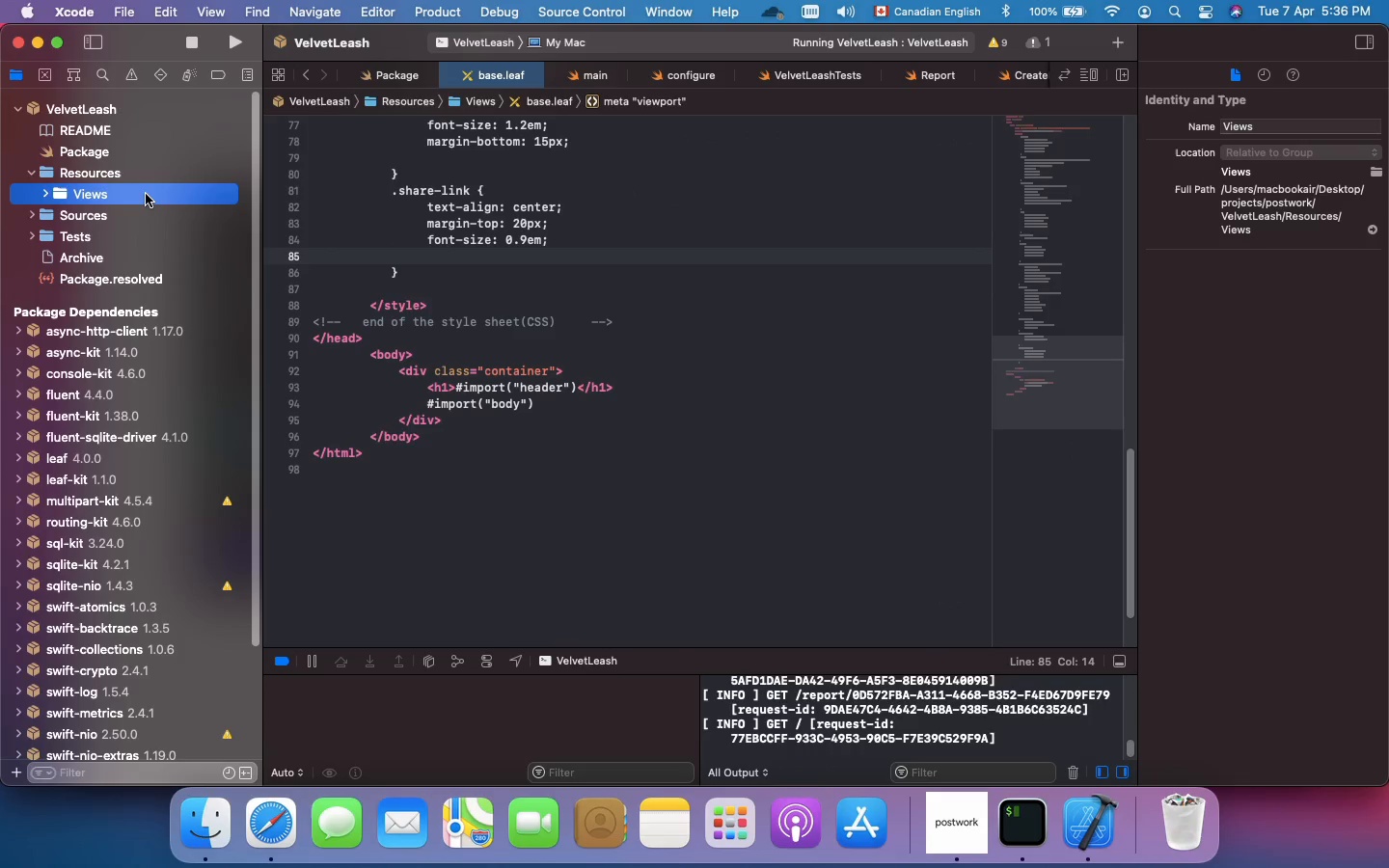 
right_click([146, 194])
 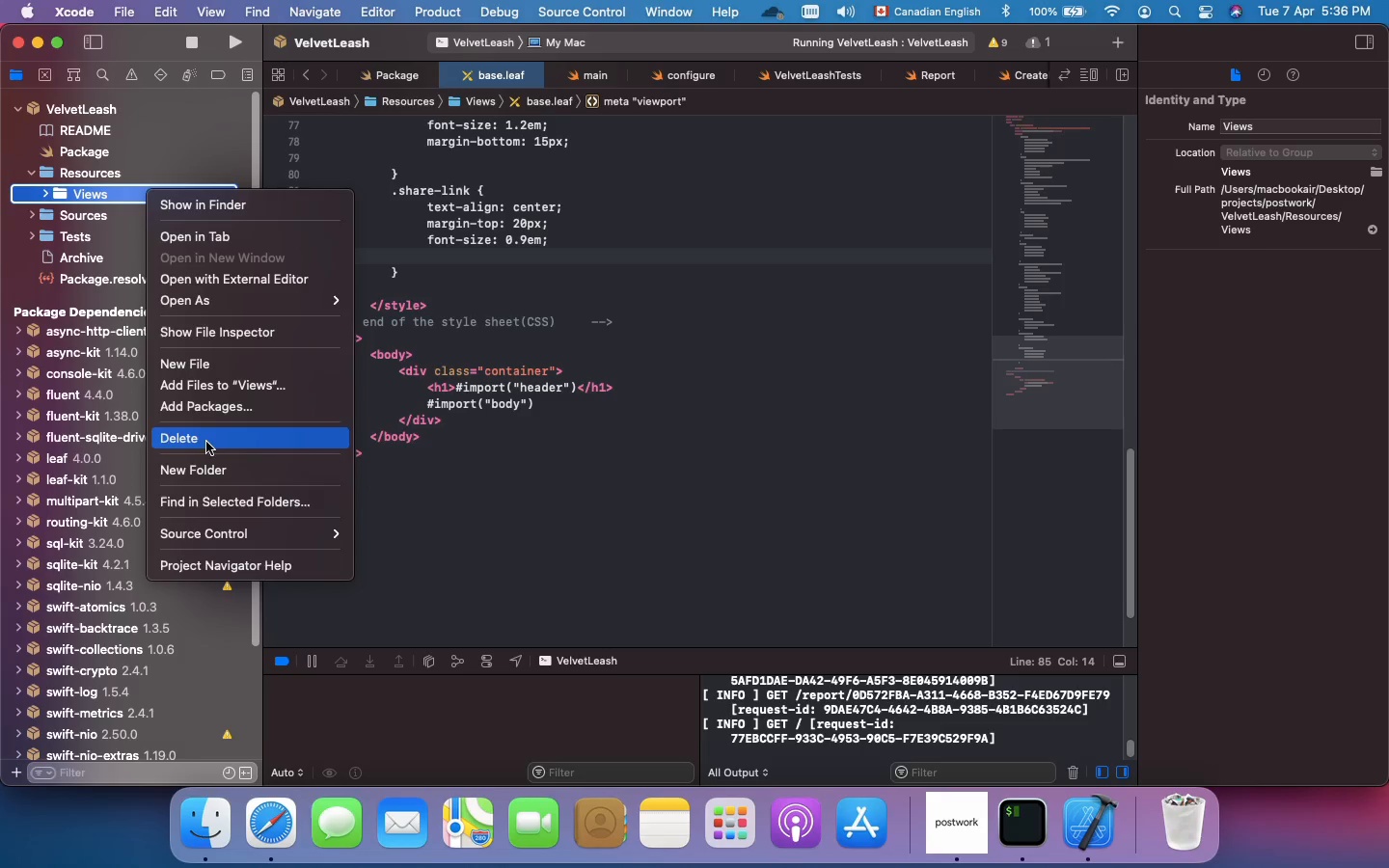 
wait(5.53)
 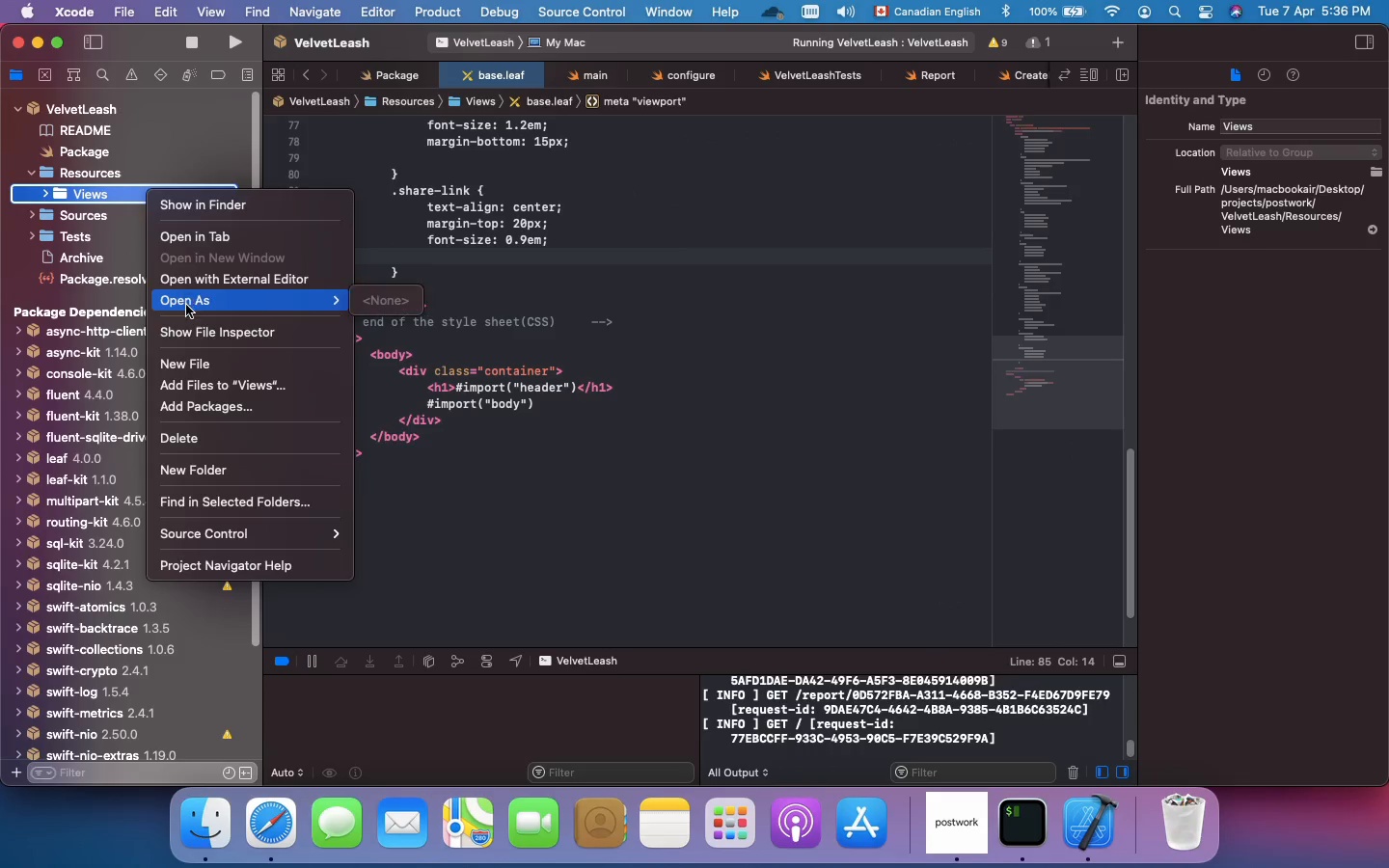 
left_click([223, 363])
 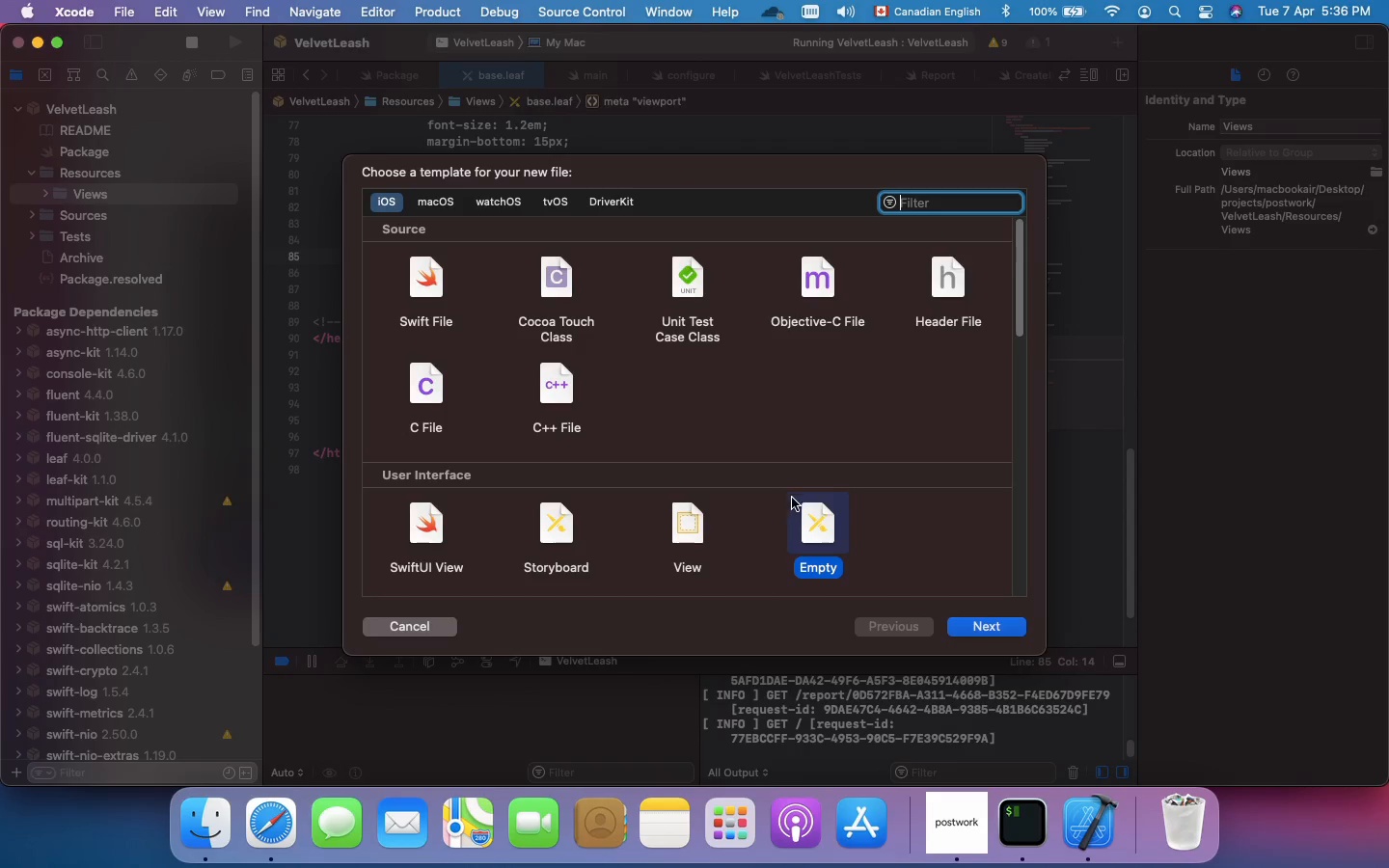 
left_click([812, 526])
 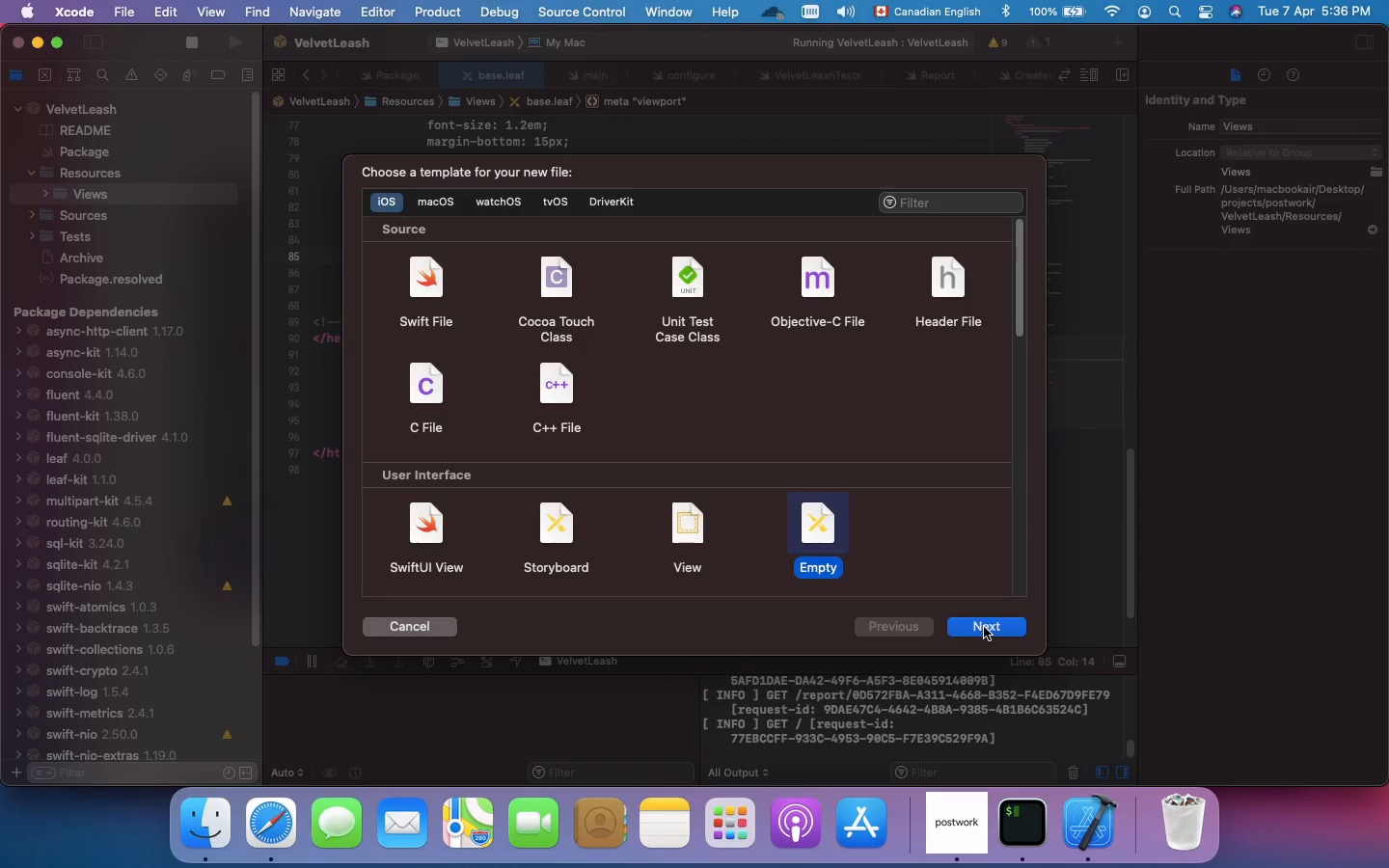 
left_click([984, 627])
 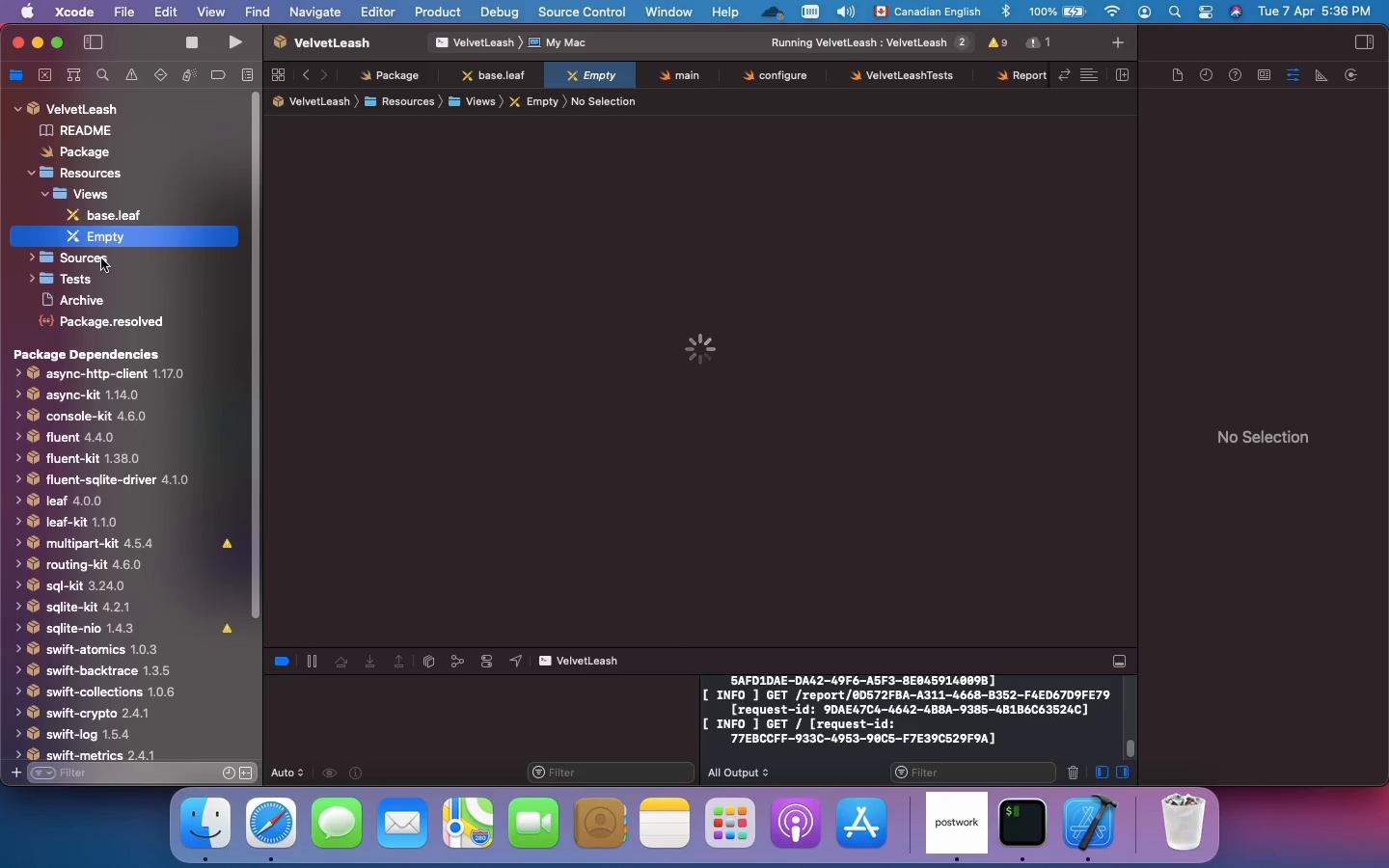 
wait(5.01)
 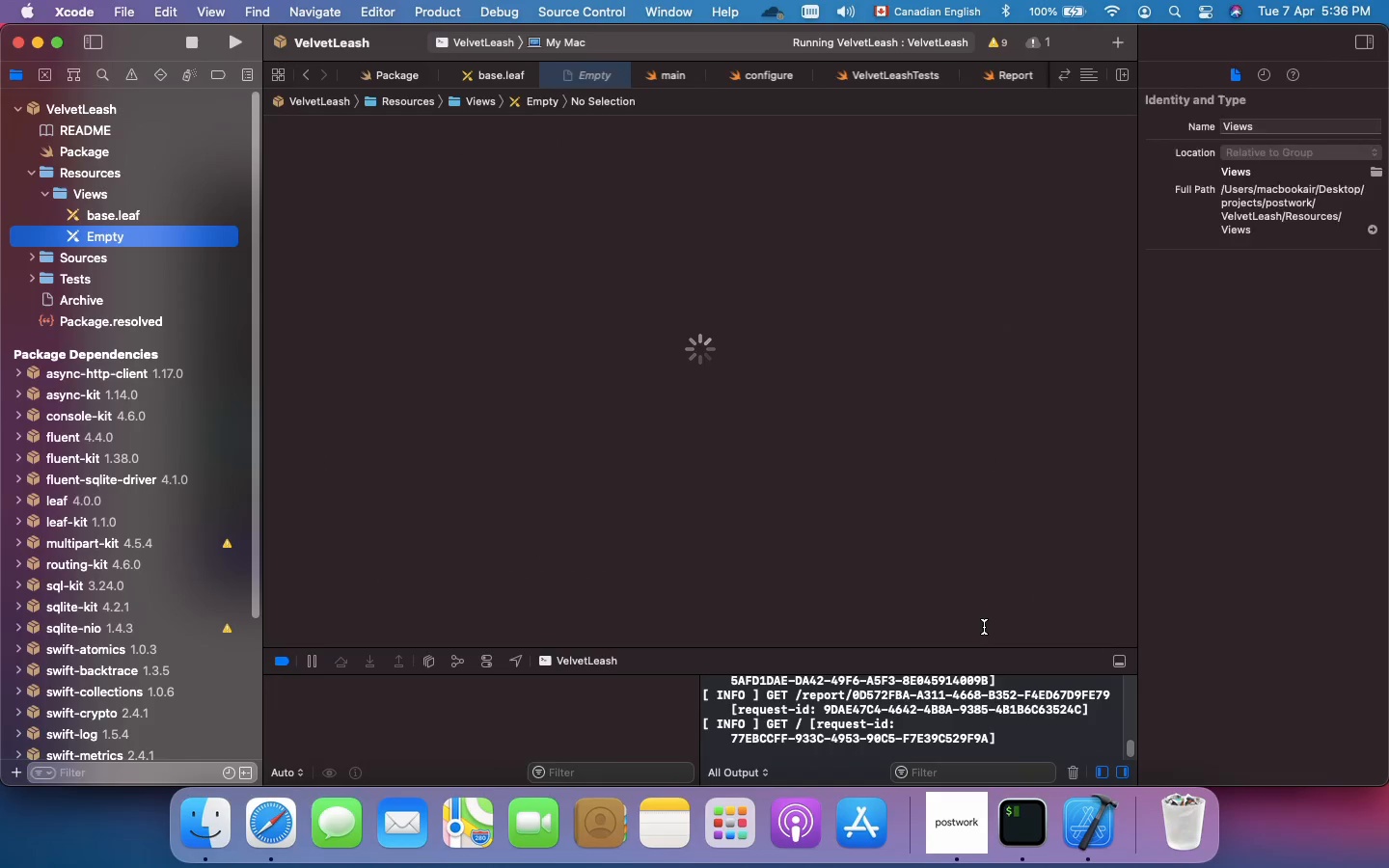 
left_click([119, 235])
 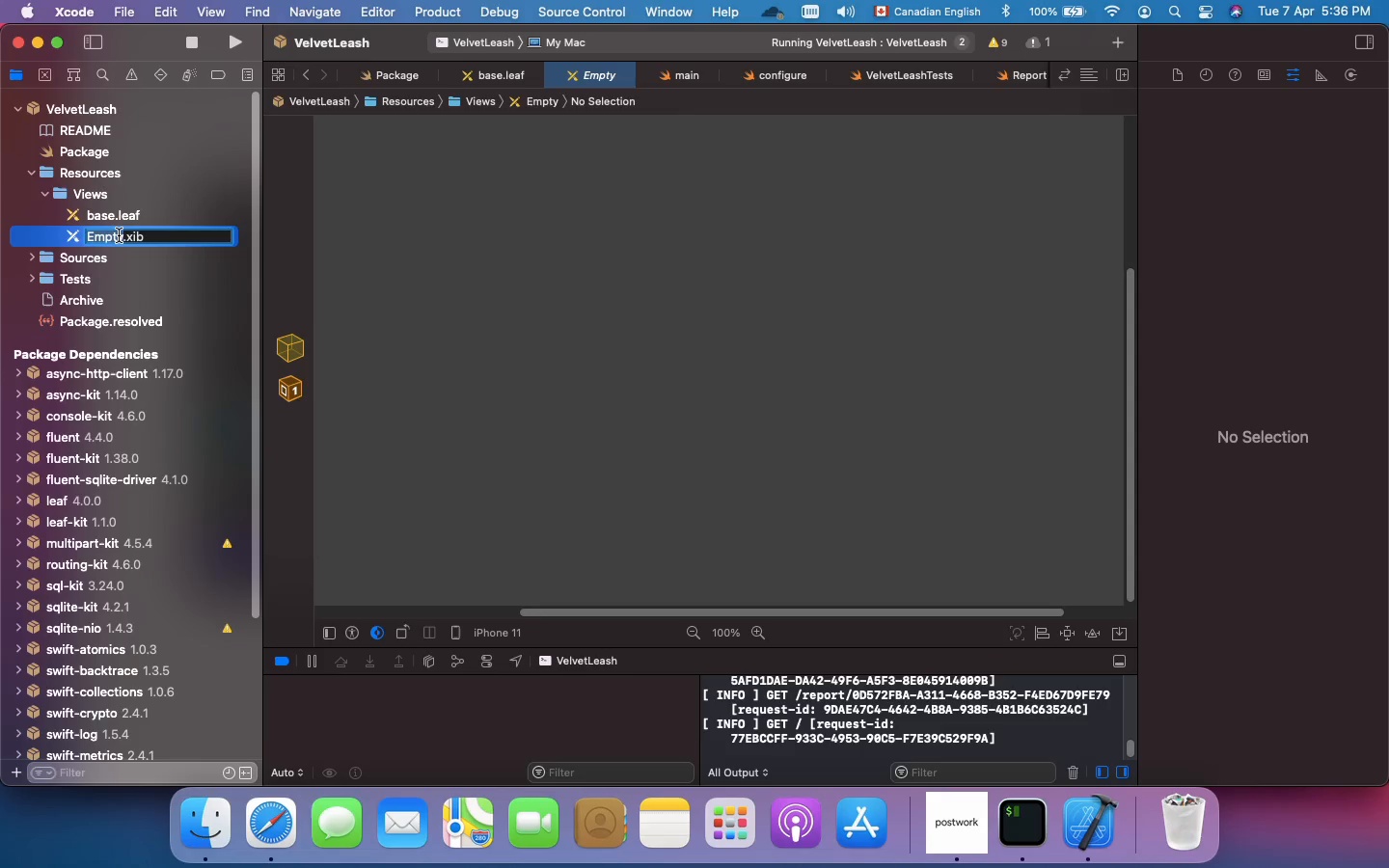 
wait(5.16)
 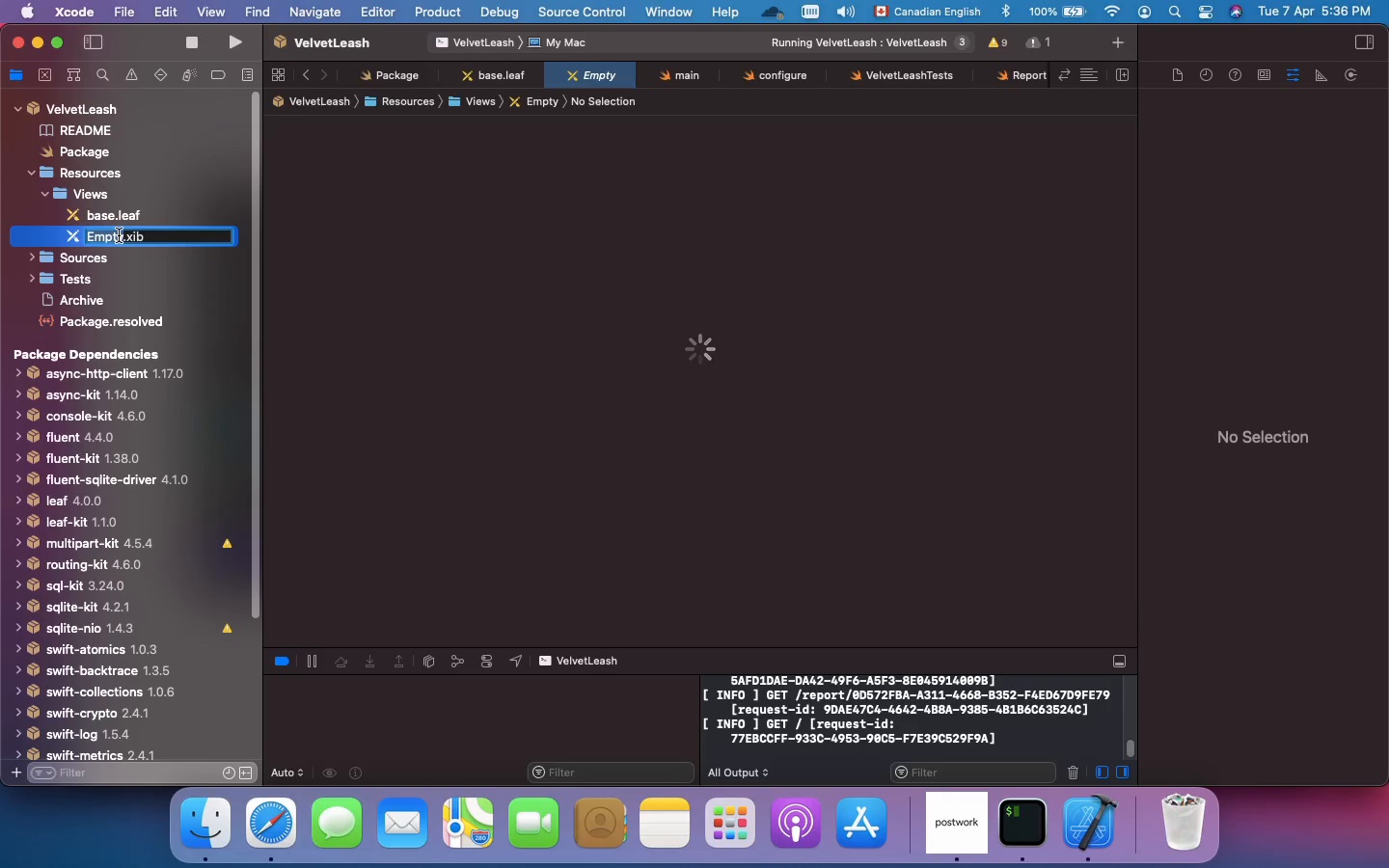 
type(index)
 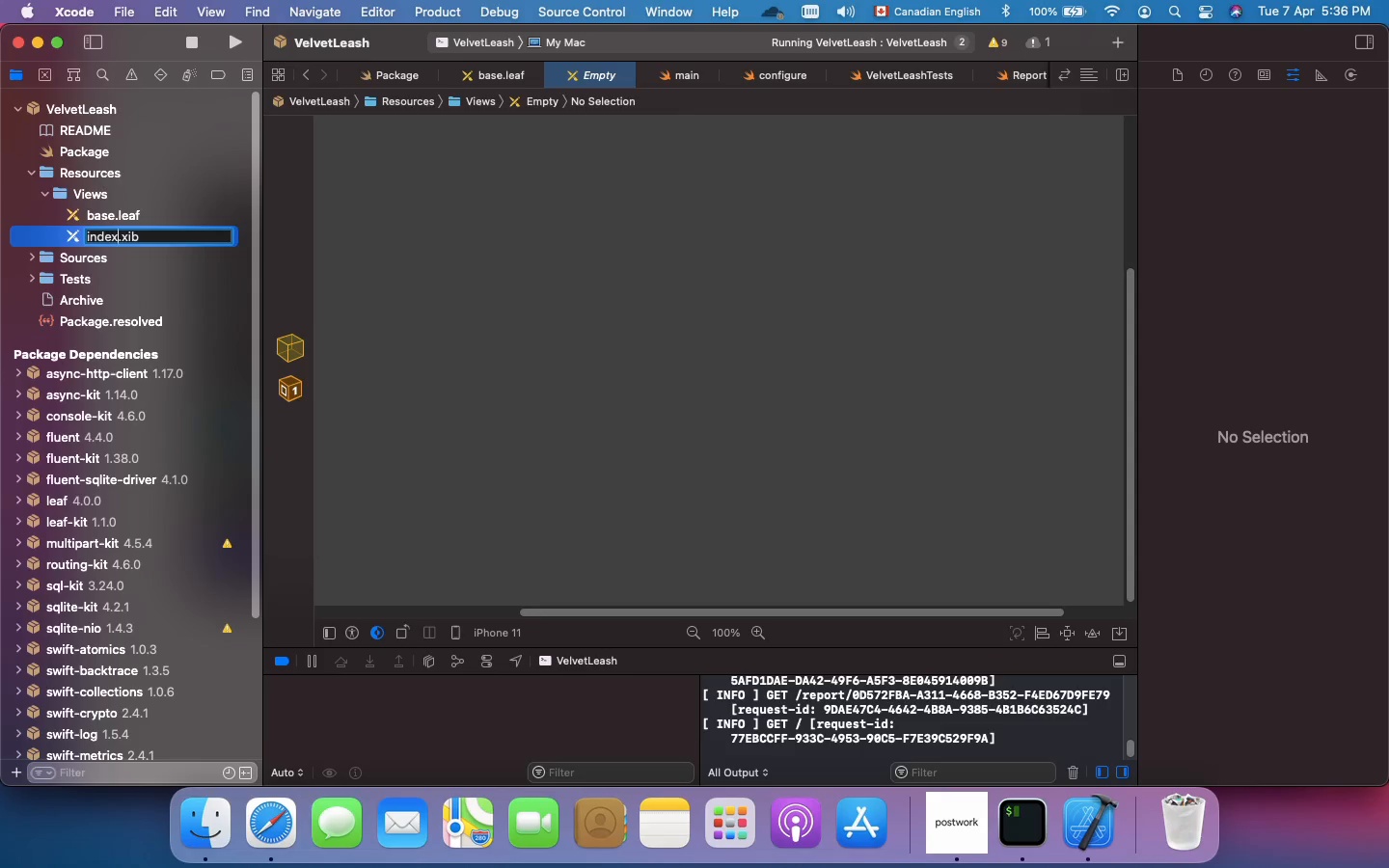 
key(ArrowRight)
 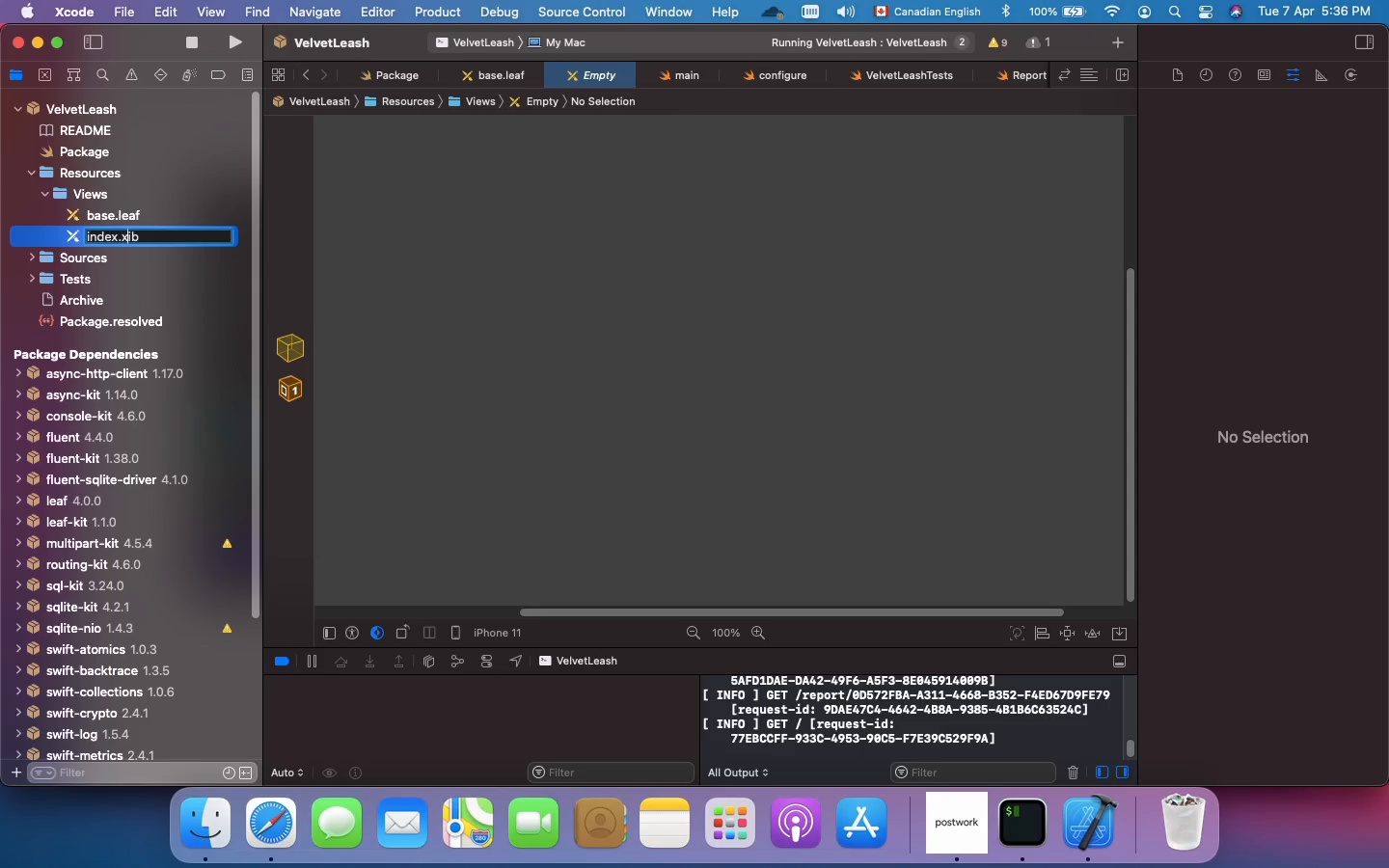 
key(ArrowRight)
 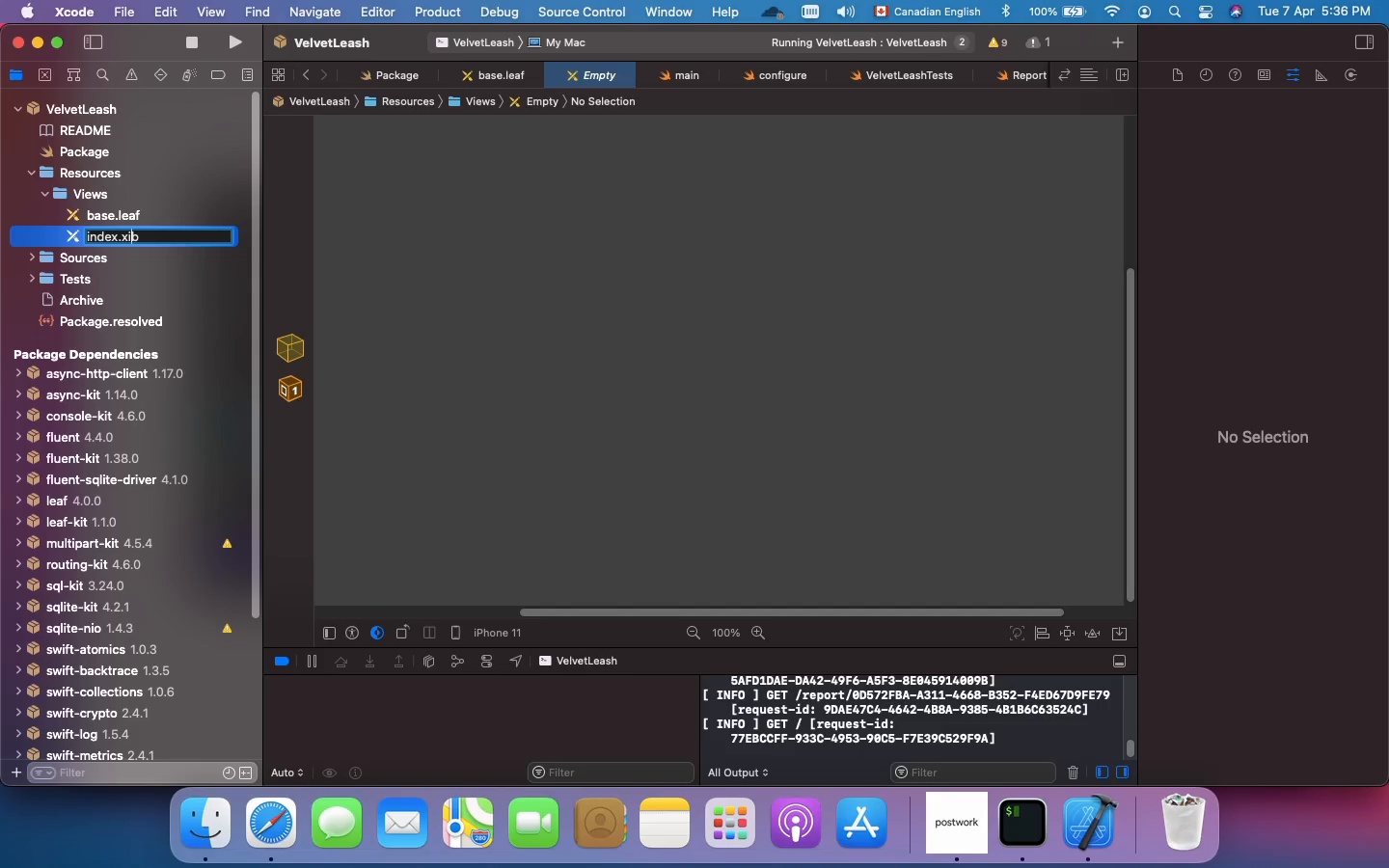 
key(ArrowRight)
 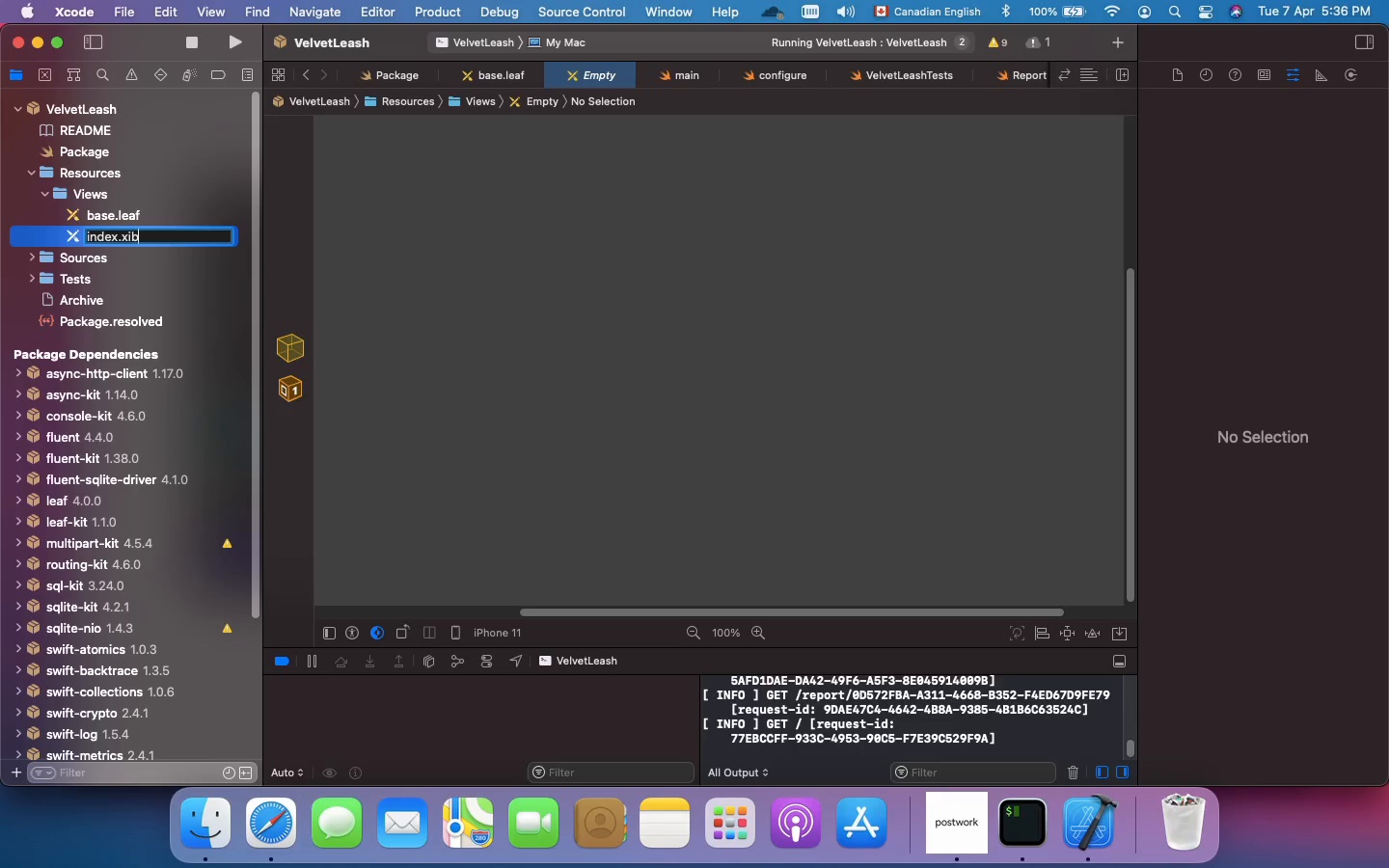 
key(ArrowRight)
 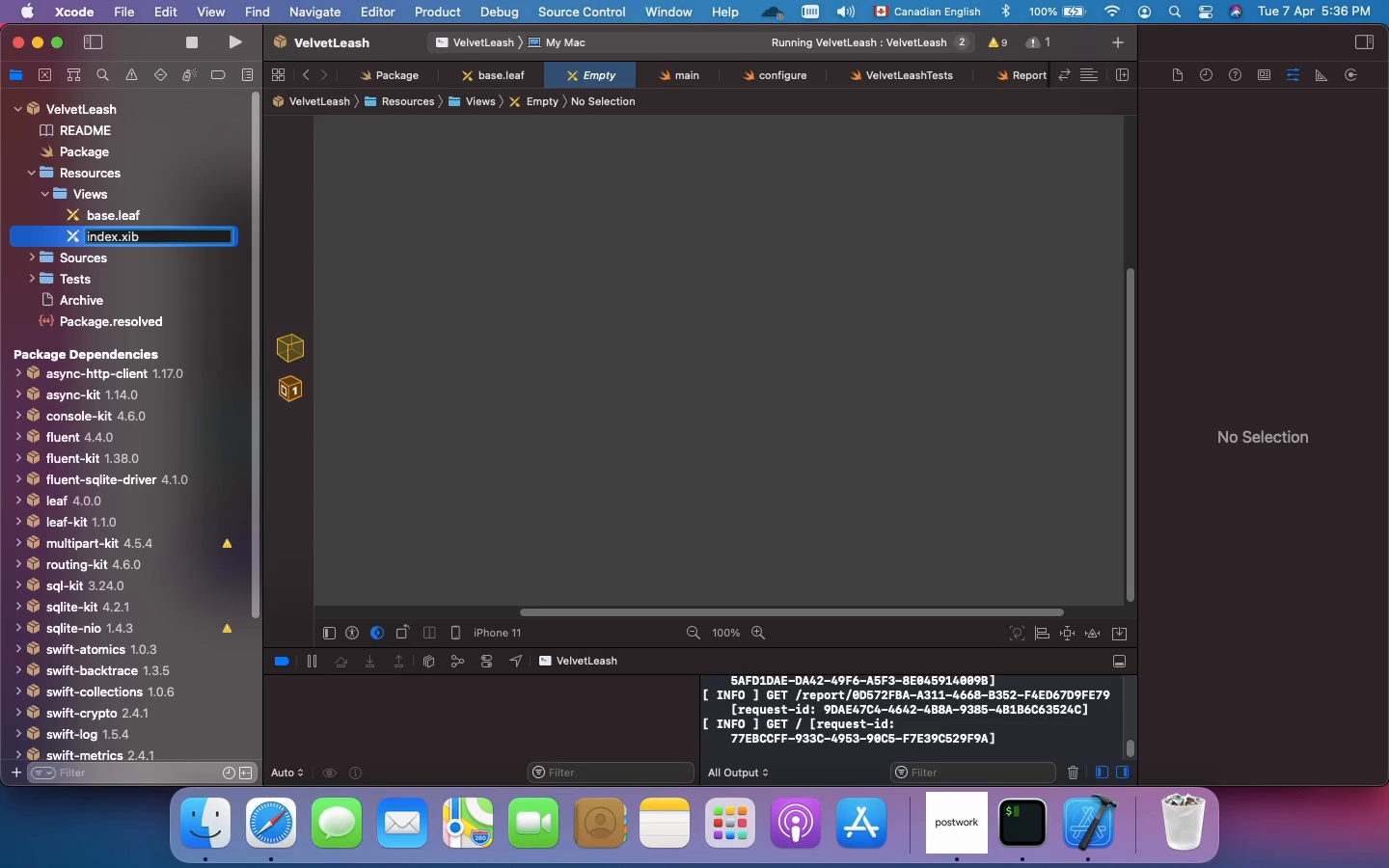 
key(Backspace)
key(Backspace)
key(Backspace)
type(leaf)
 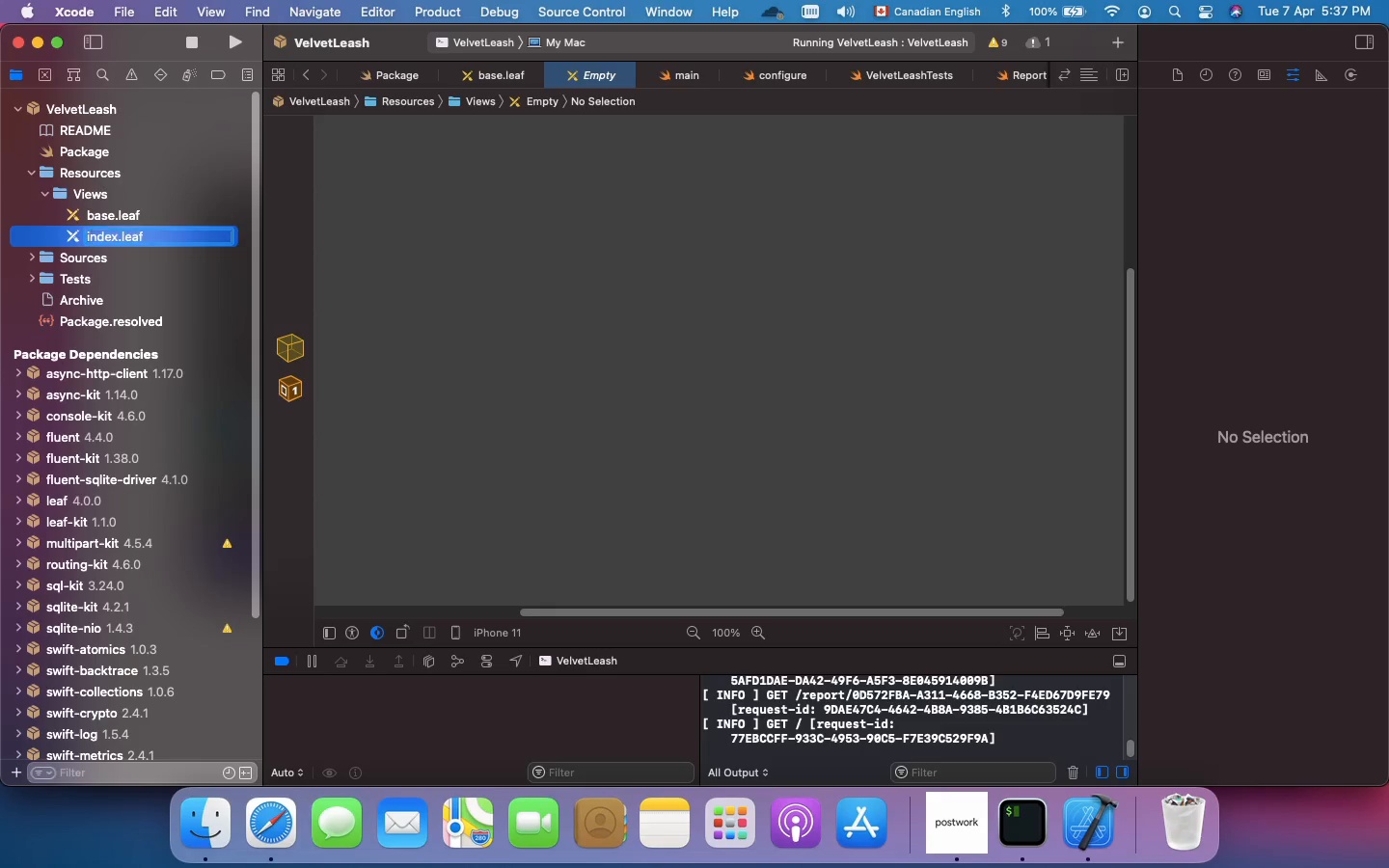 
key(Enter)
 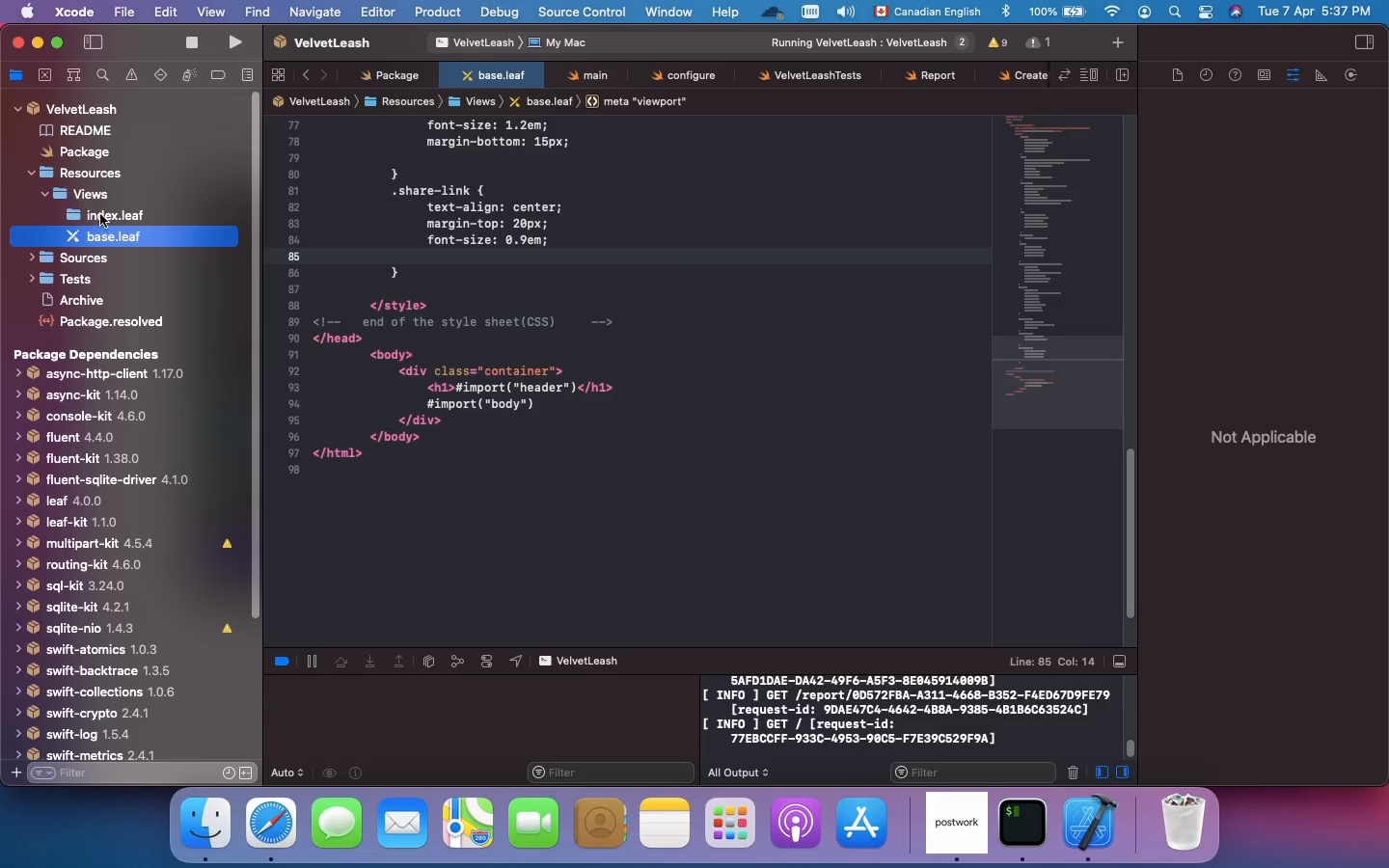 
left_click([130, 216])
 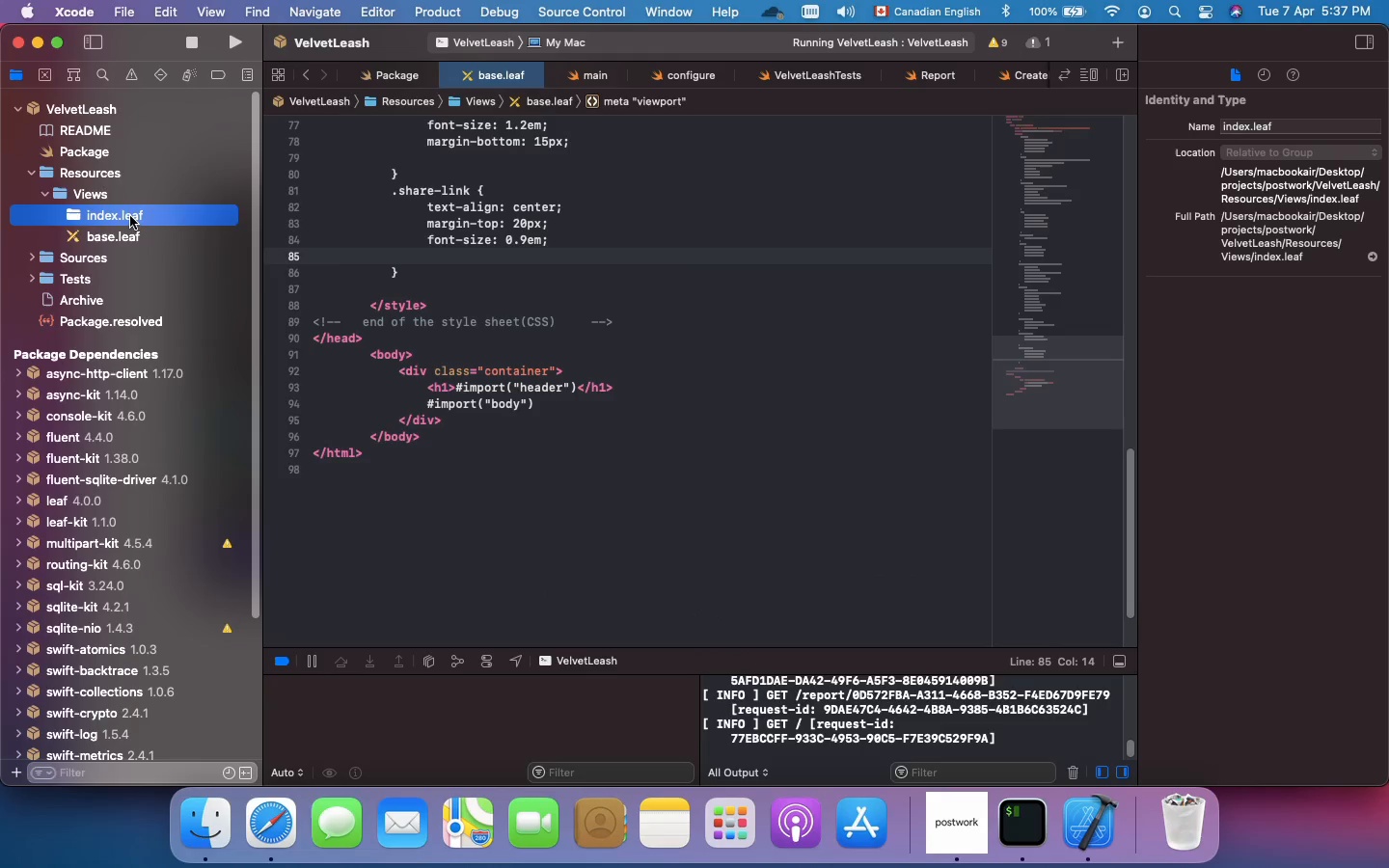 
right_click([130, 216])
 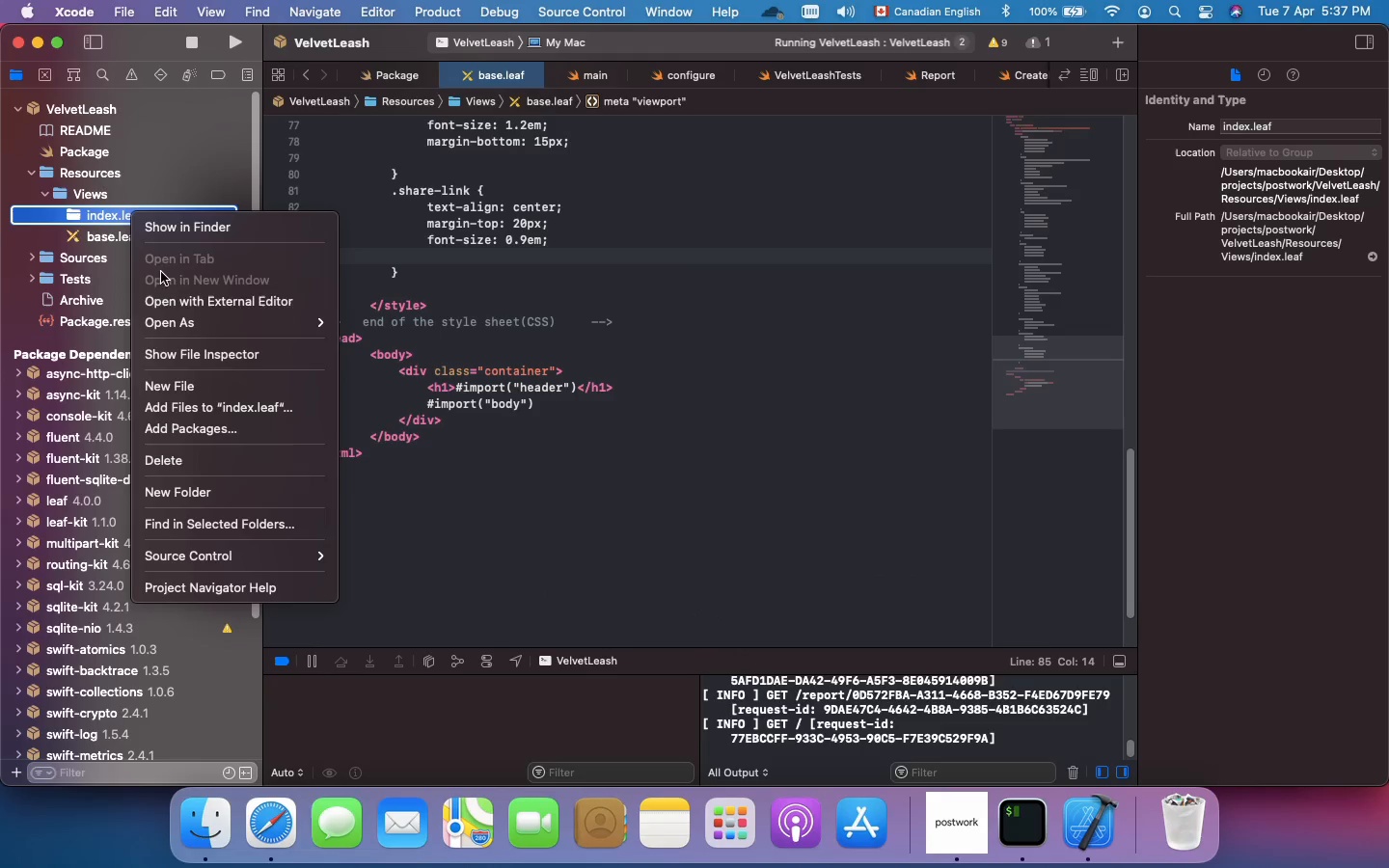 
mouse_move([259, 309])
 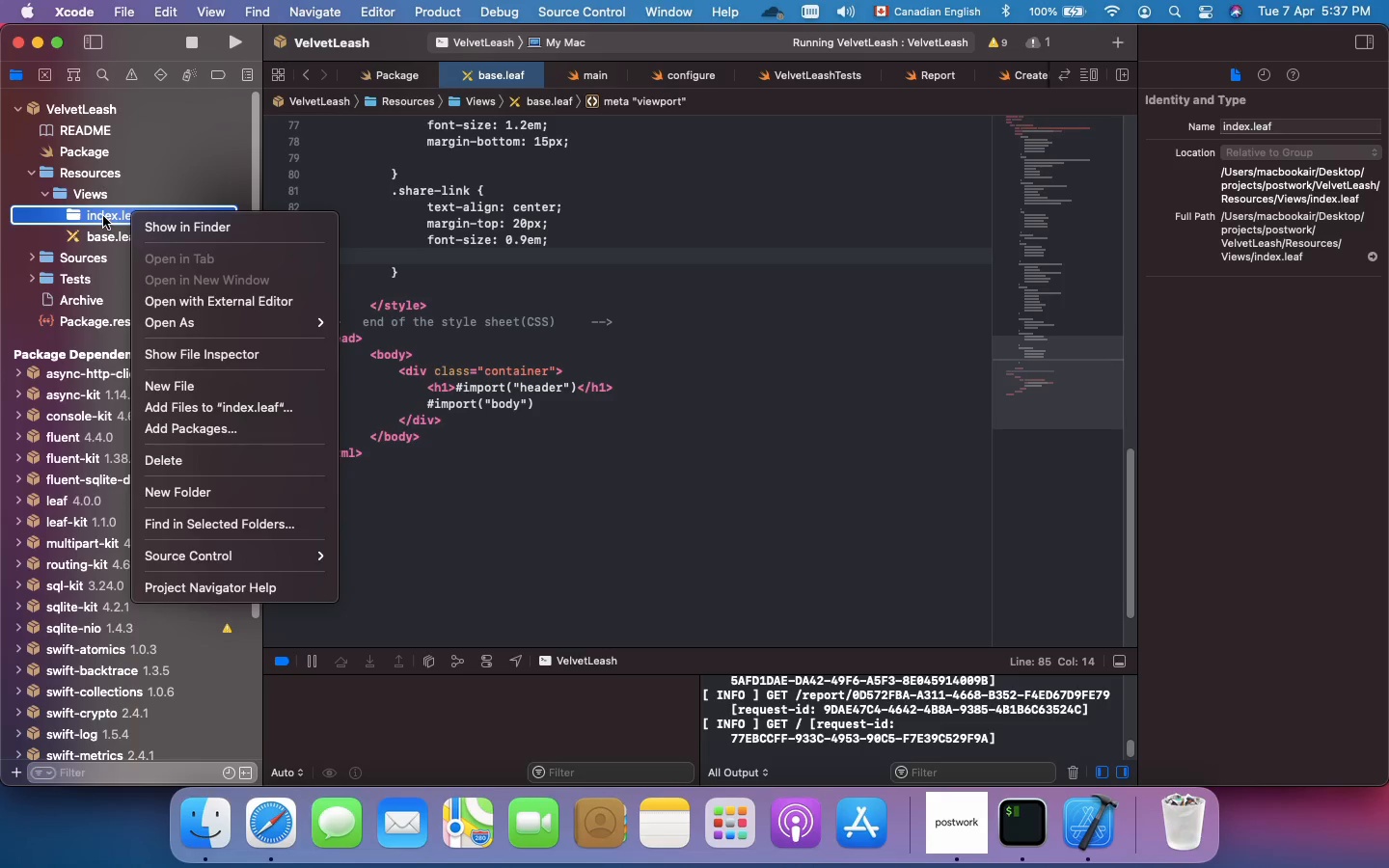 
left_click([105, 239])
 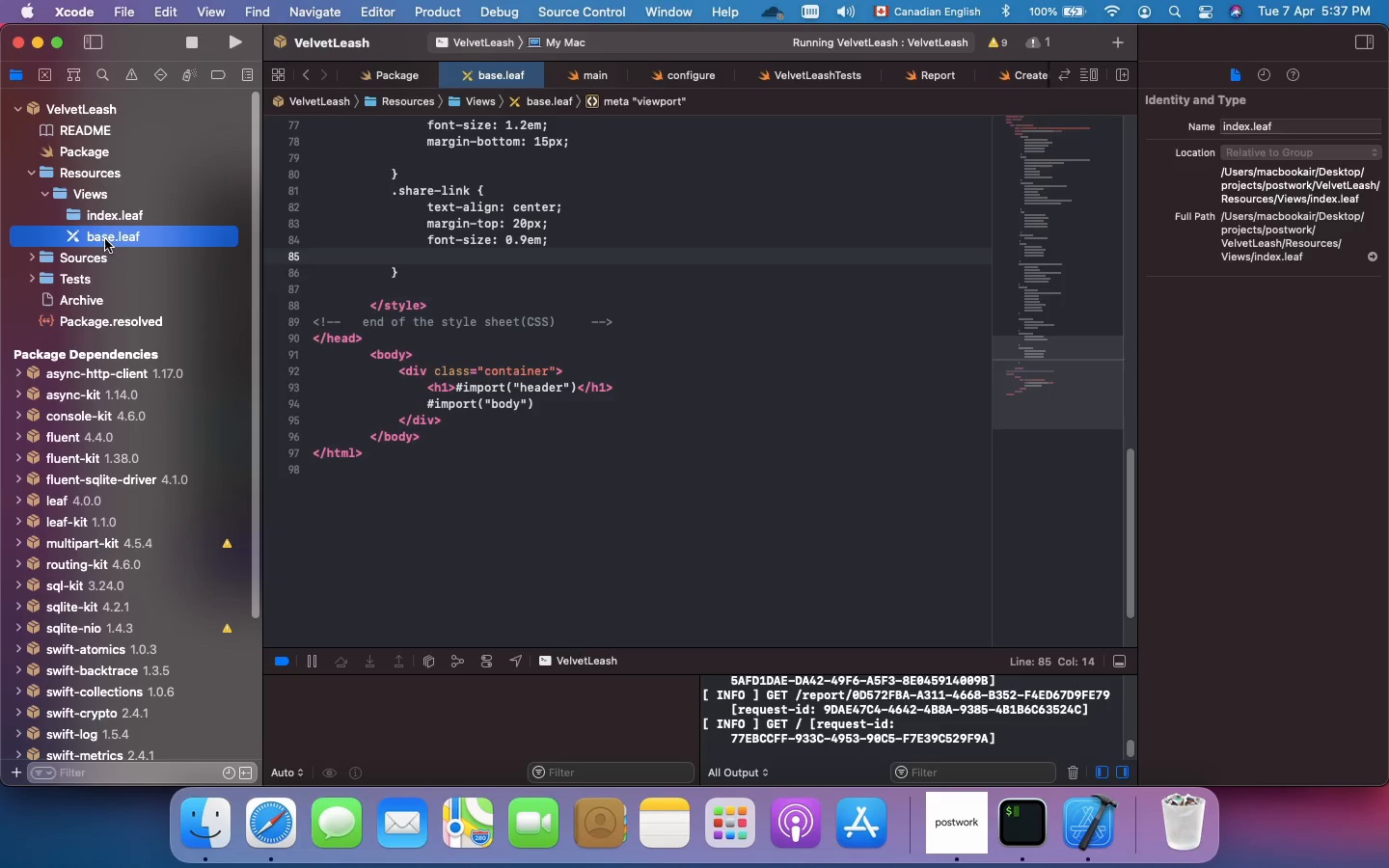 
left_click([105, 239])
 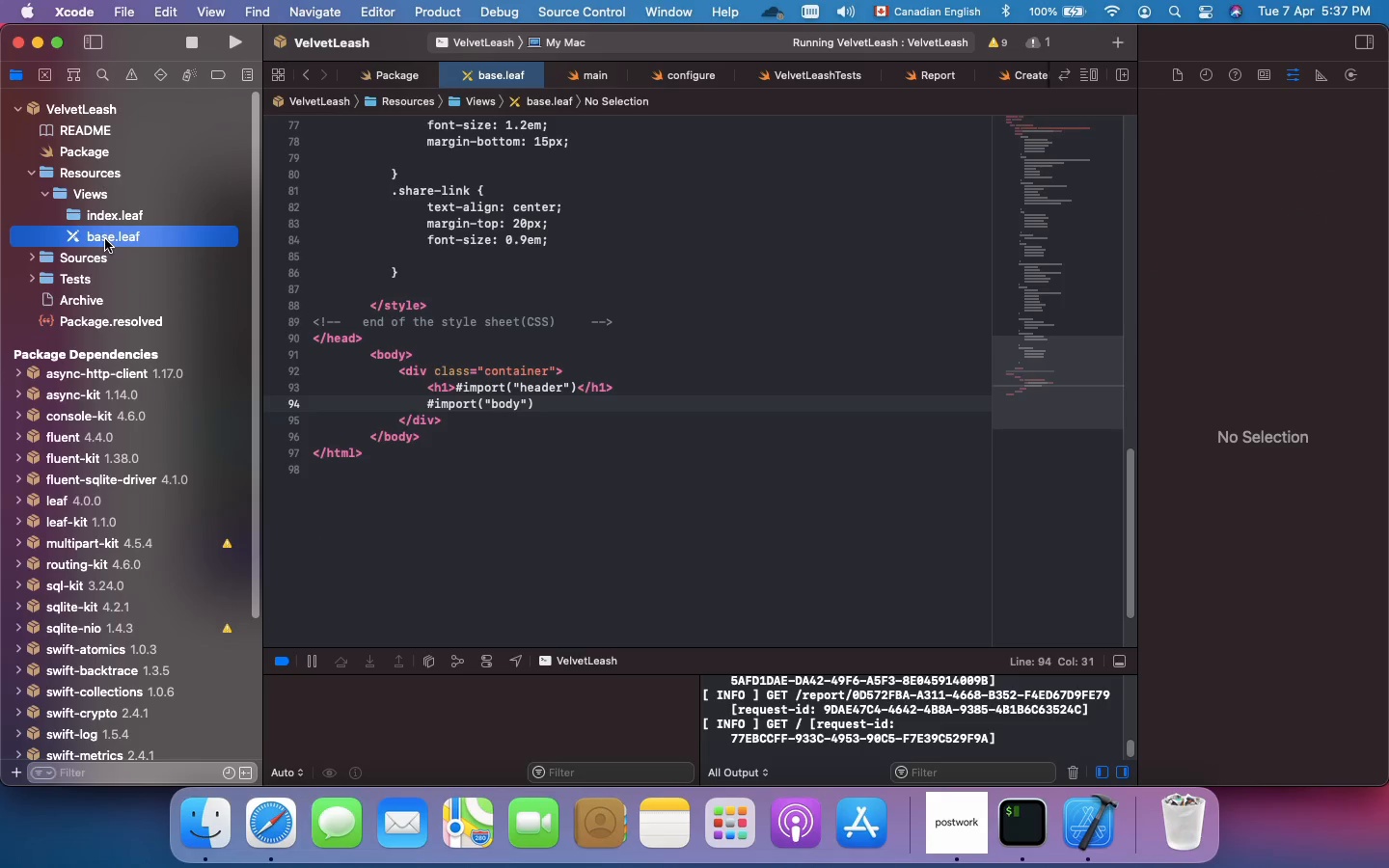 
right_click([105, 239])
 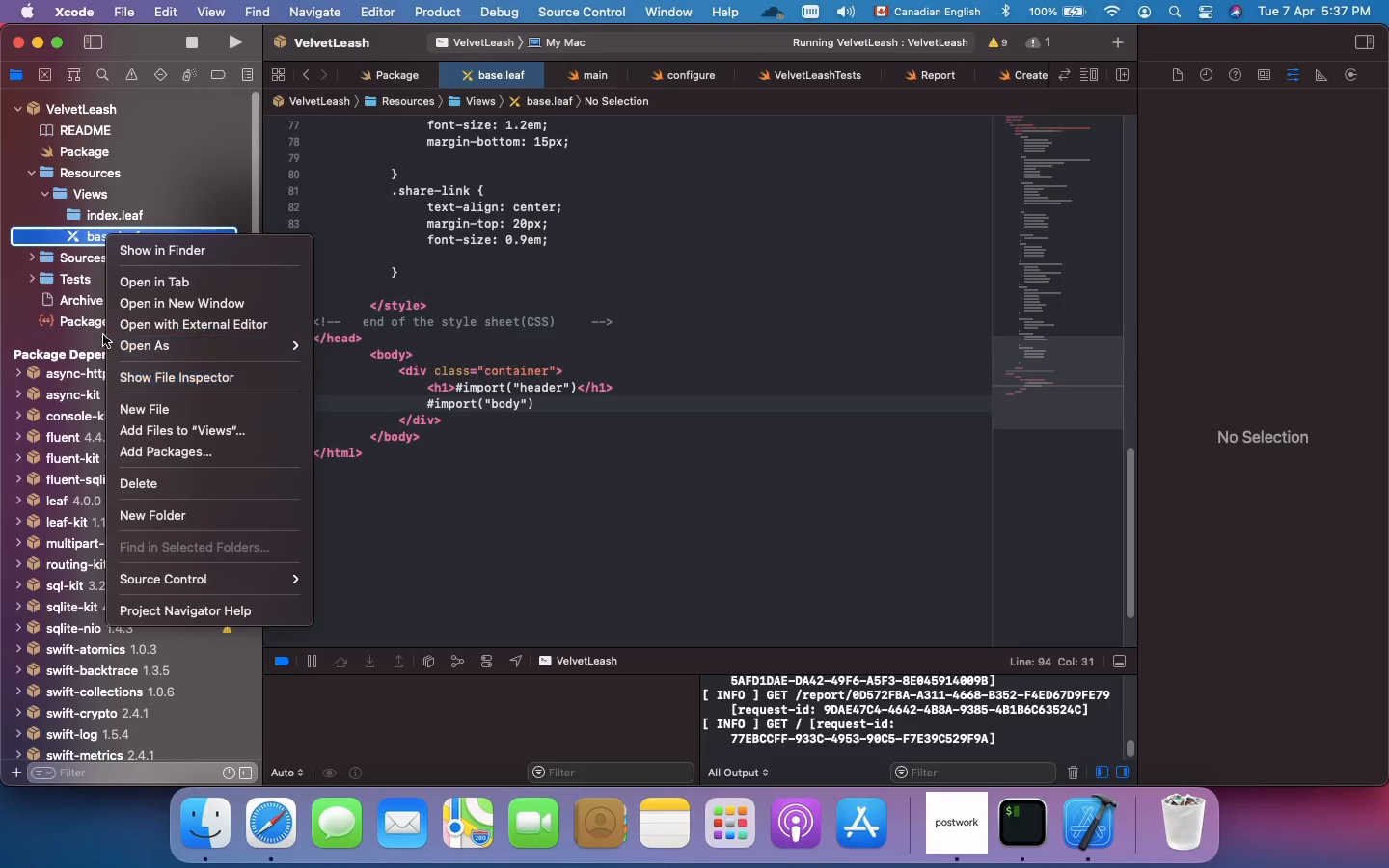 
wait(5.76)
 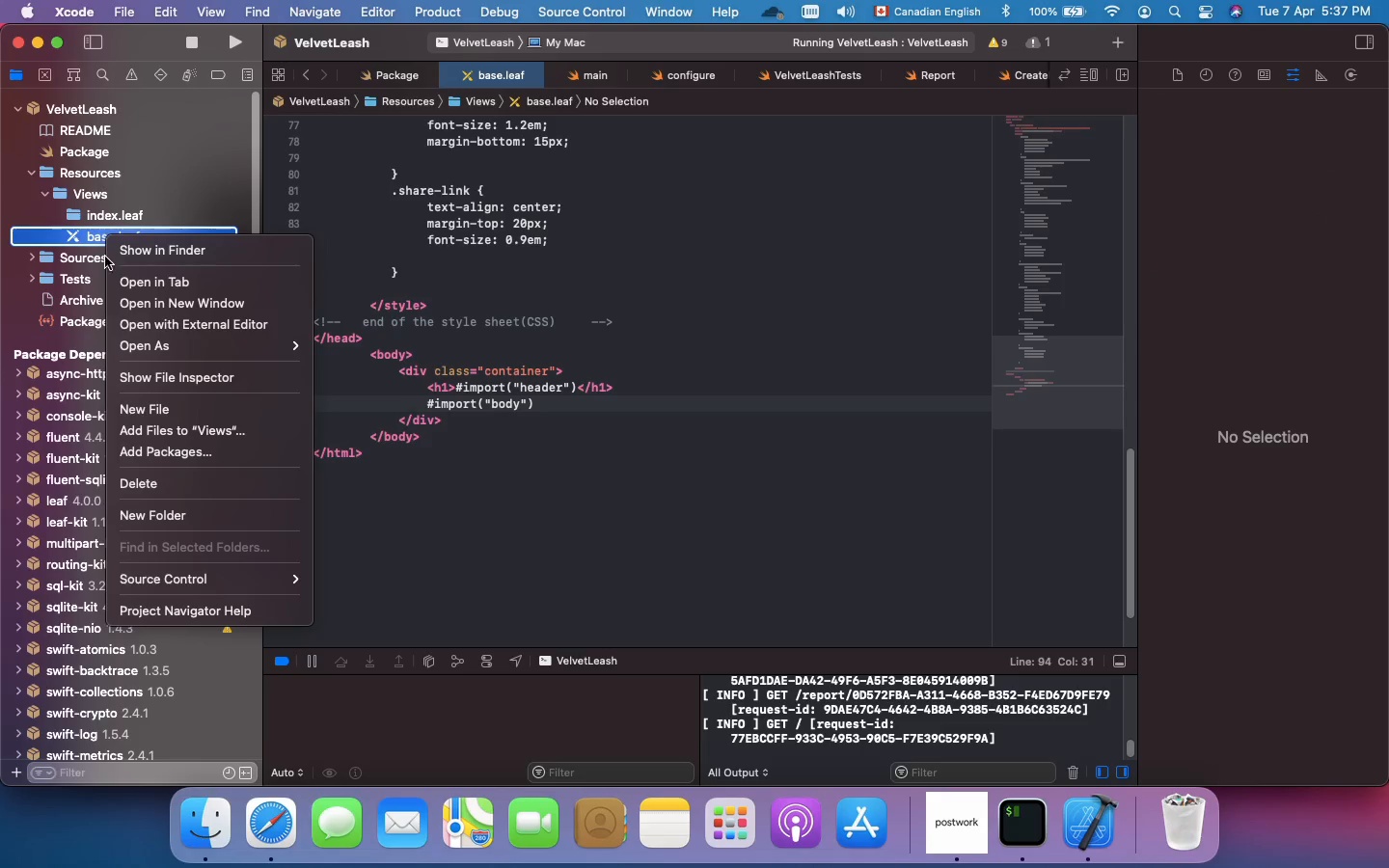 
left_click([95, 236])
 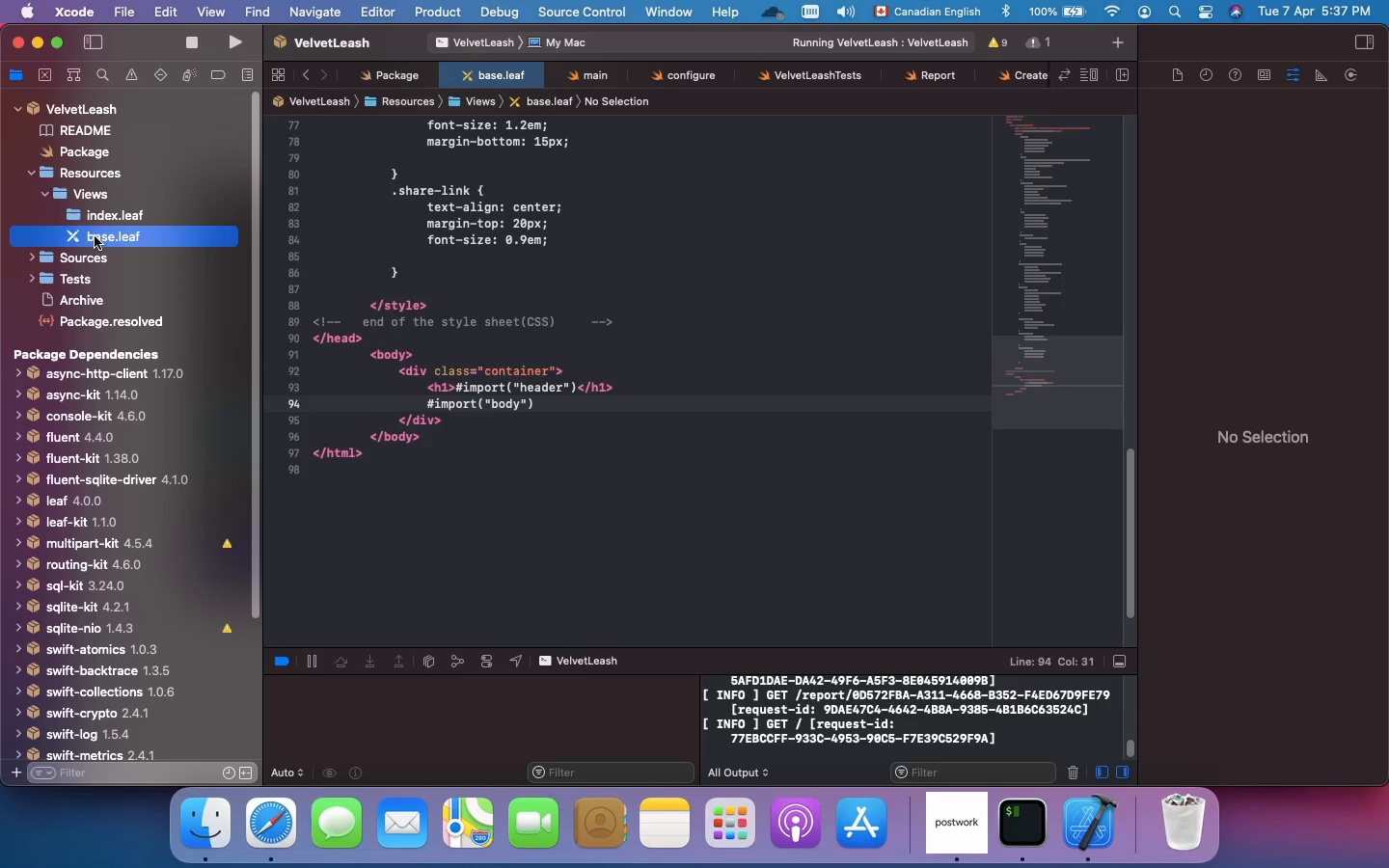 
key(Meta+C)
 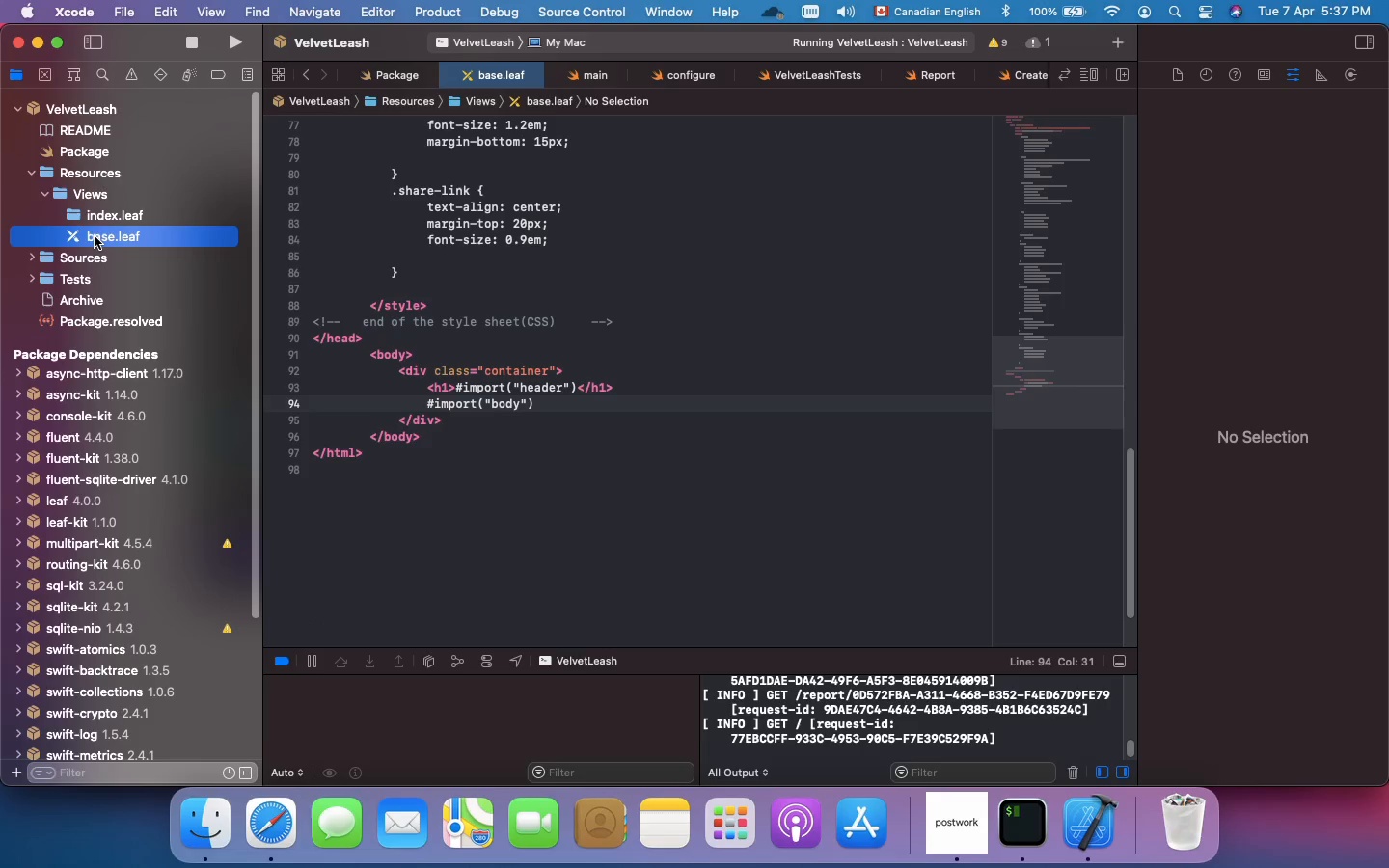 
key(Meta+V)
 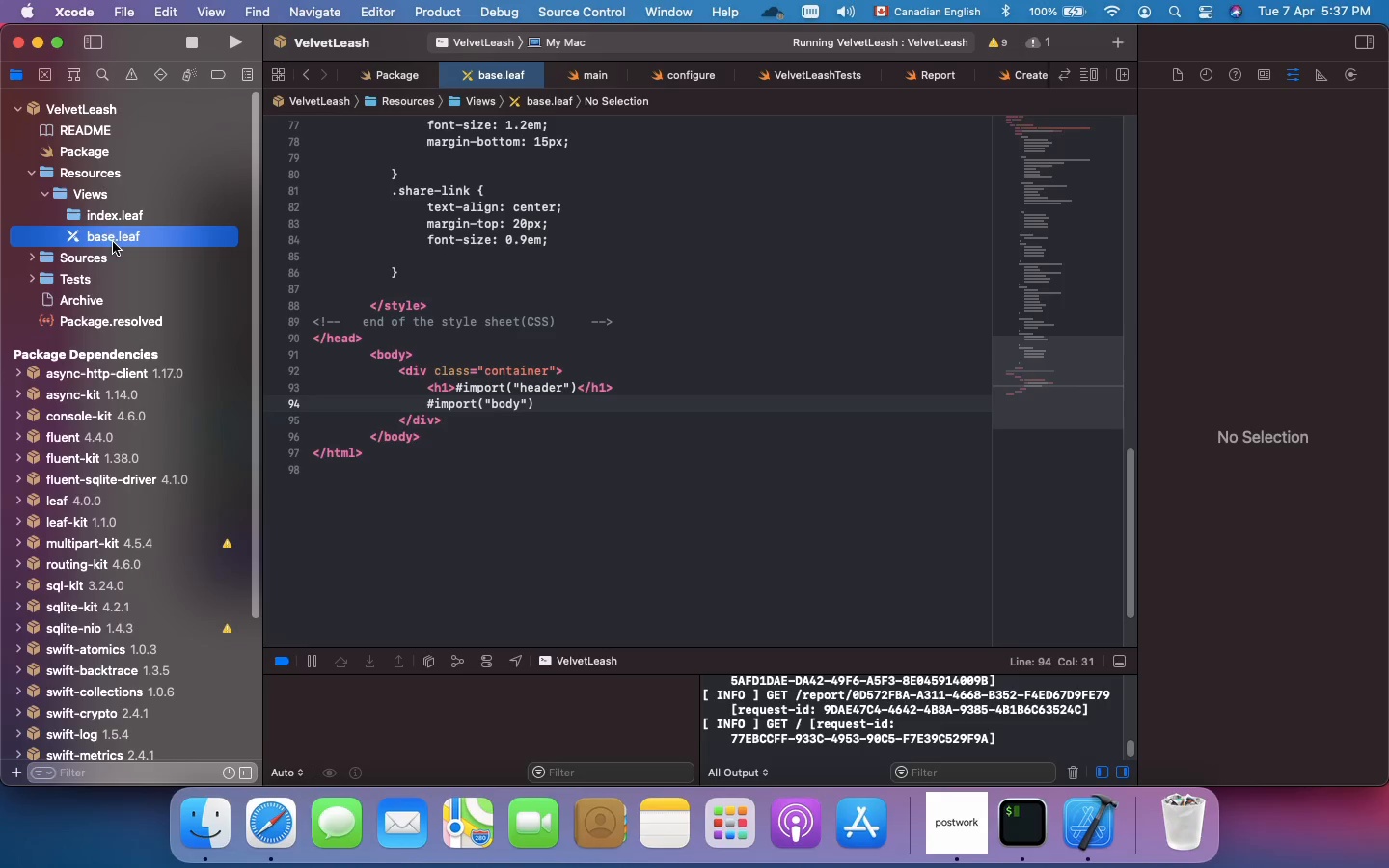 
wait(6.07)
 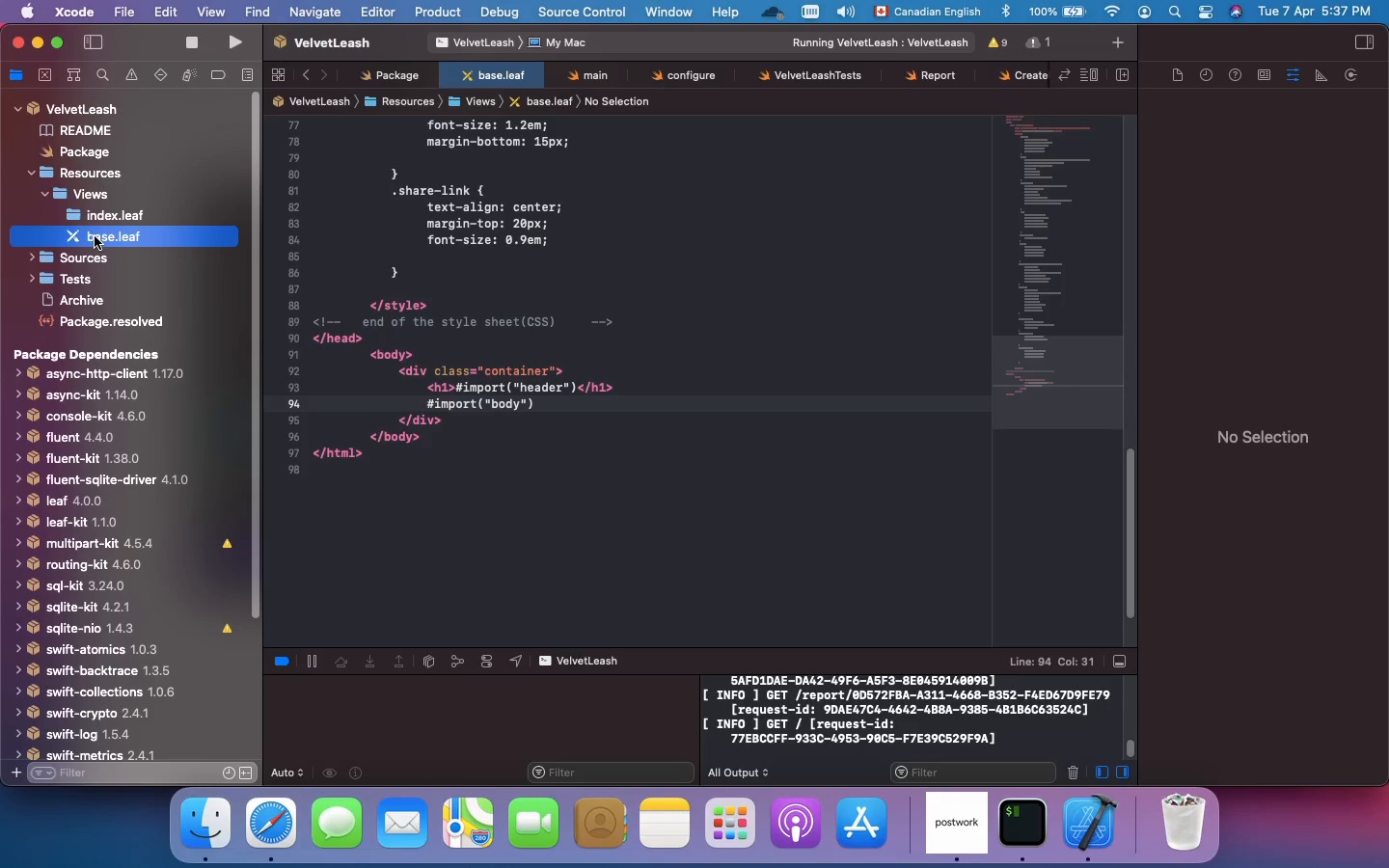 
left_click([130, 219])
 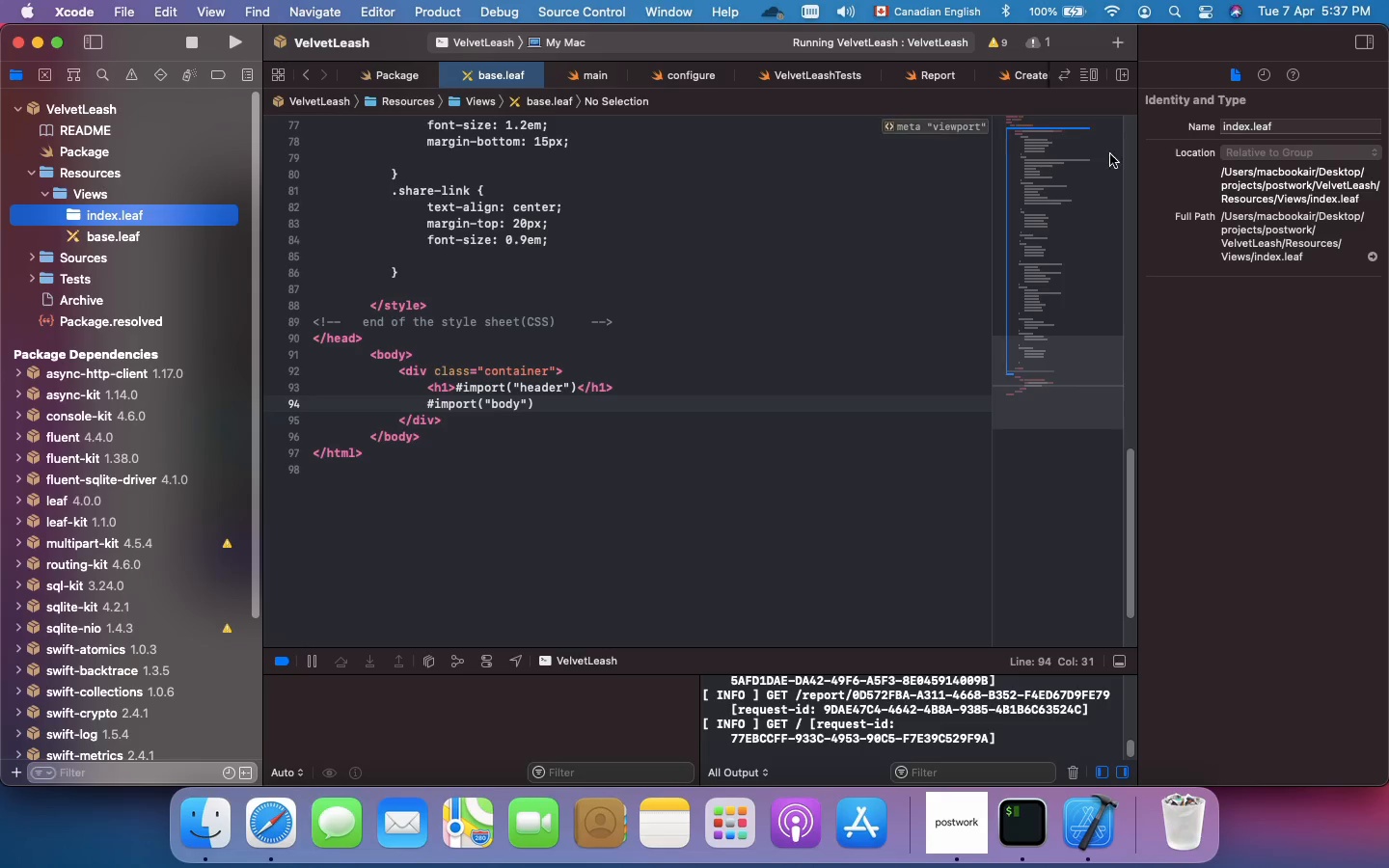 
left_click([1273, 176])
 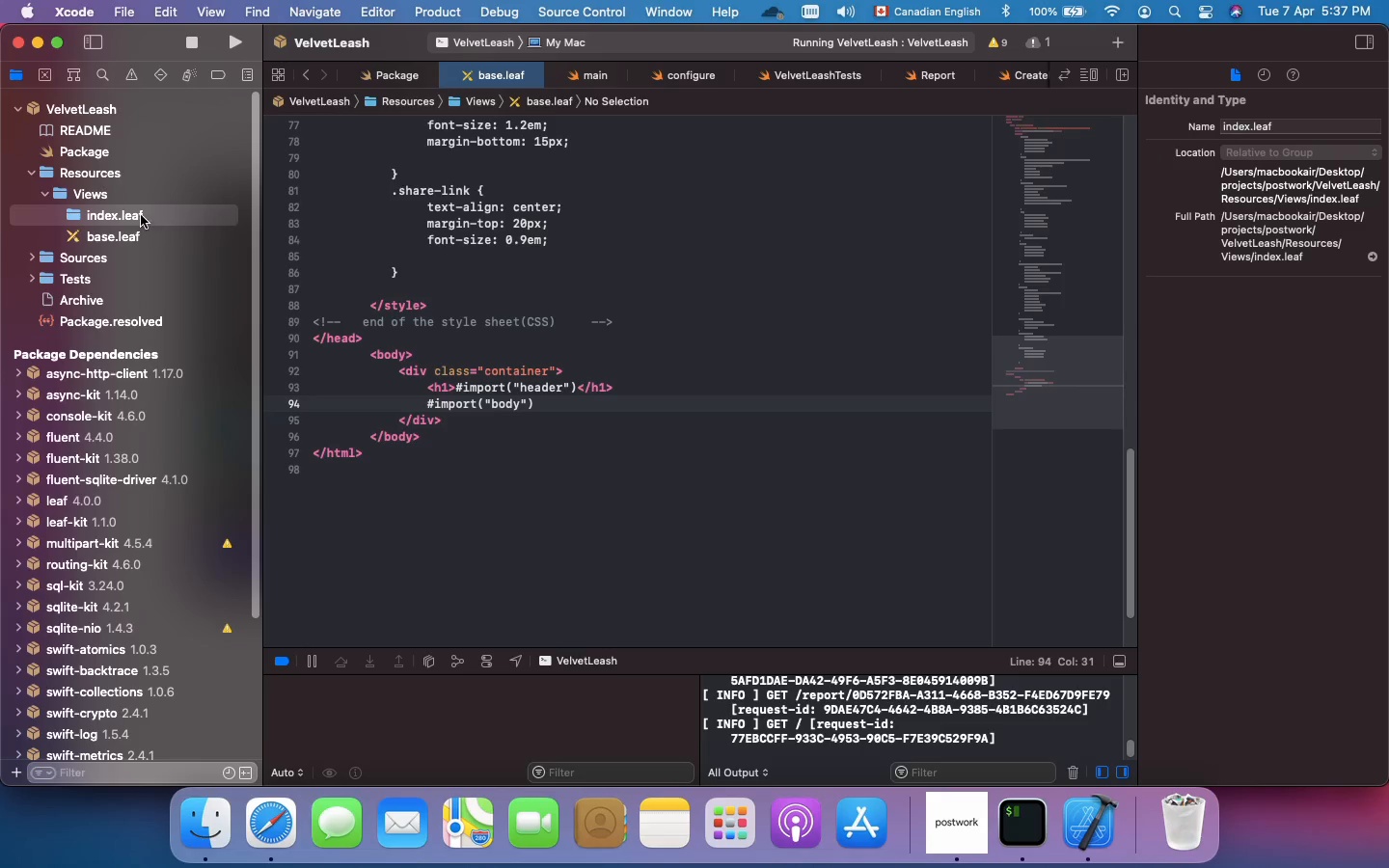 
left_click([137, 213])
 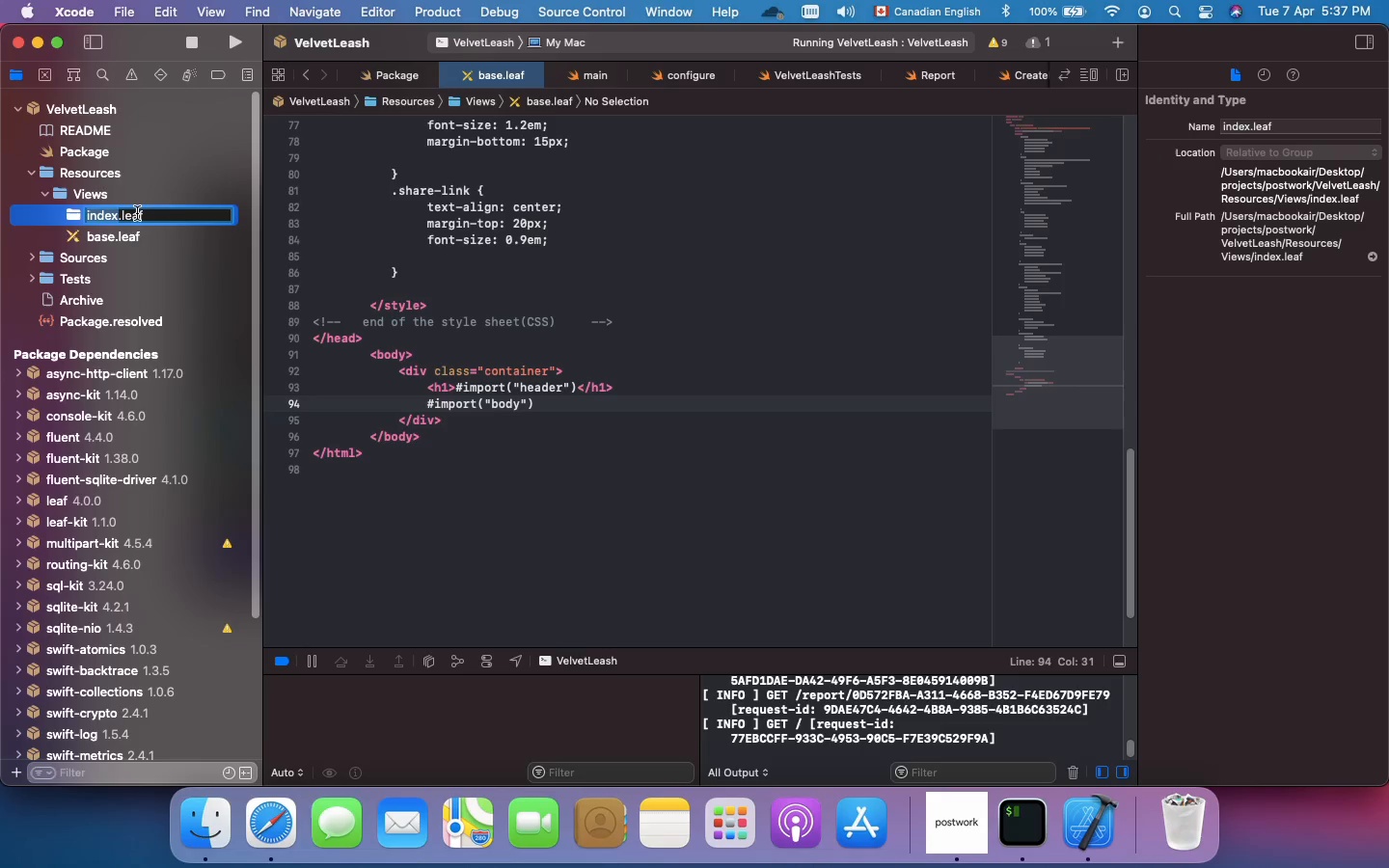 
right_click([137, 213])
 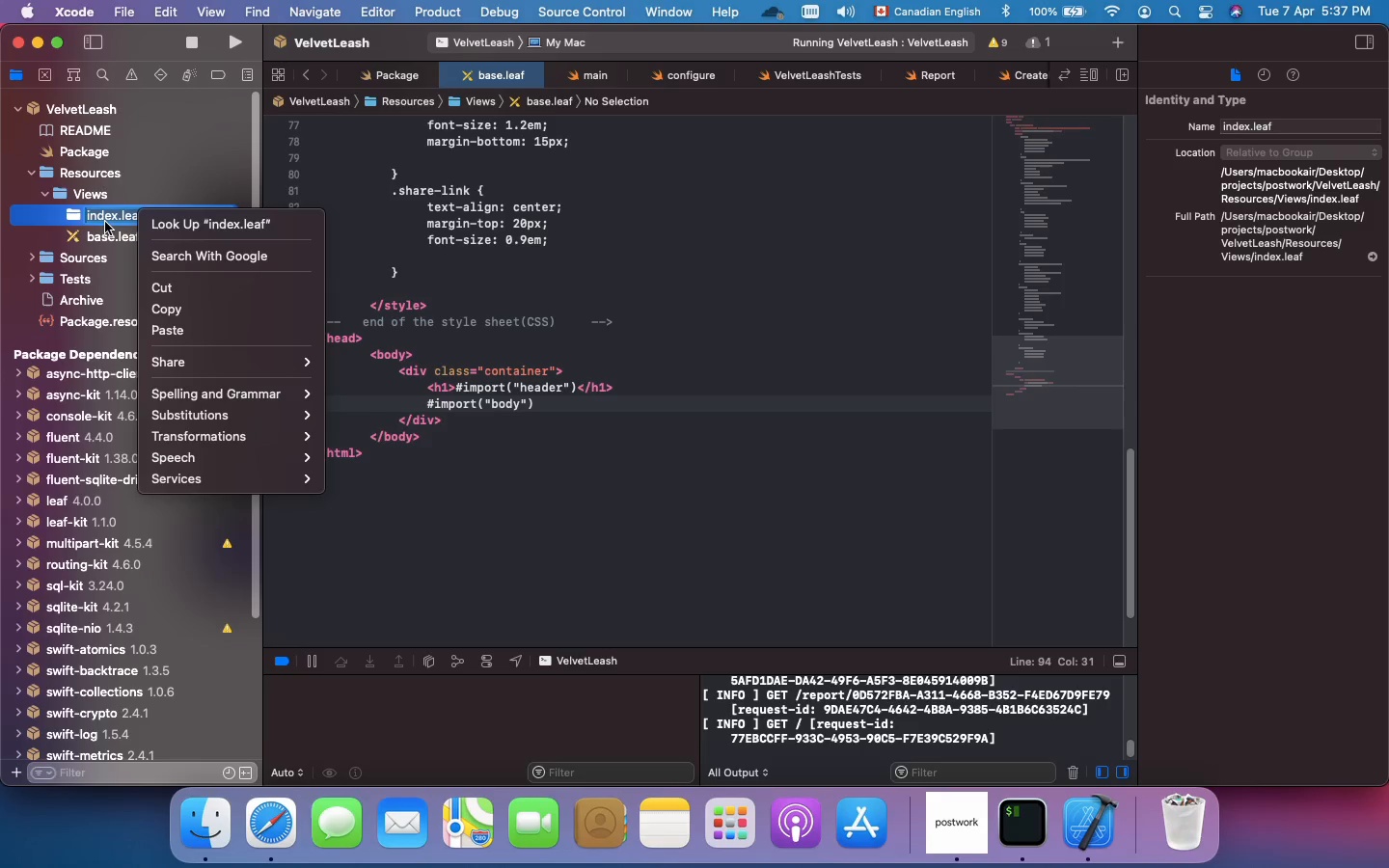 
wait(5.22)
 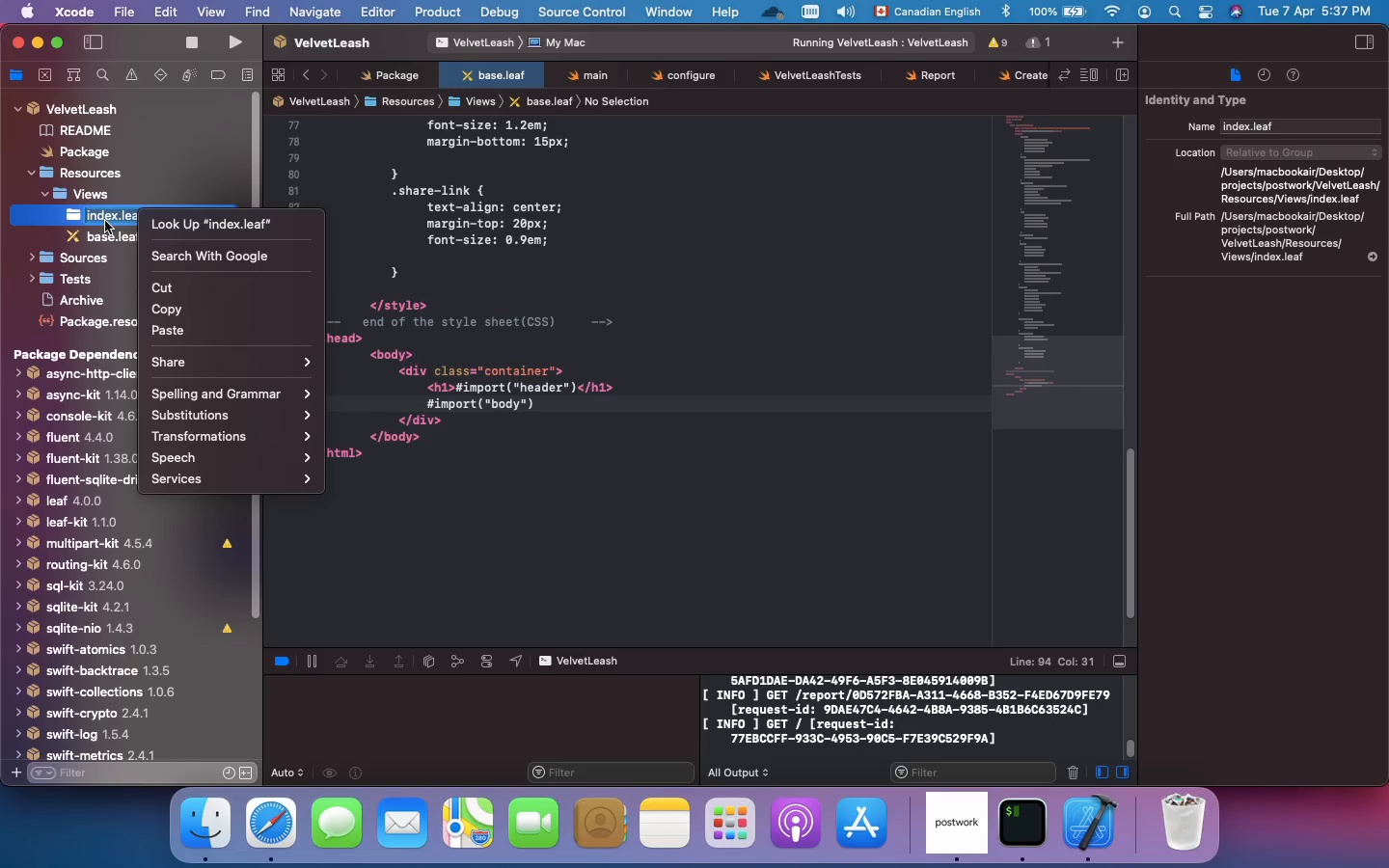 
left_click([105, 222])
 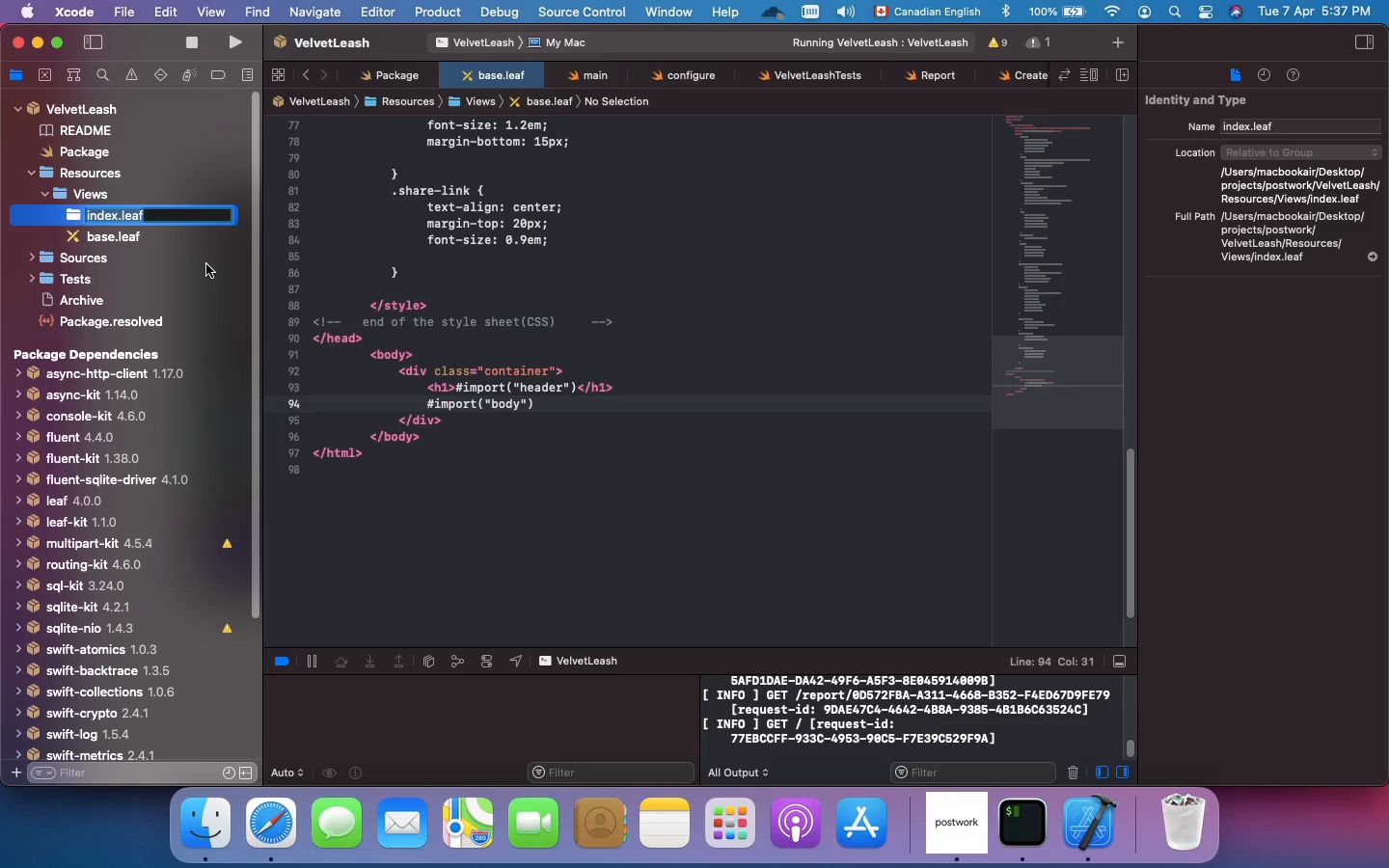 
left_click([206, 264])
 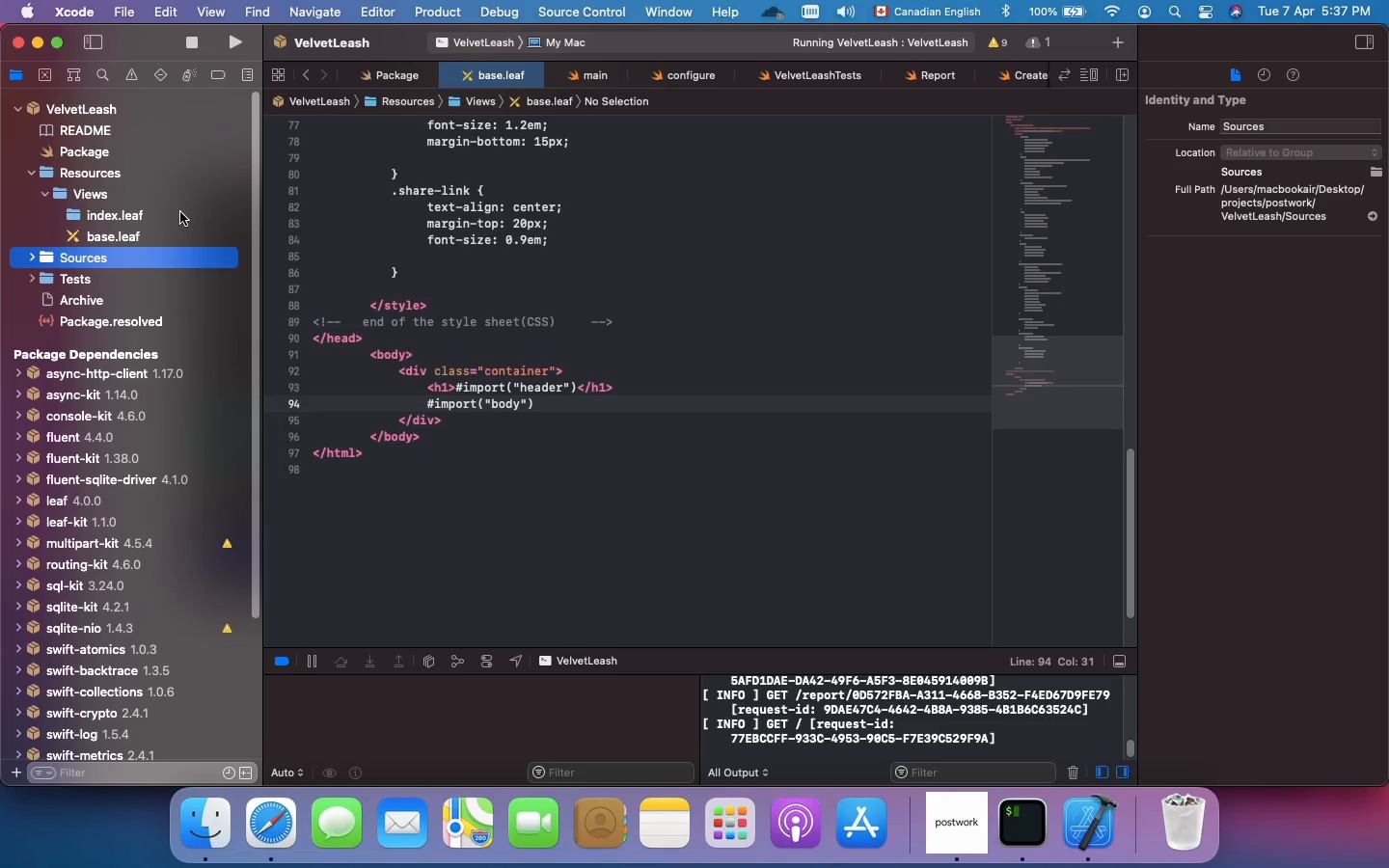 
left_click([180, 212])
 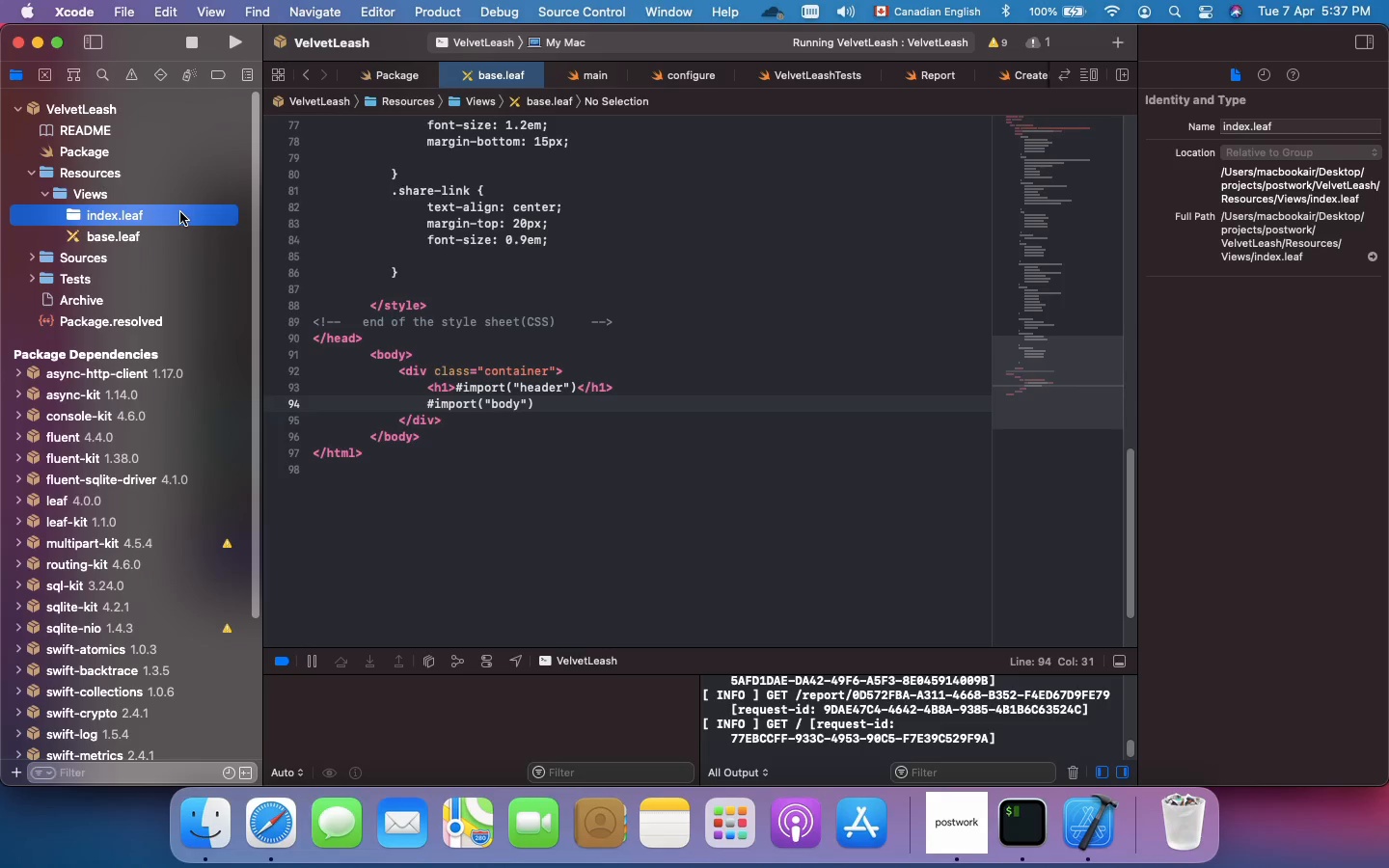 
double_click([180, 212])
 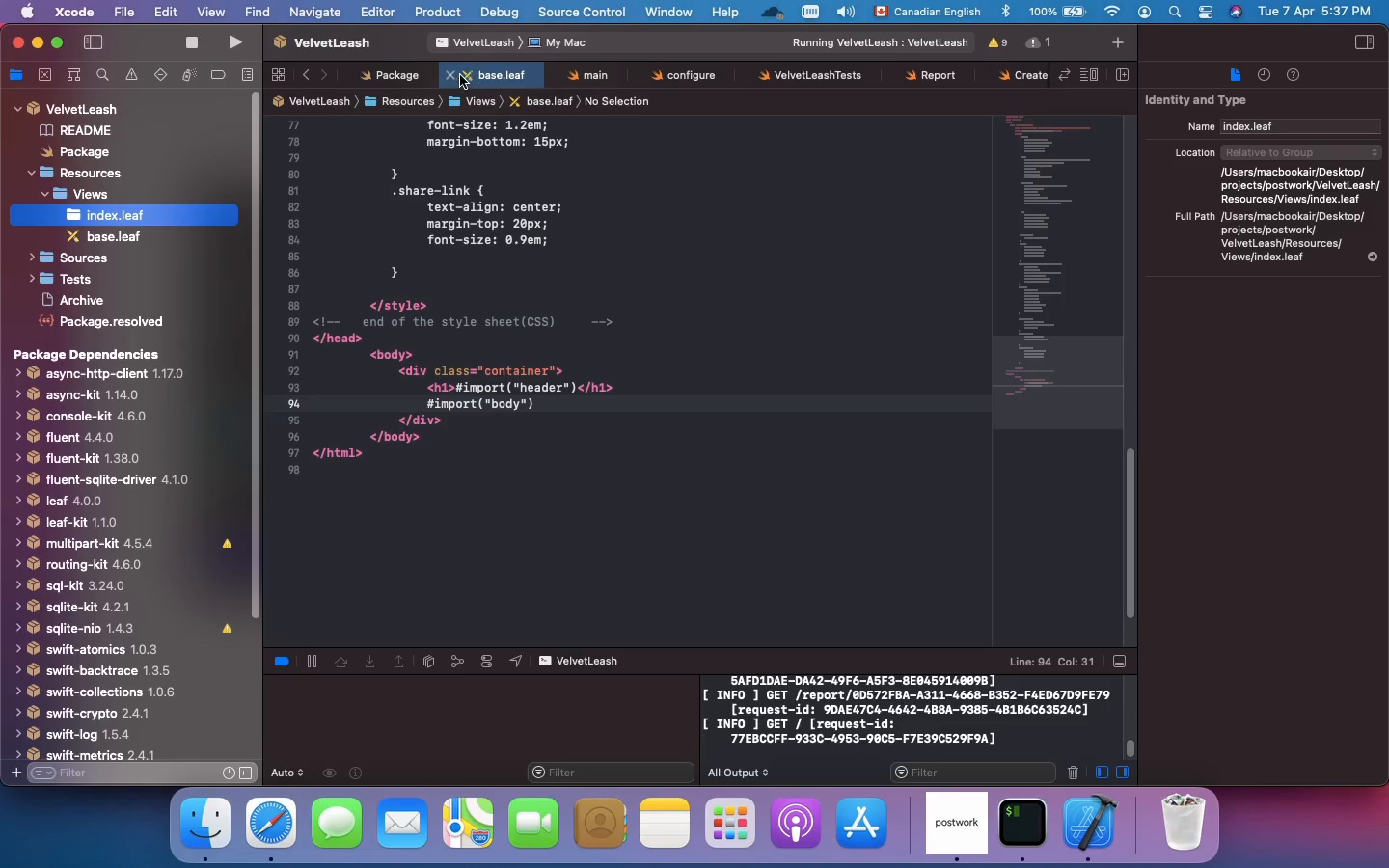 
left_click([453, 75])
 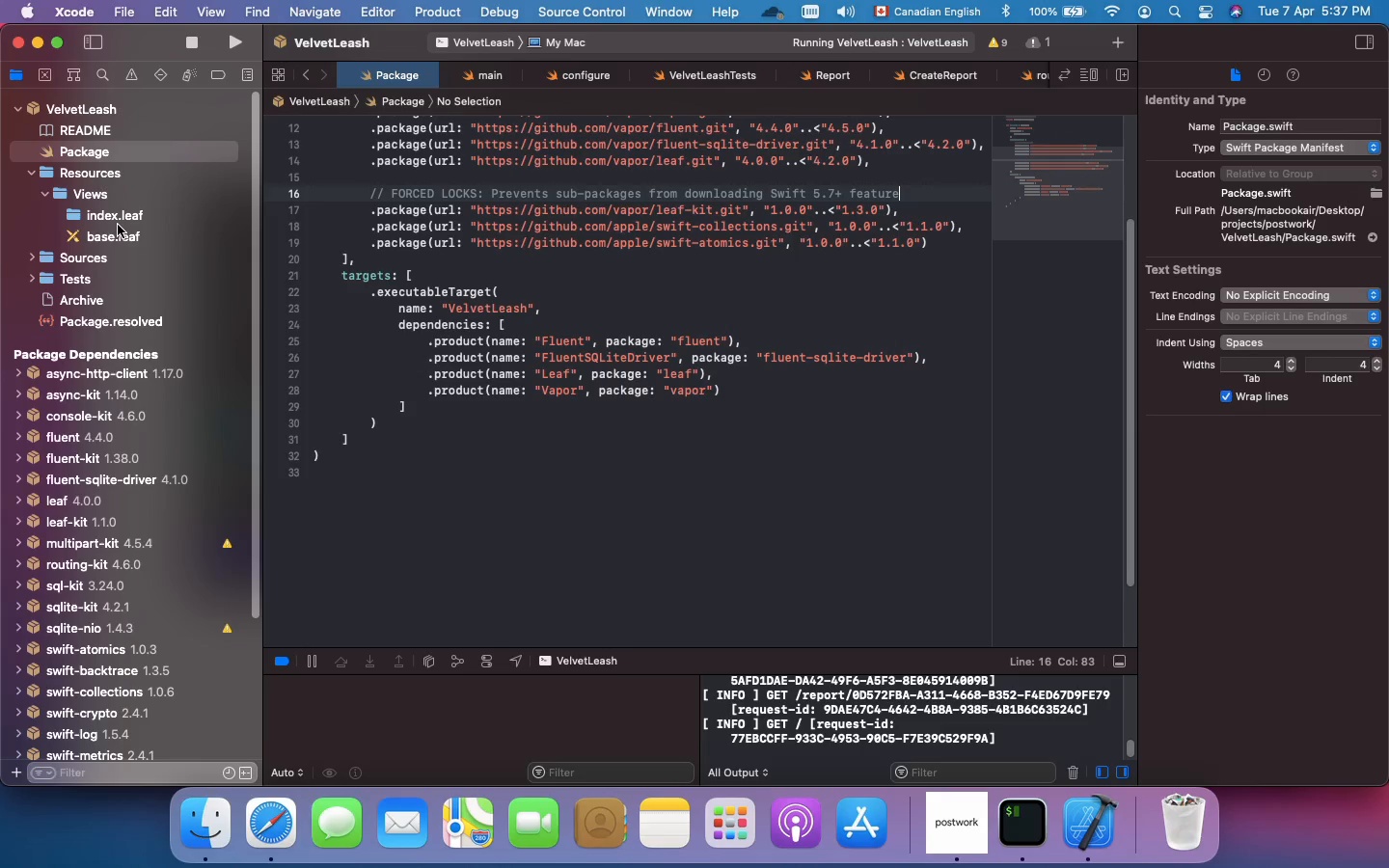 
double_click([118, 225])
 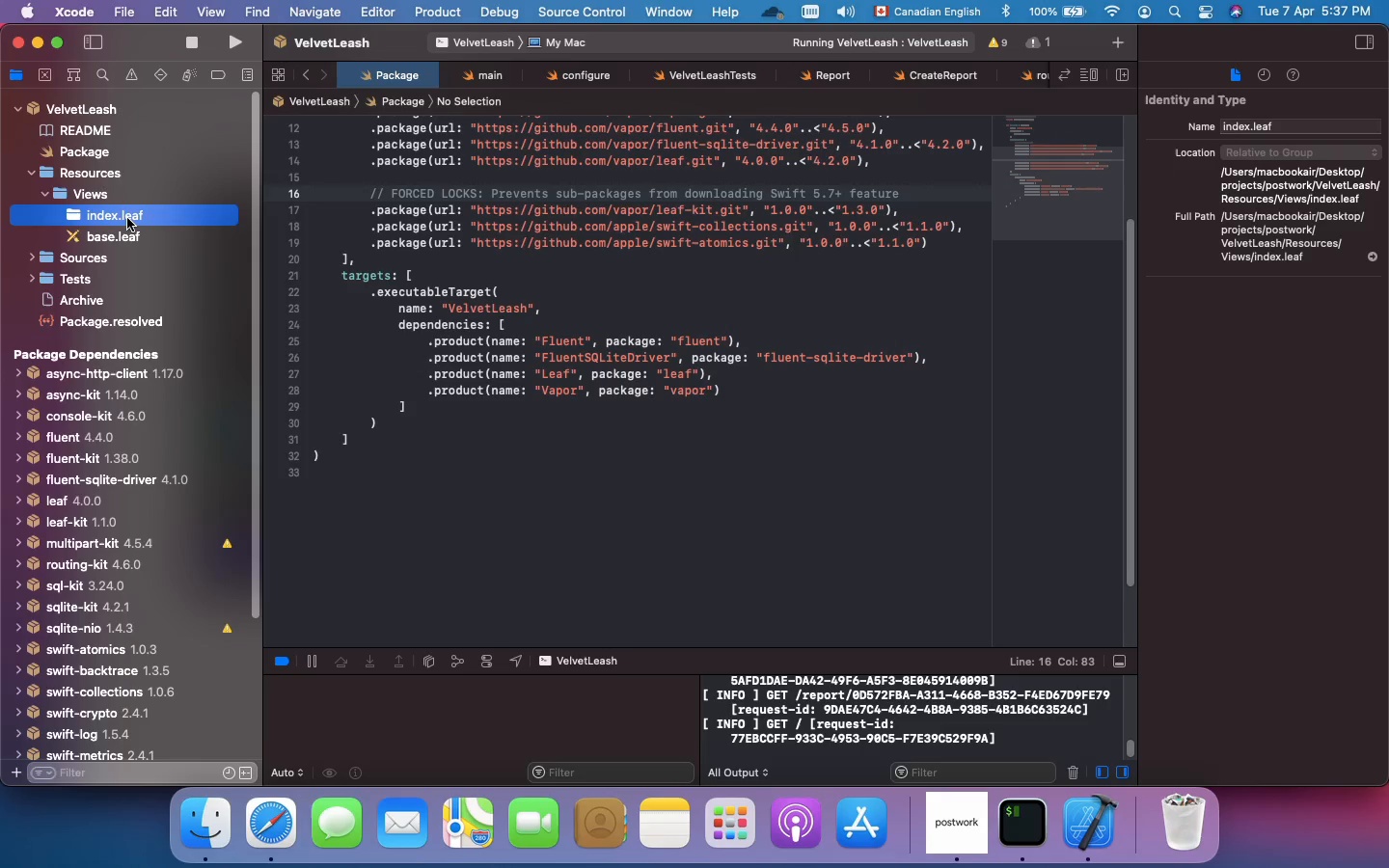 
double_click([127, 218])
 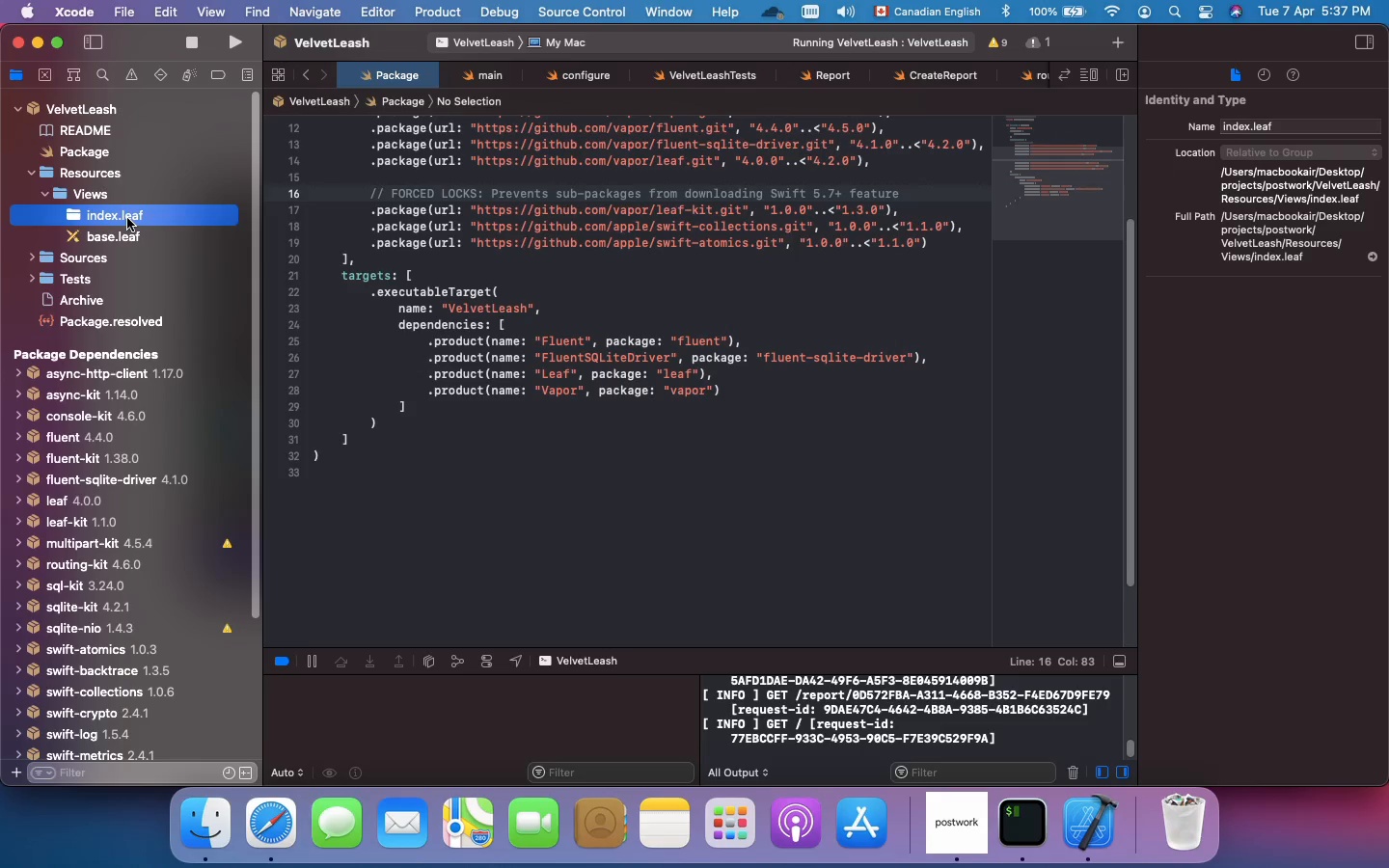 
right_click([127, 218])
 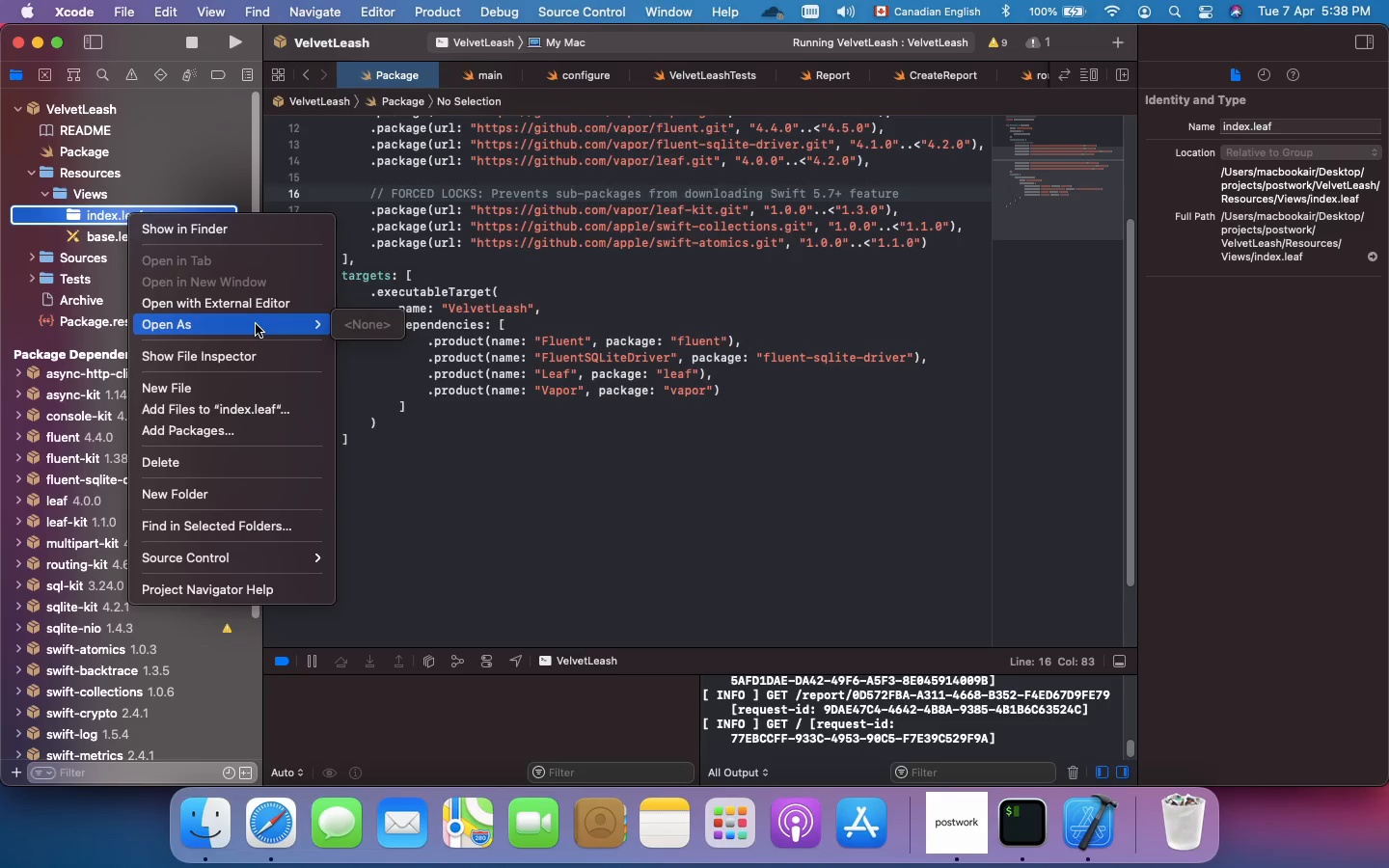 
wait(13.51)
 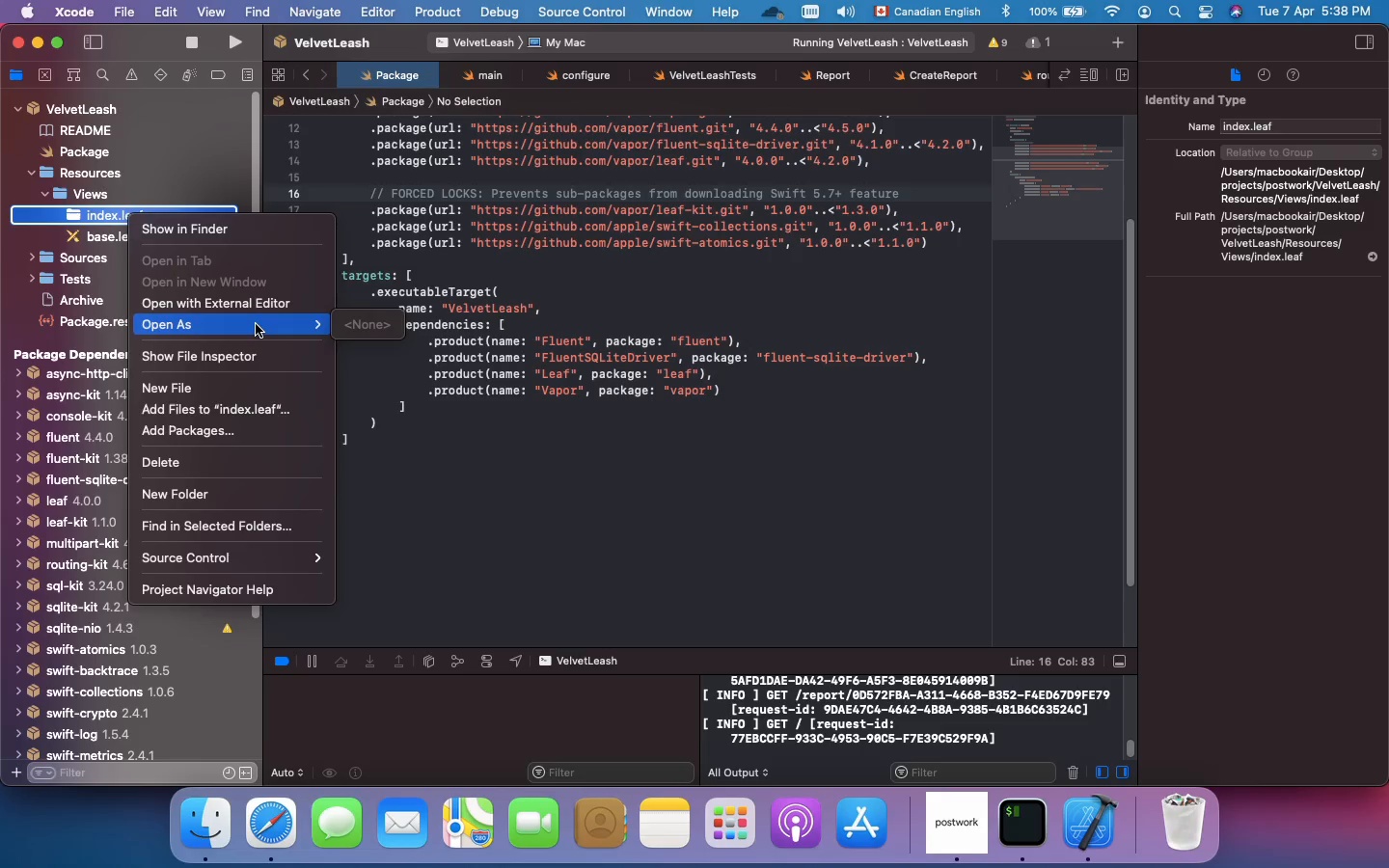 
mouse_move([265, 552])
 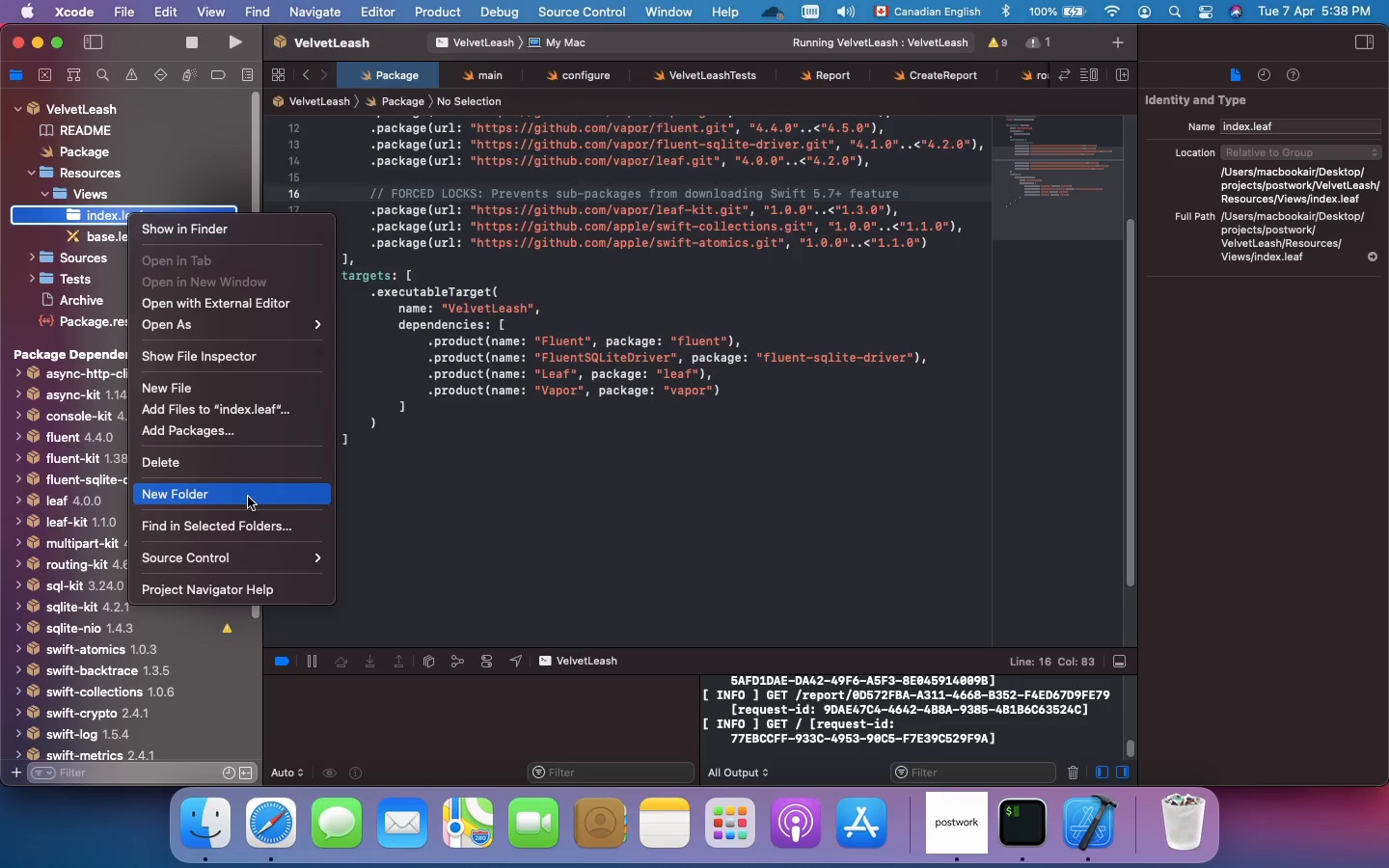 
wait(20.09)
 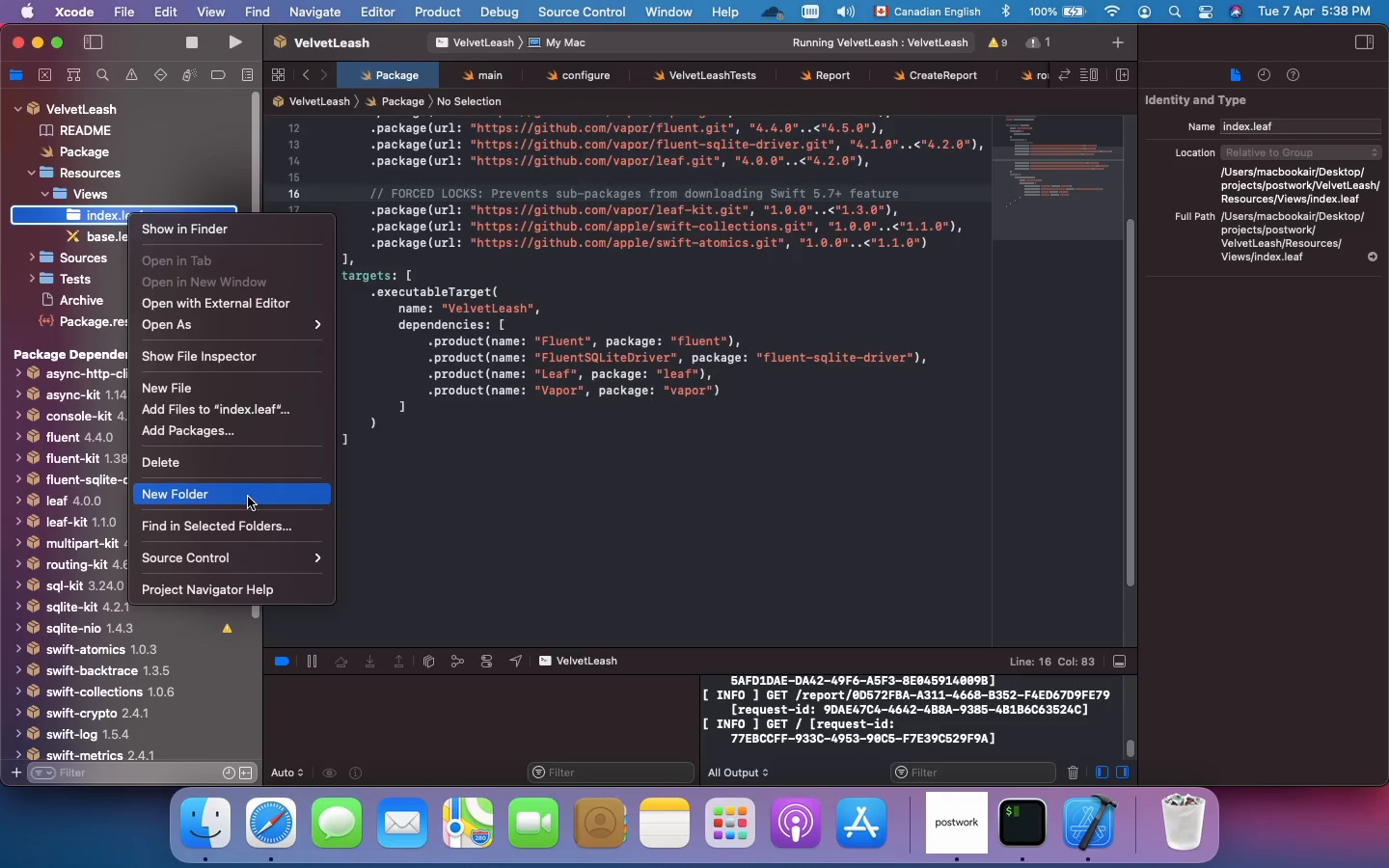 
left_click([205, 393])
 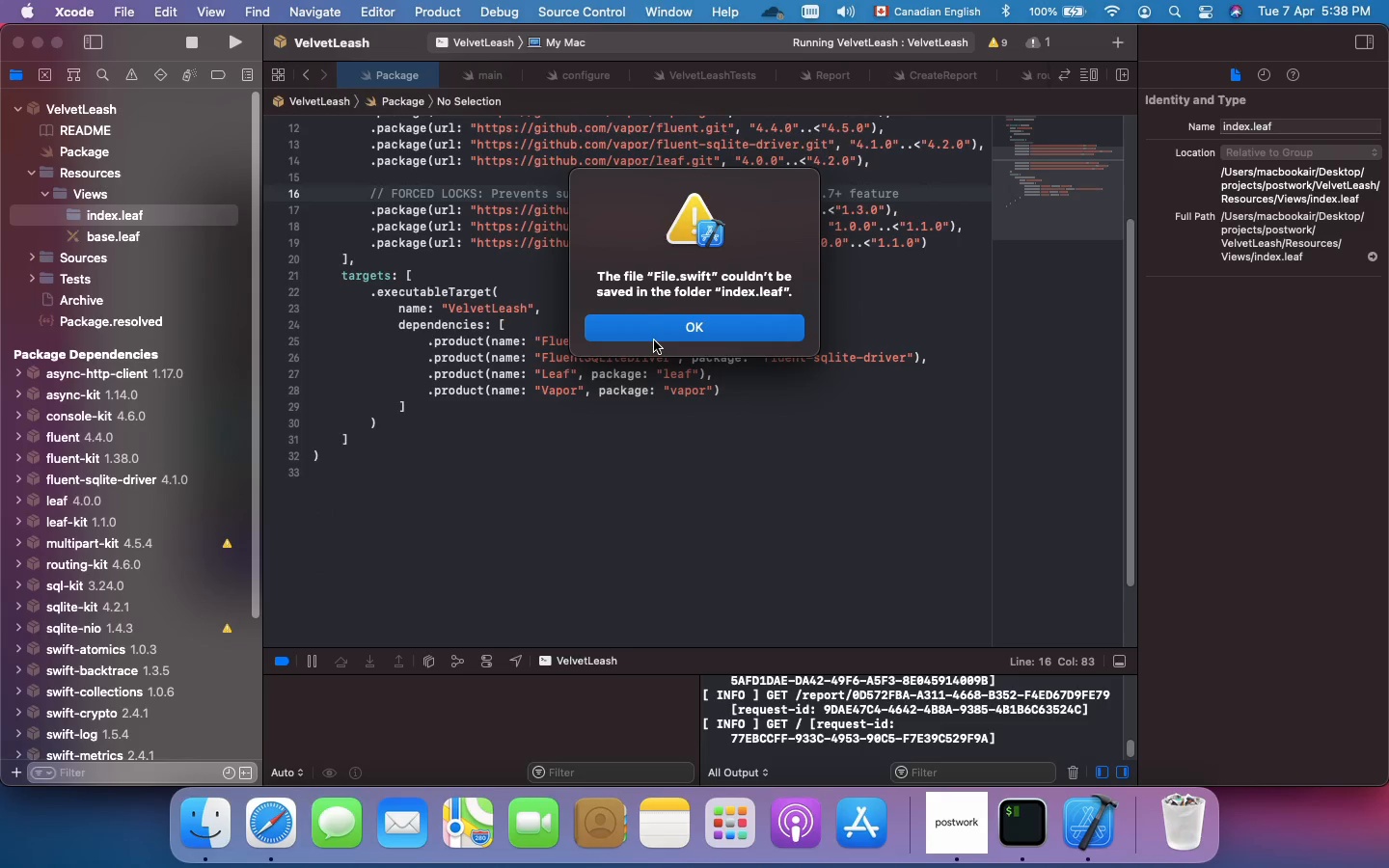 
wait(8.91)
 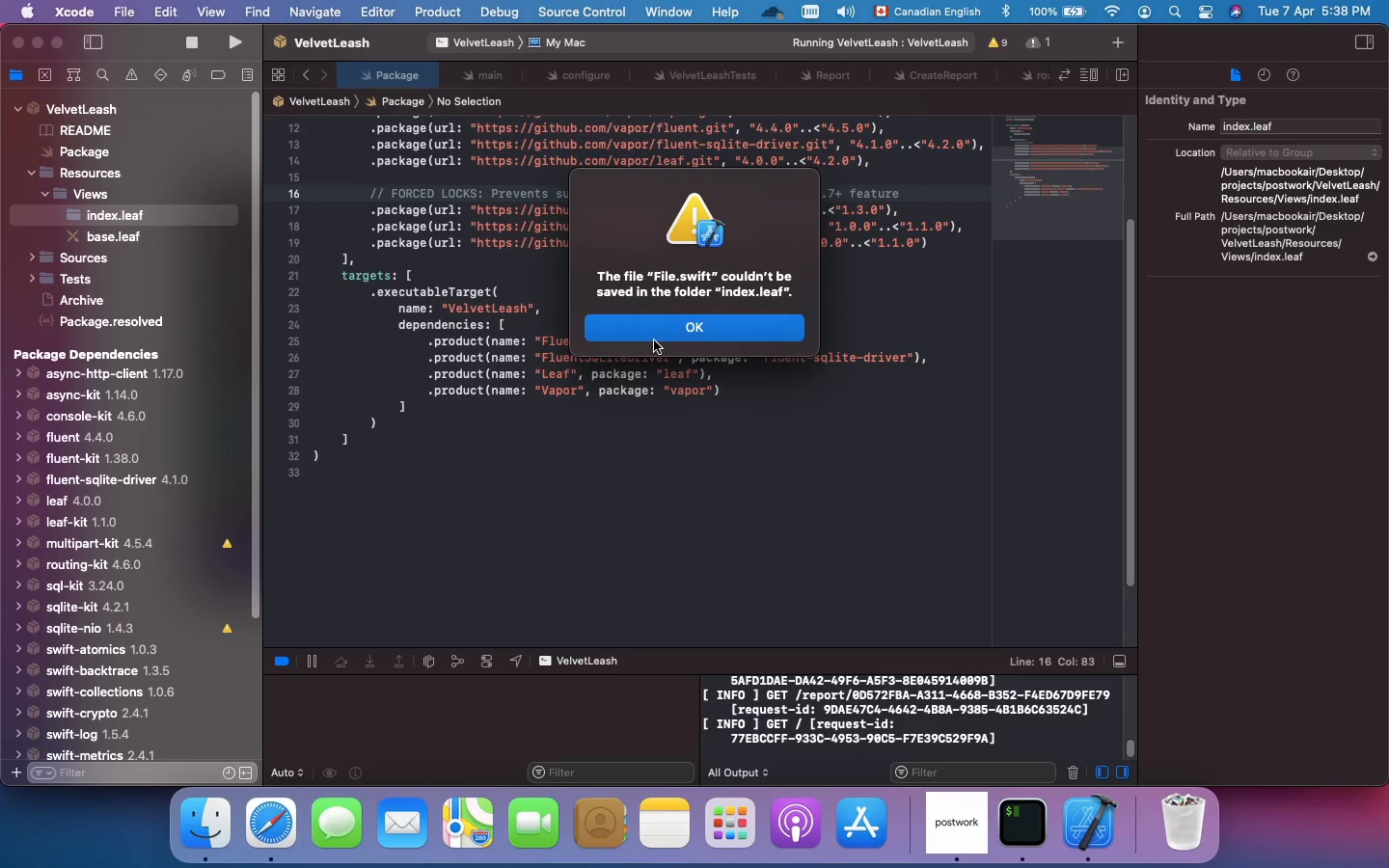 
left_click([654, 340])
 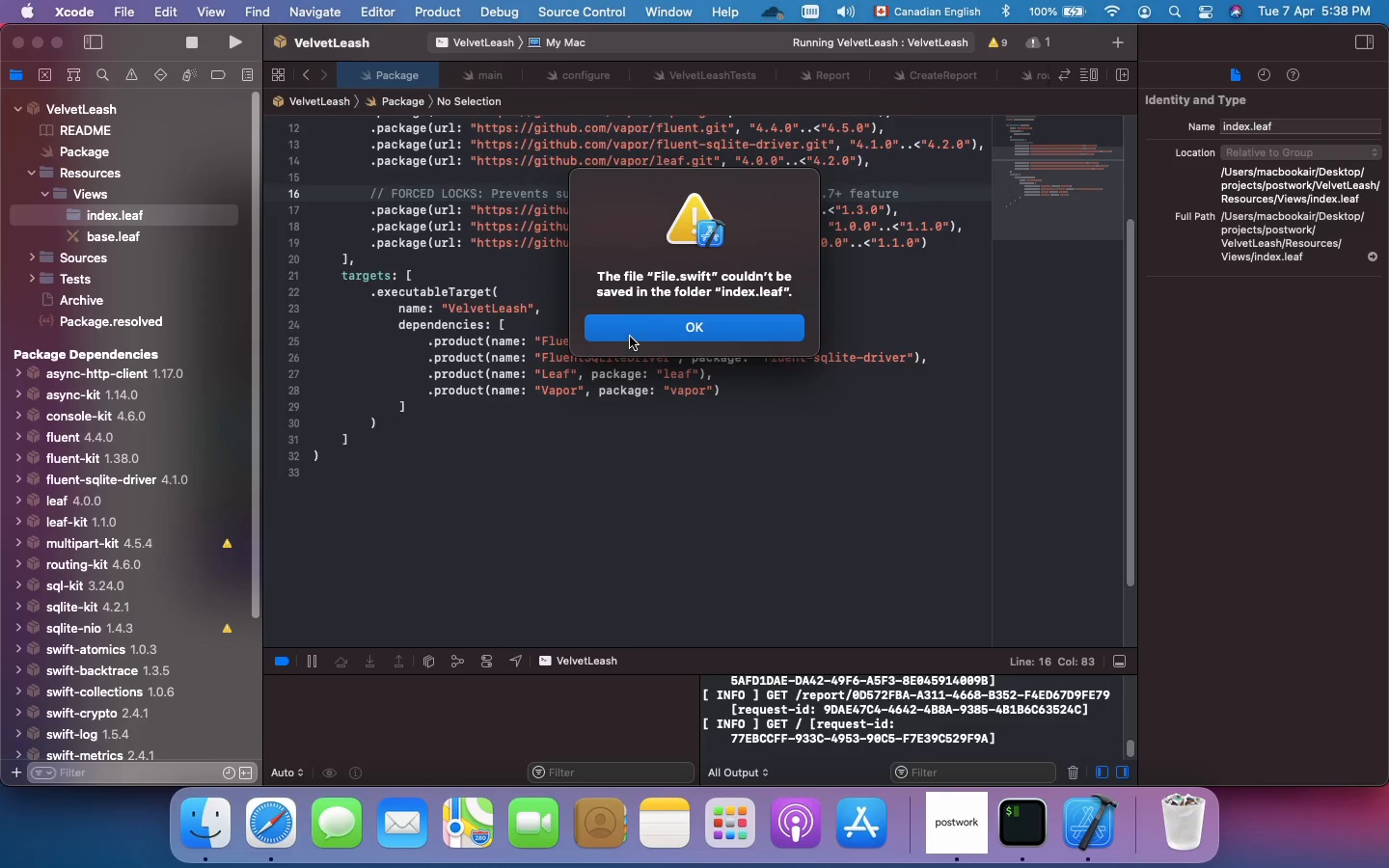 
left_click([634, 335])
 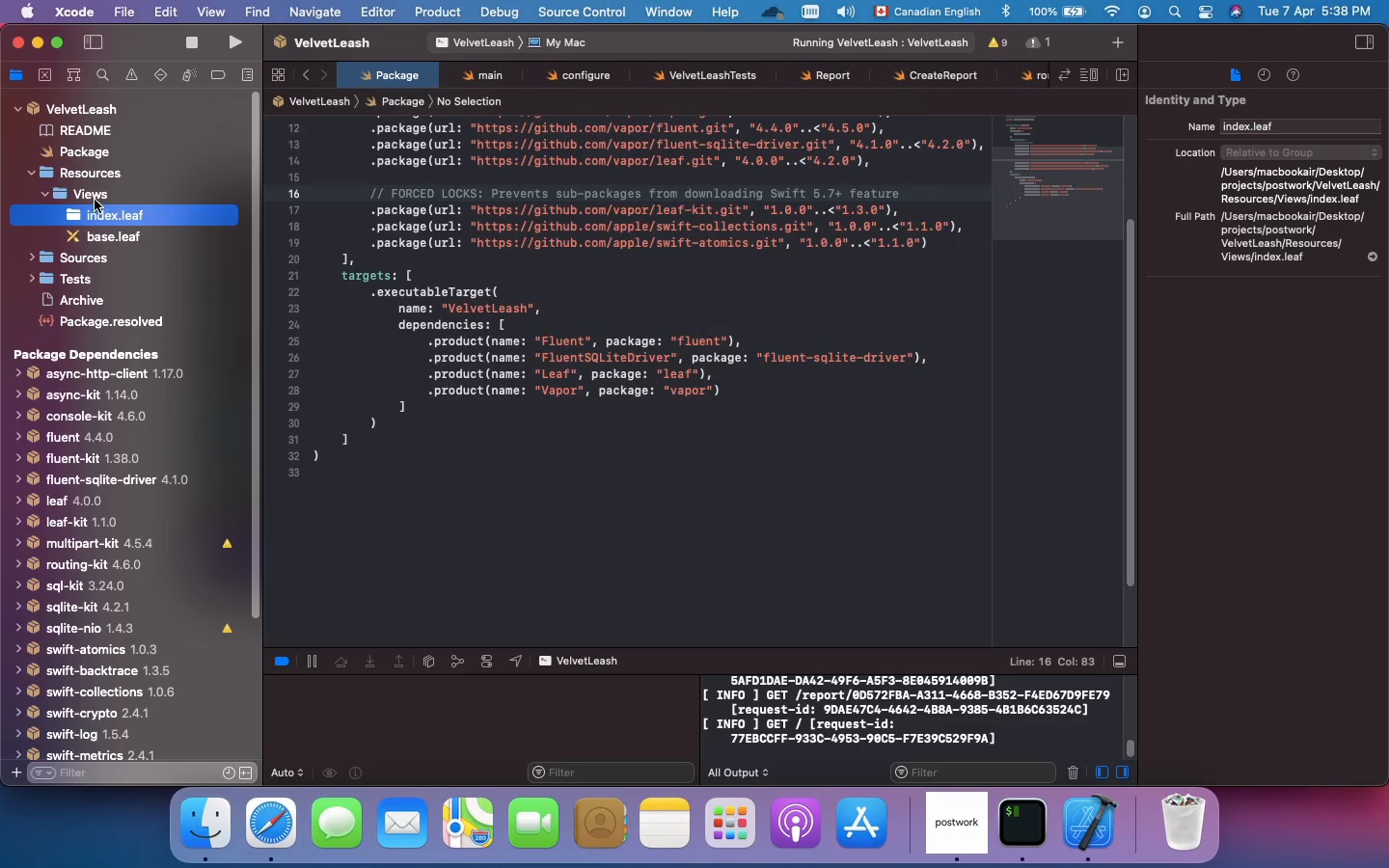 
left_click([95, 197])
 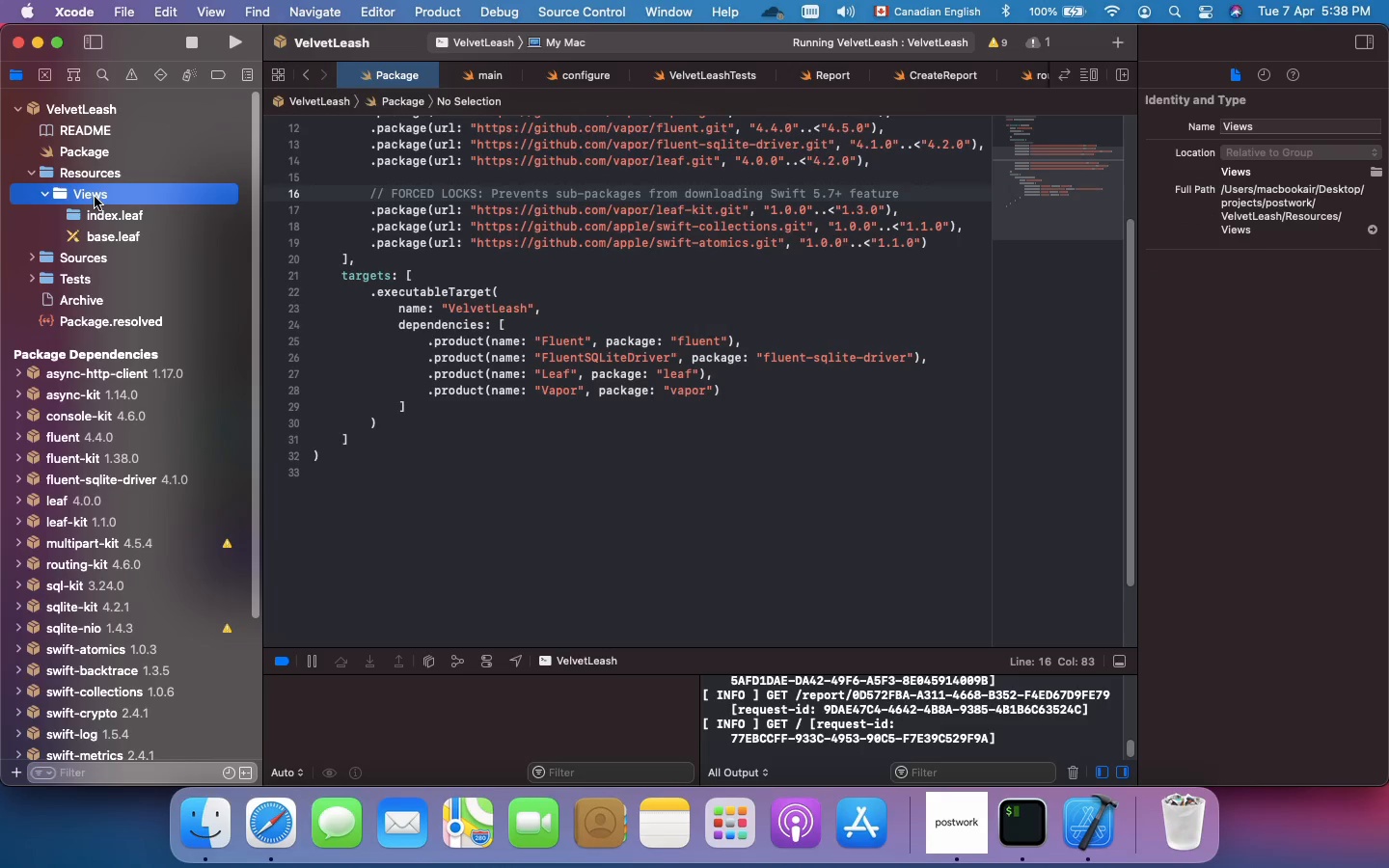 
right_click([95, 197])
 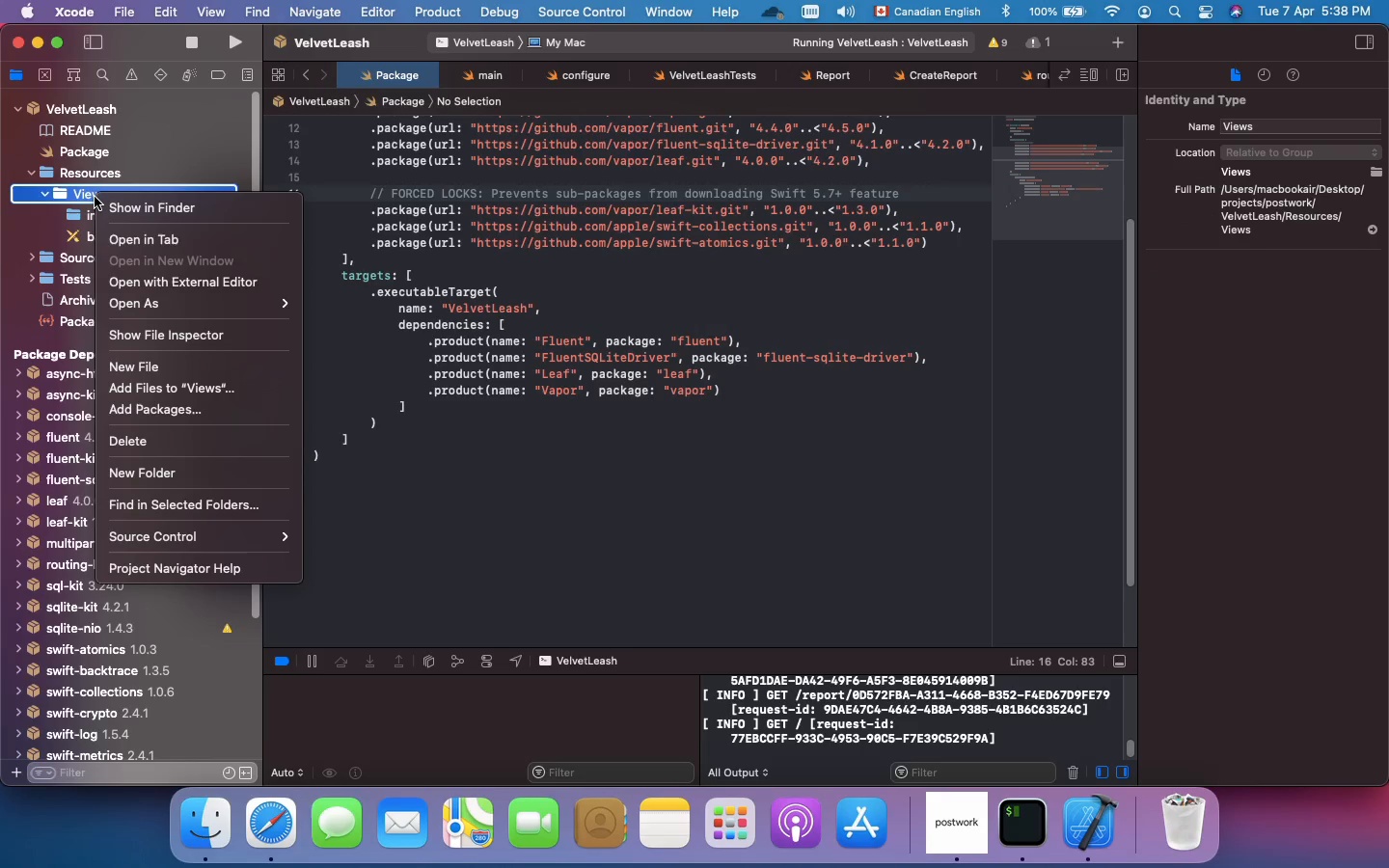 
left_click([95, 197])
 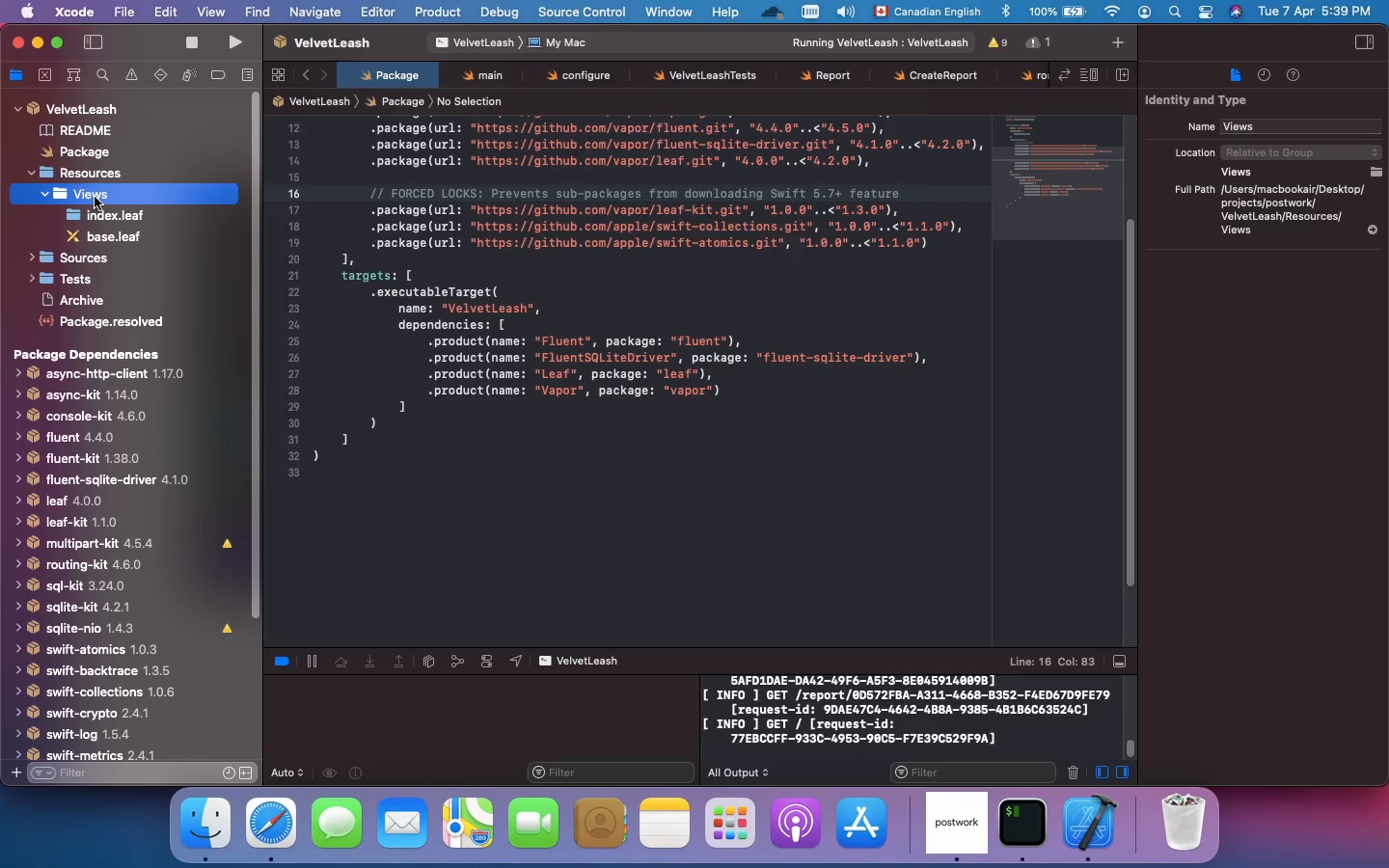 
wait(48.05)
 